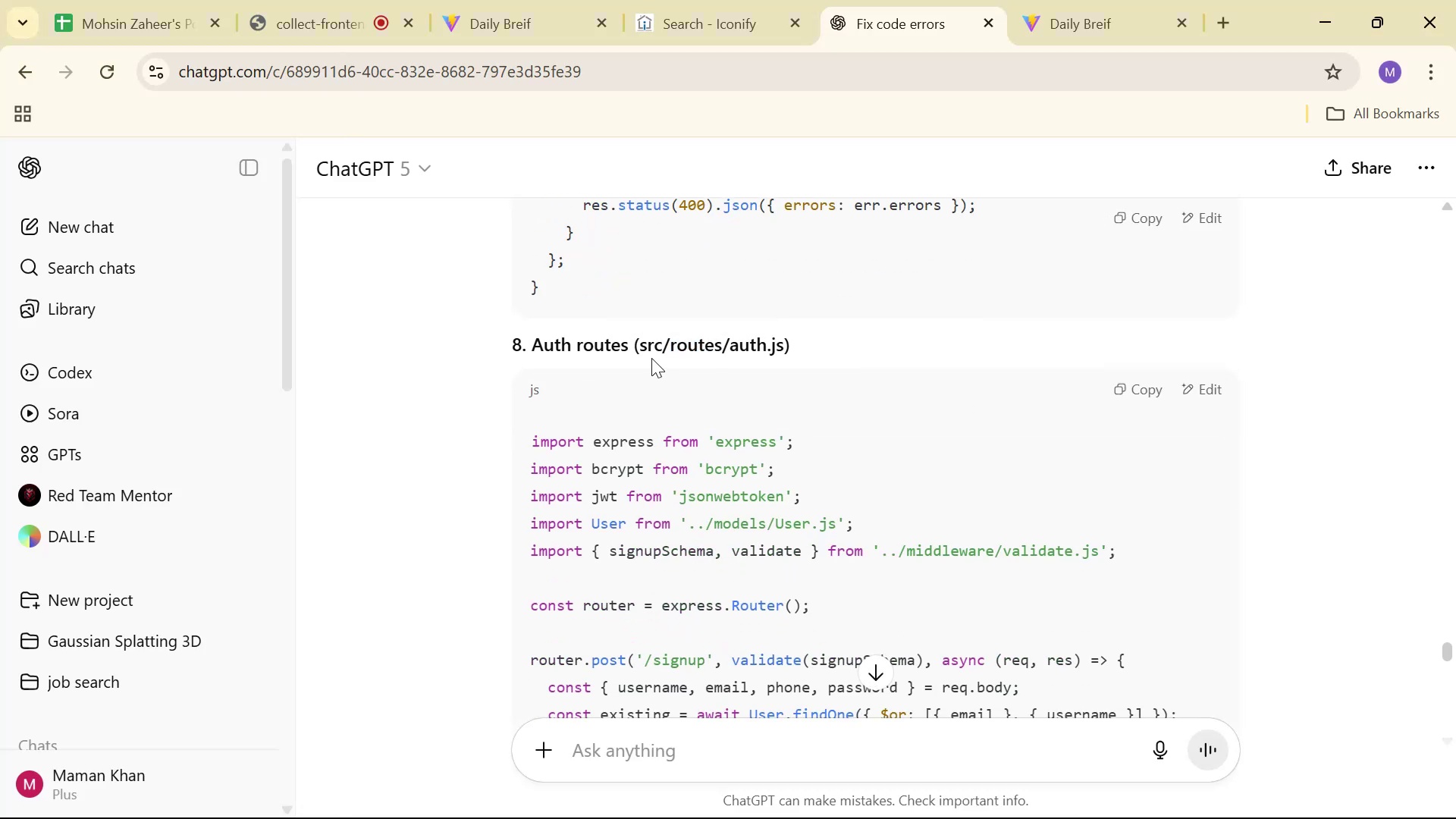 
left_click_drag(start_coordinate=[666, 342], to_coordinate=[714, 350])
 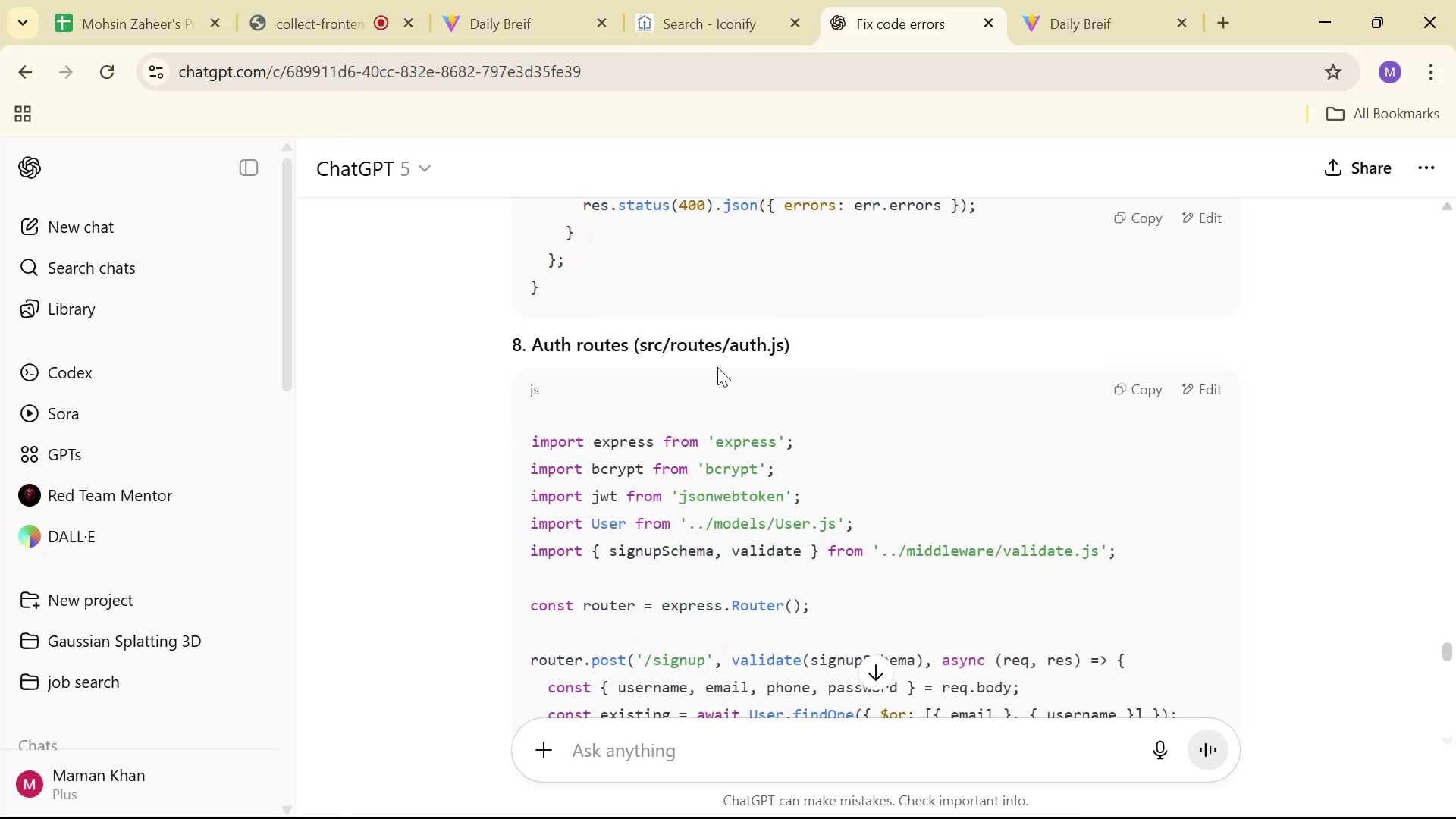 
double_click([718, 381])
 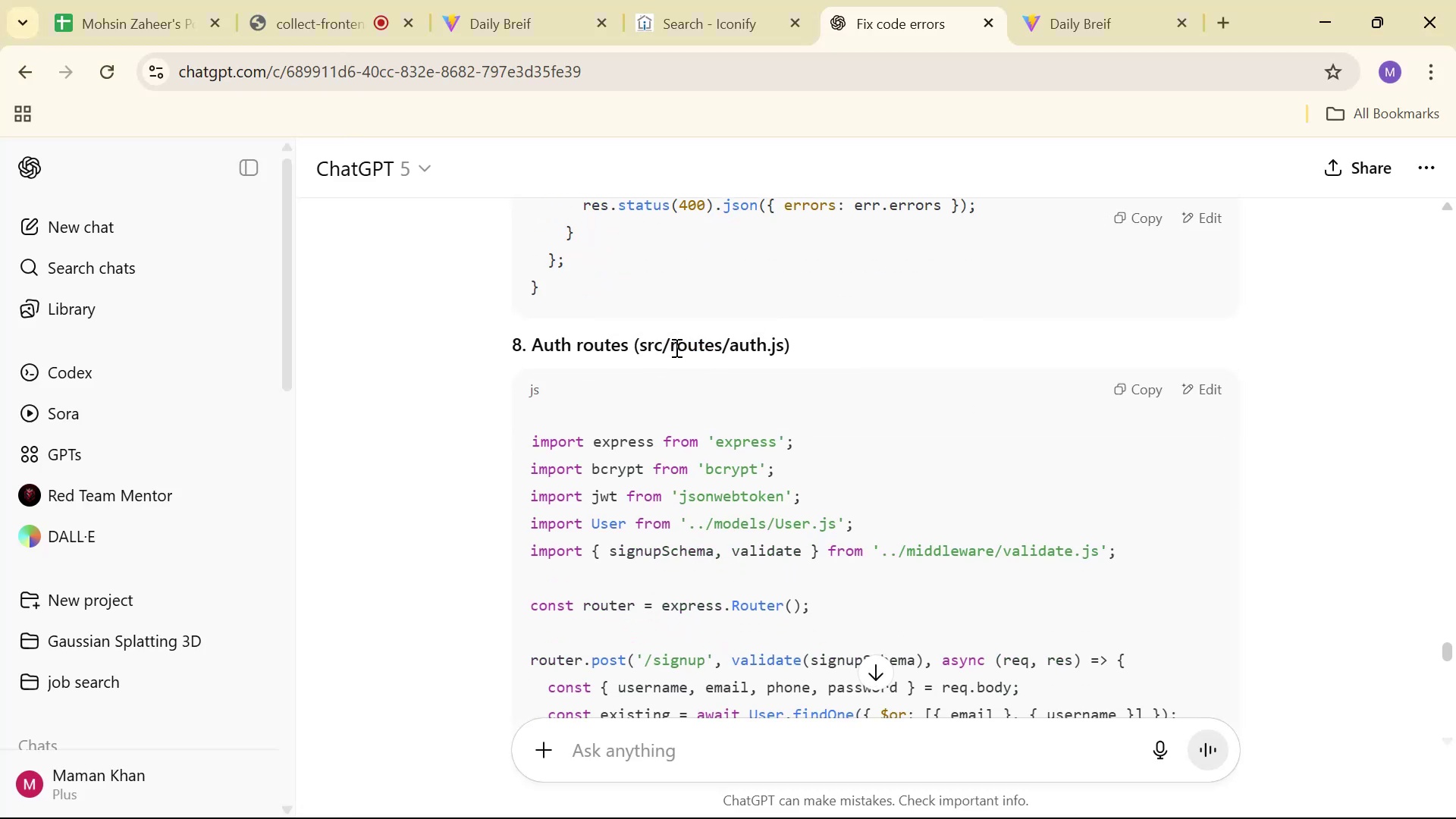 
left_click_drag(start_coordinate=[670, 345], to_coordinate=[721, 349])
 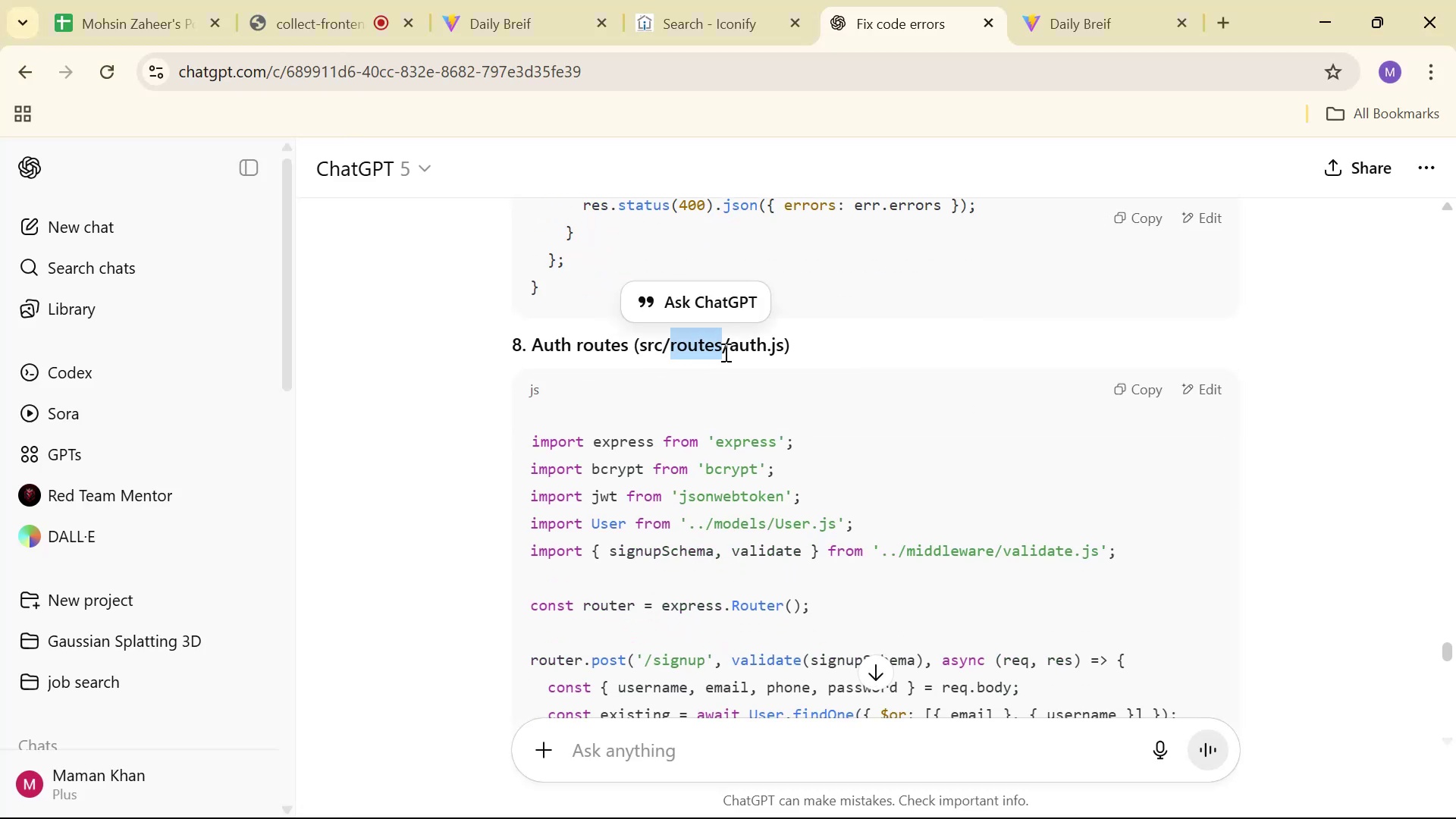 
key(Control+ControlLeft)
 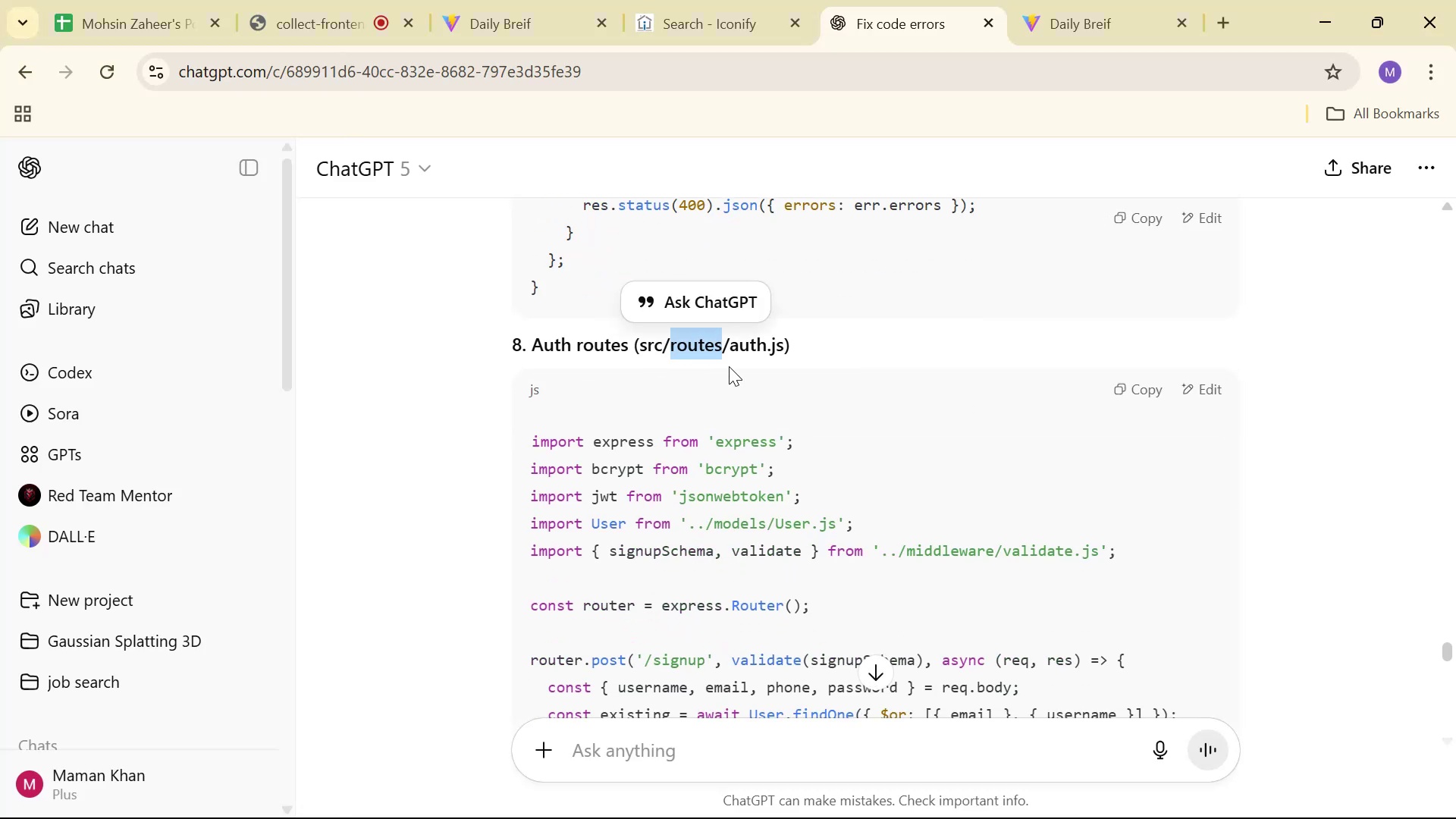 
key(Control+C)
 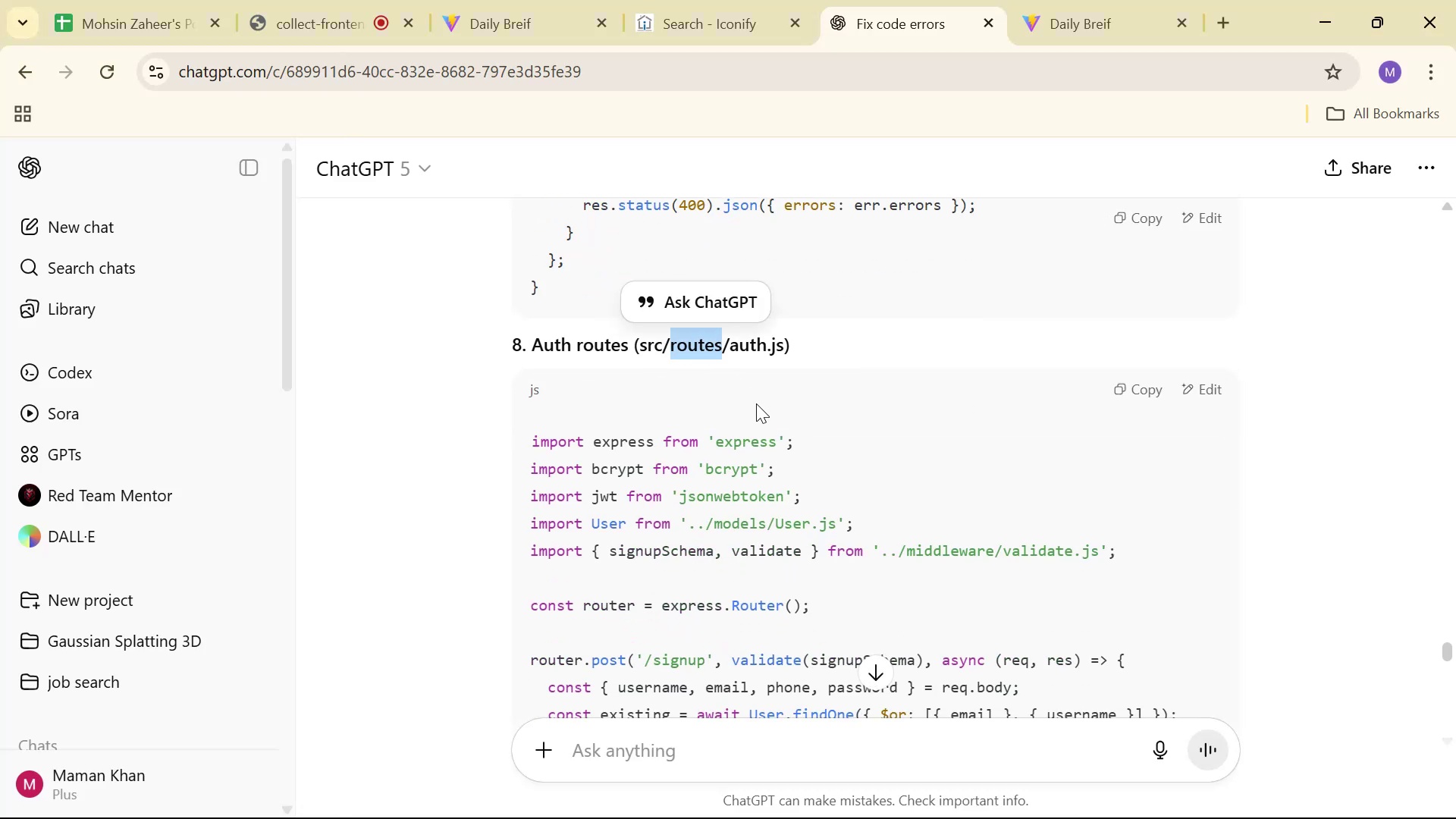 
key(Alt+AltLeft)
 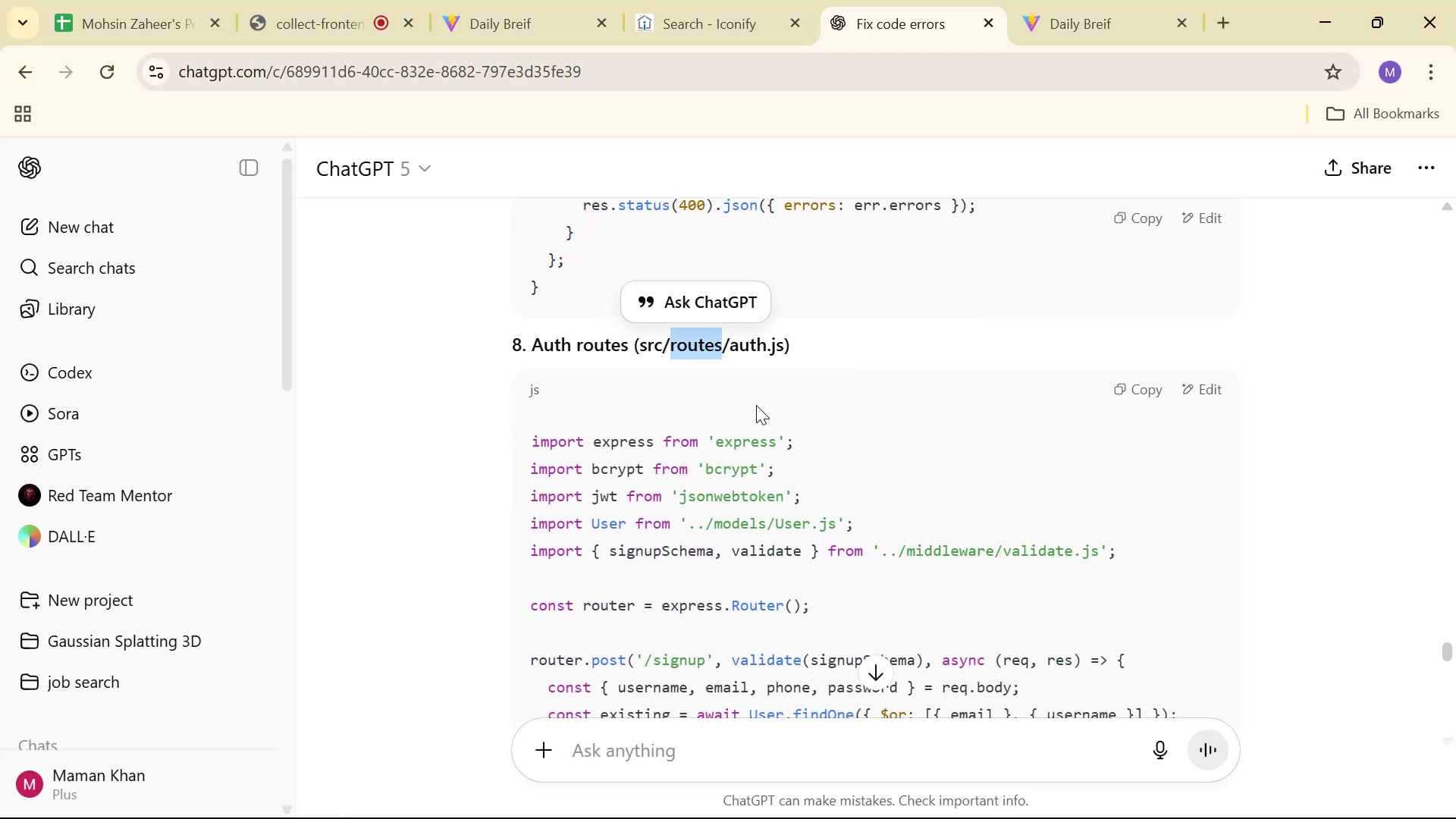 
key(Alt+Tab)
 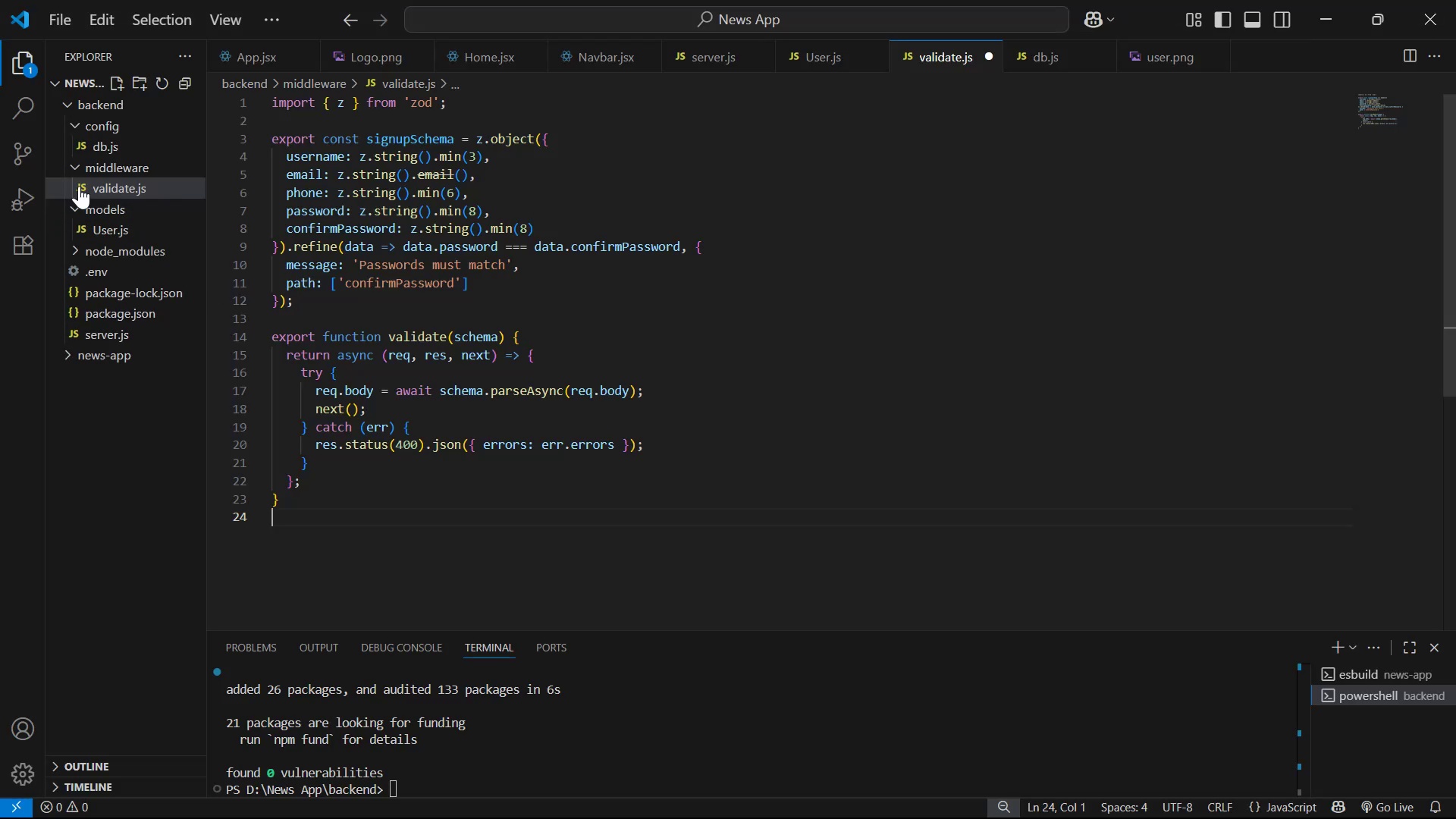 
left_click([121, 169])
 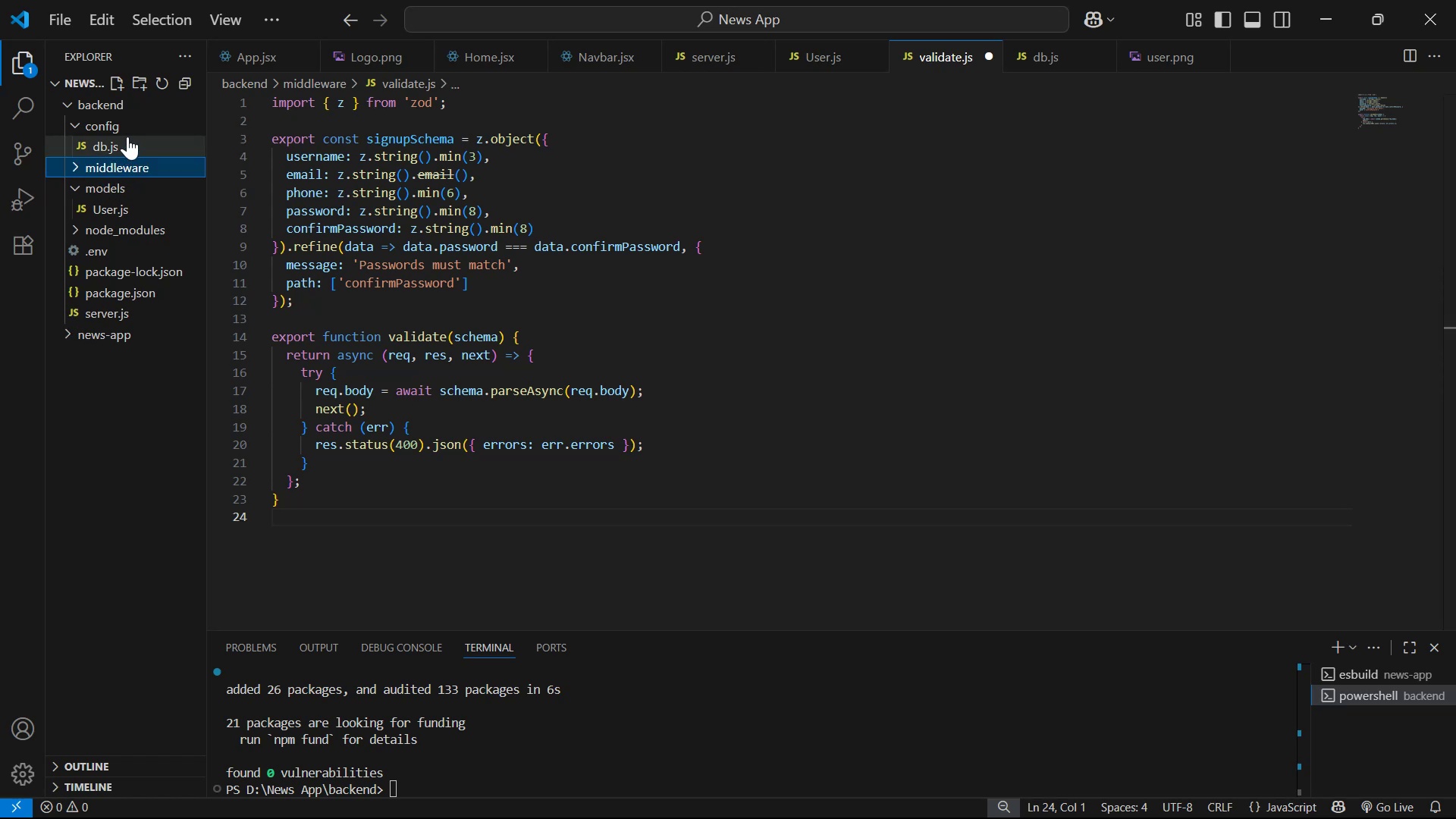 
left_click([130, 130])
 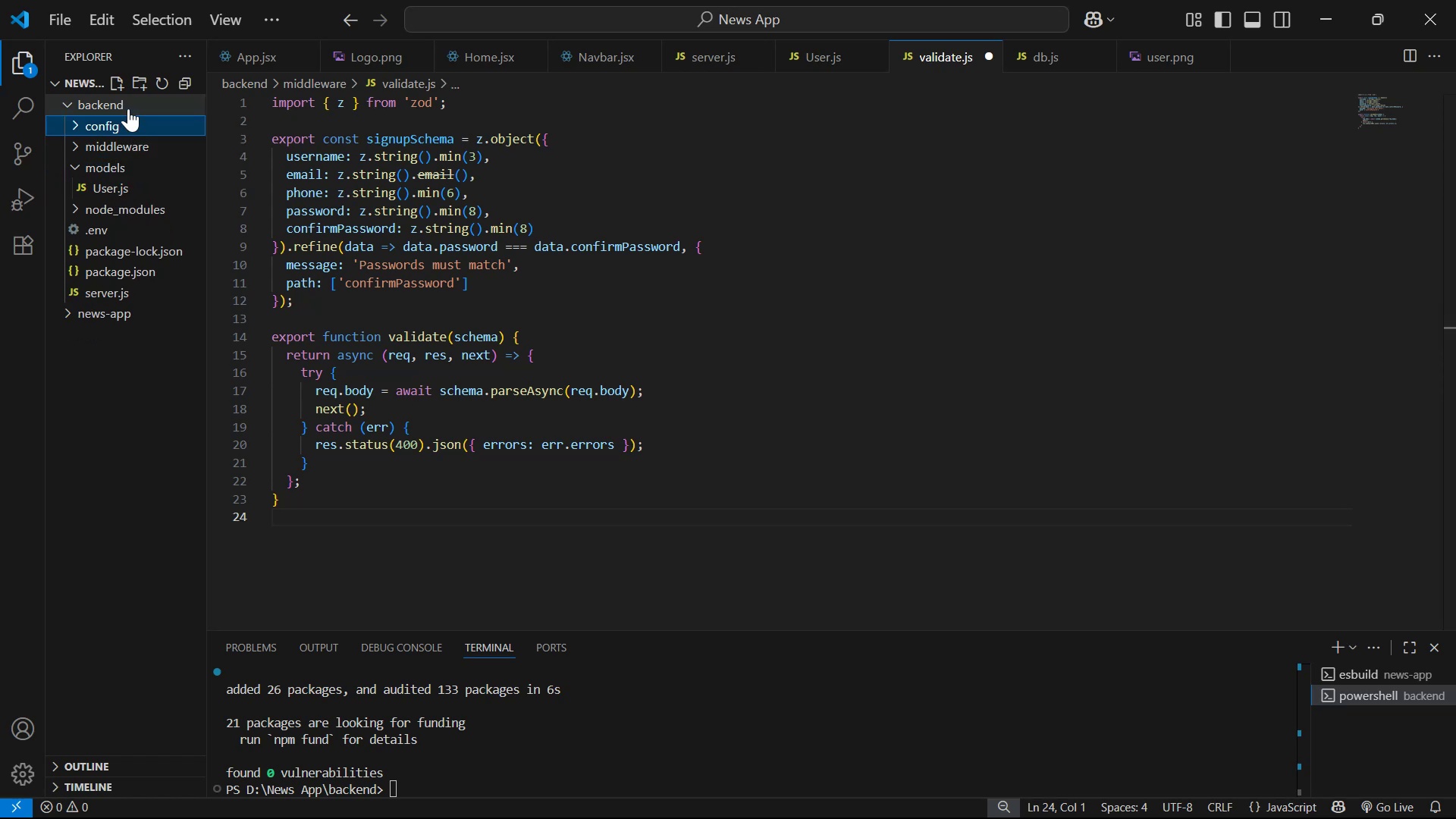 
left_click([128, 108])
 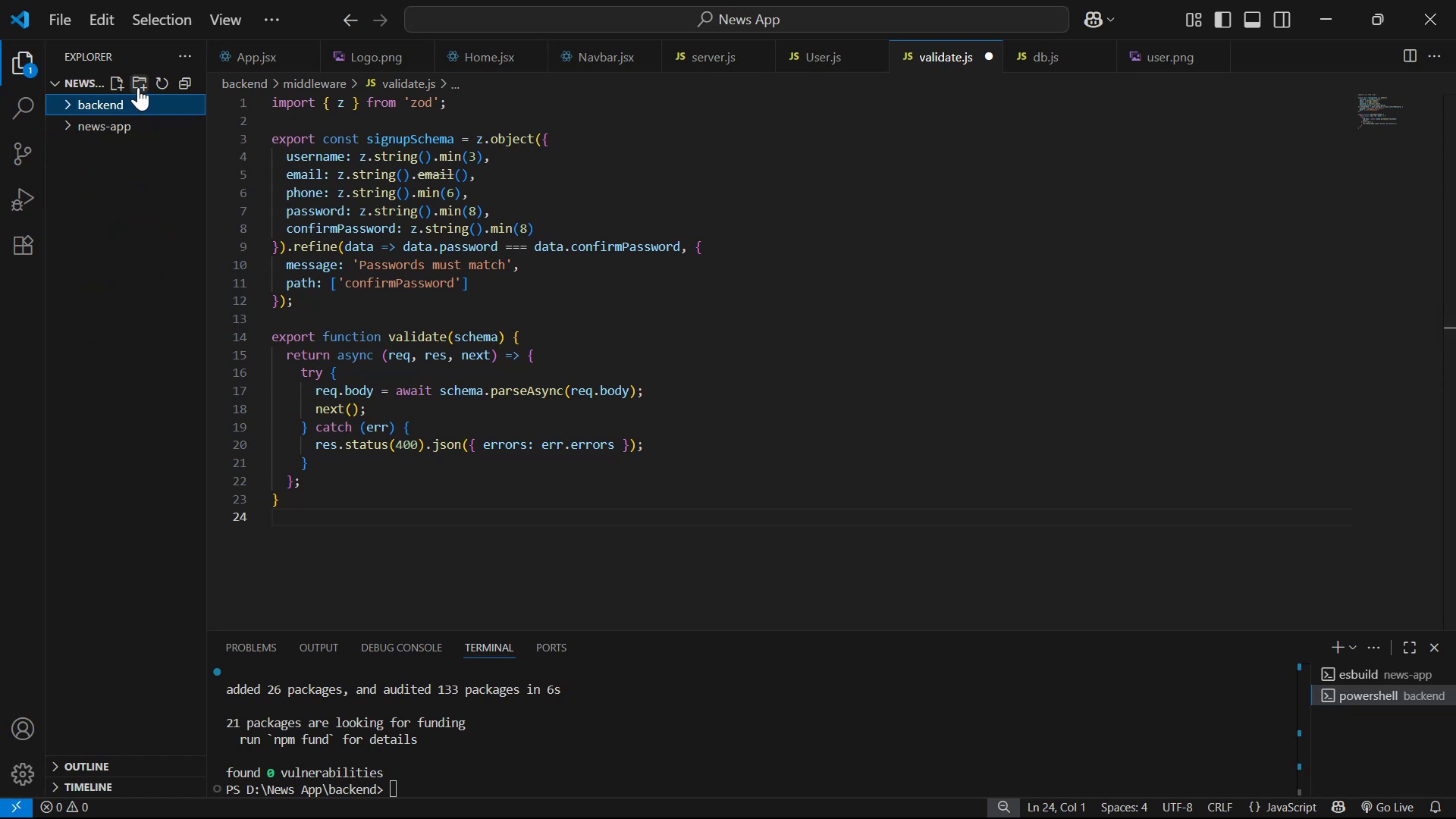 
left_click([140, 85])
 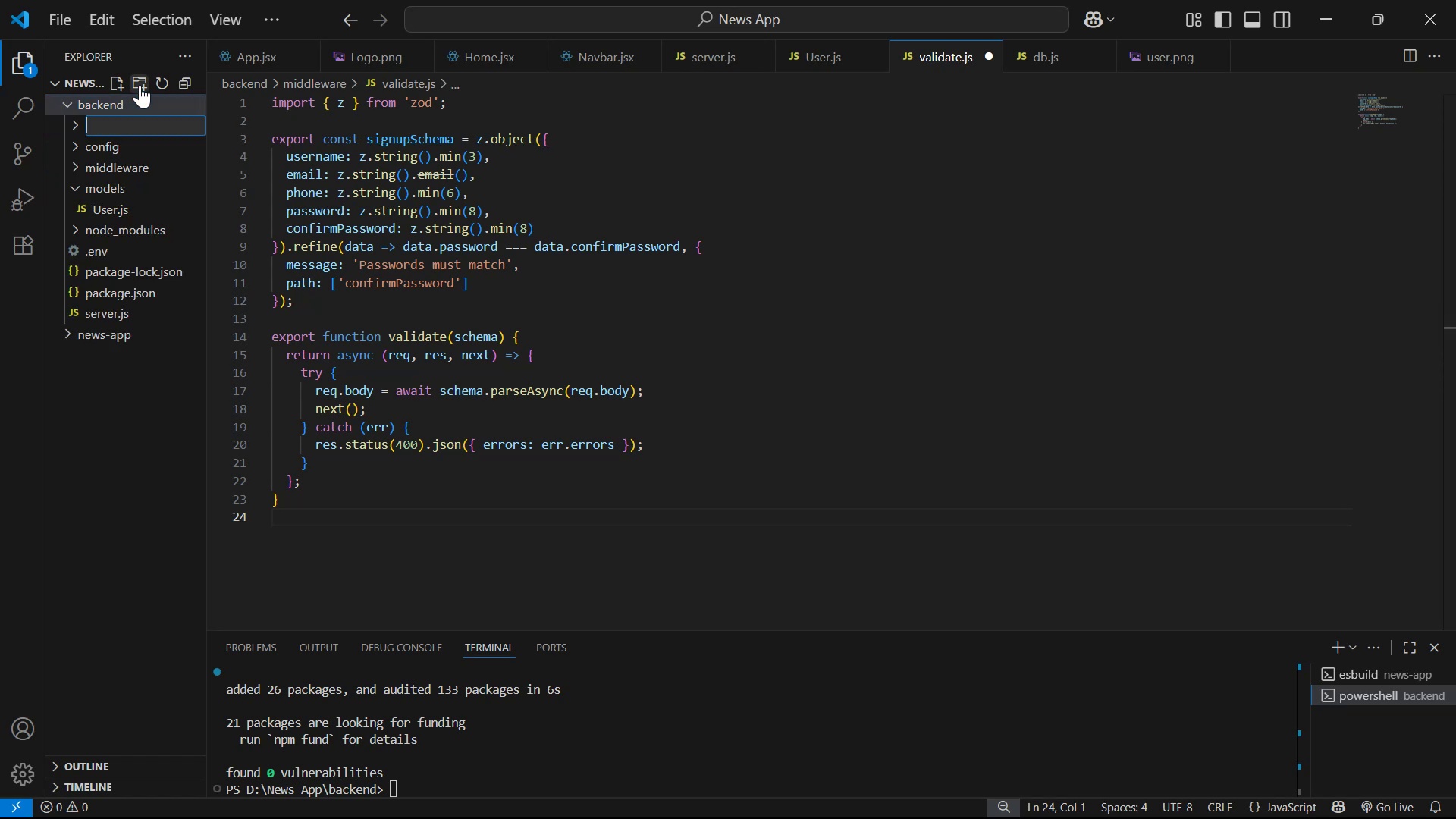 
key(Control+V)
 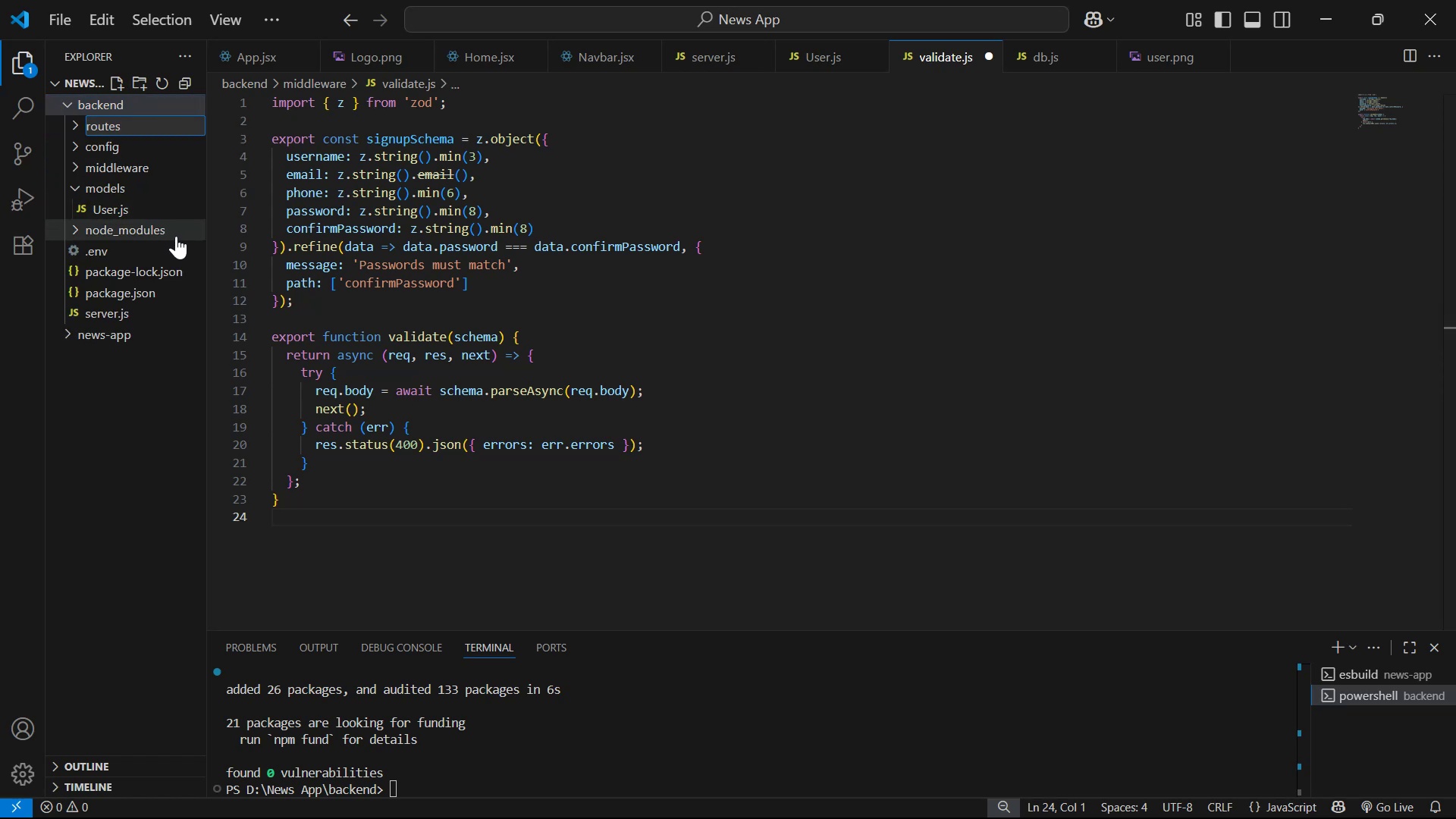 
key(Enter)
 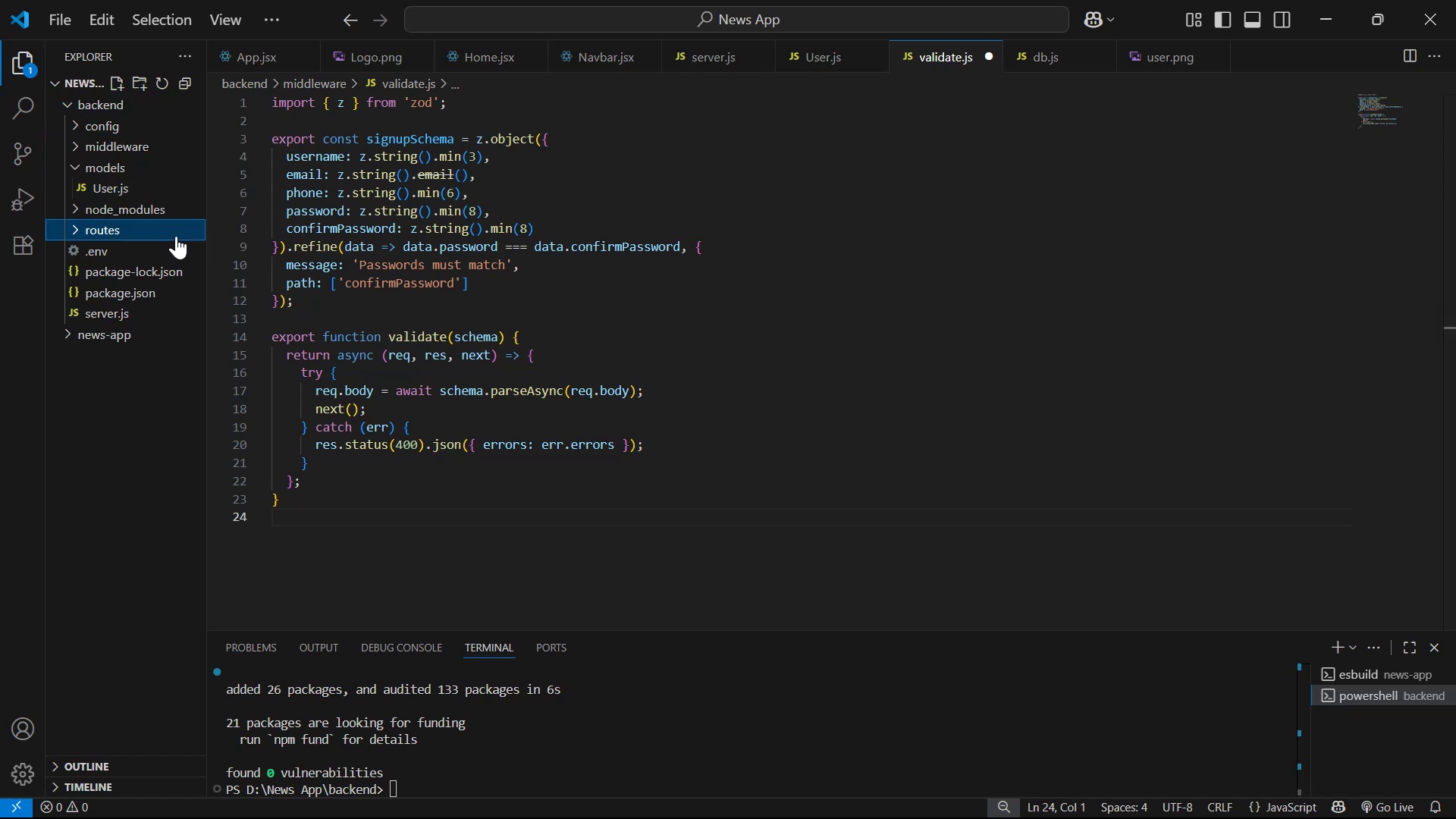 
key(Alt+AltLeft)
 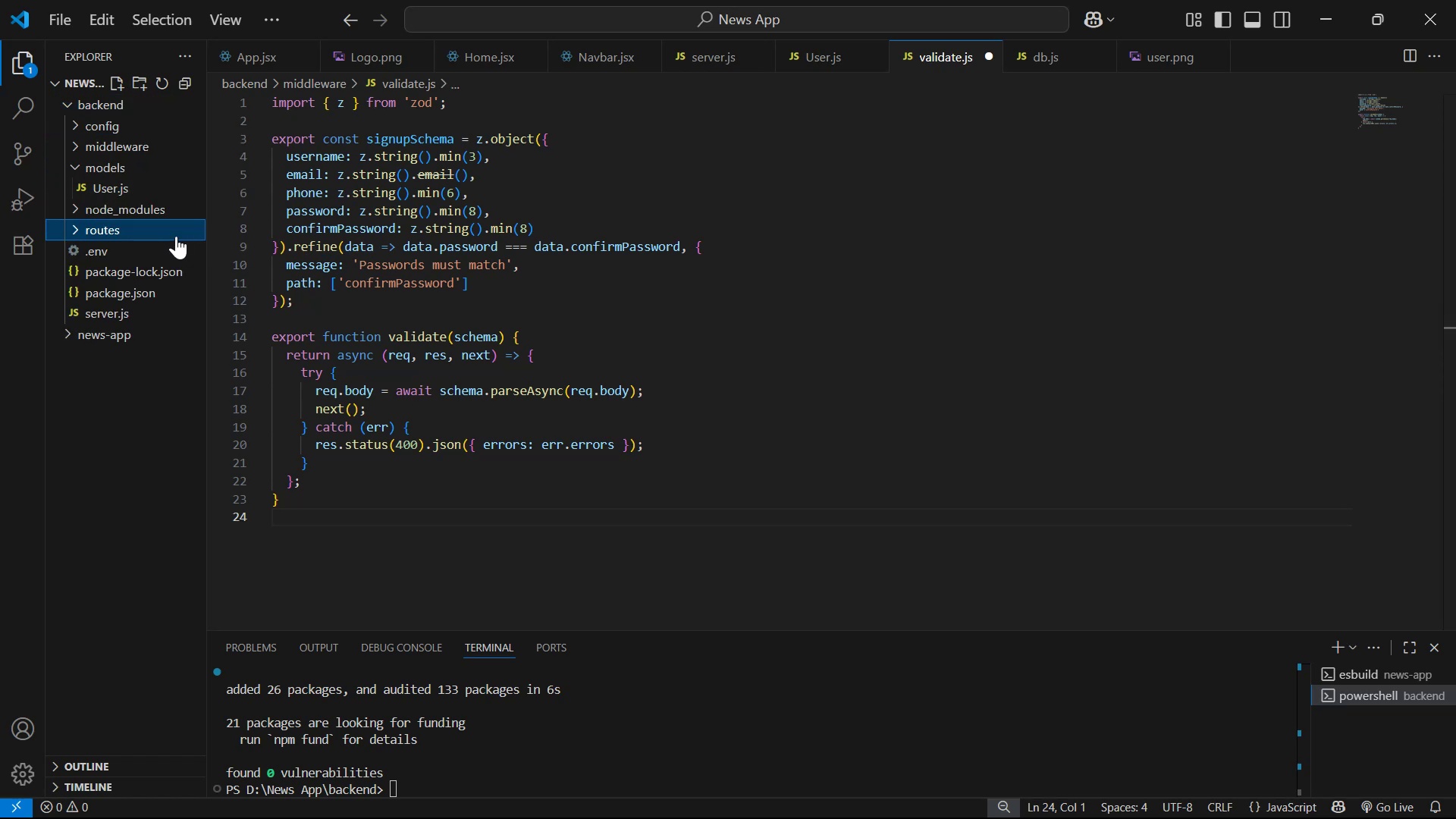 
key(Alt+Tab)
 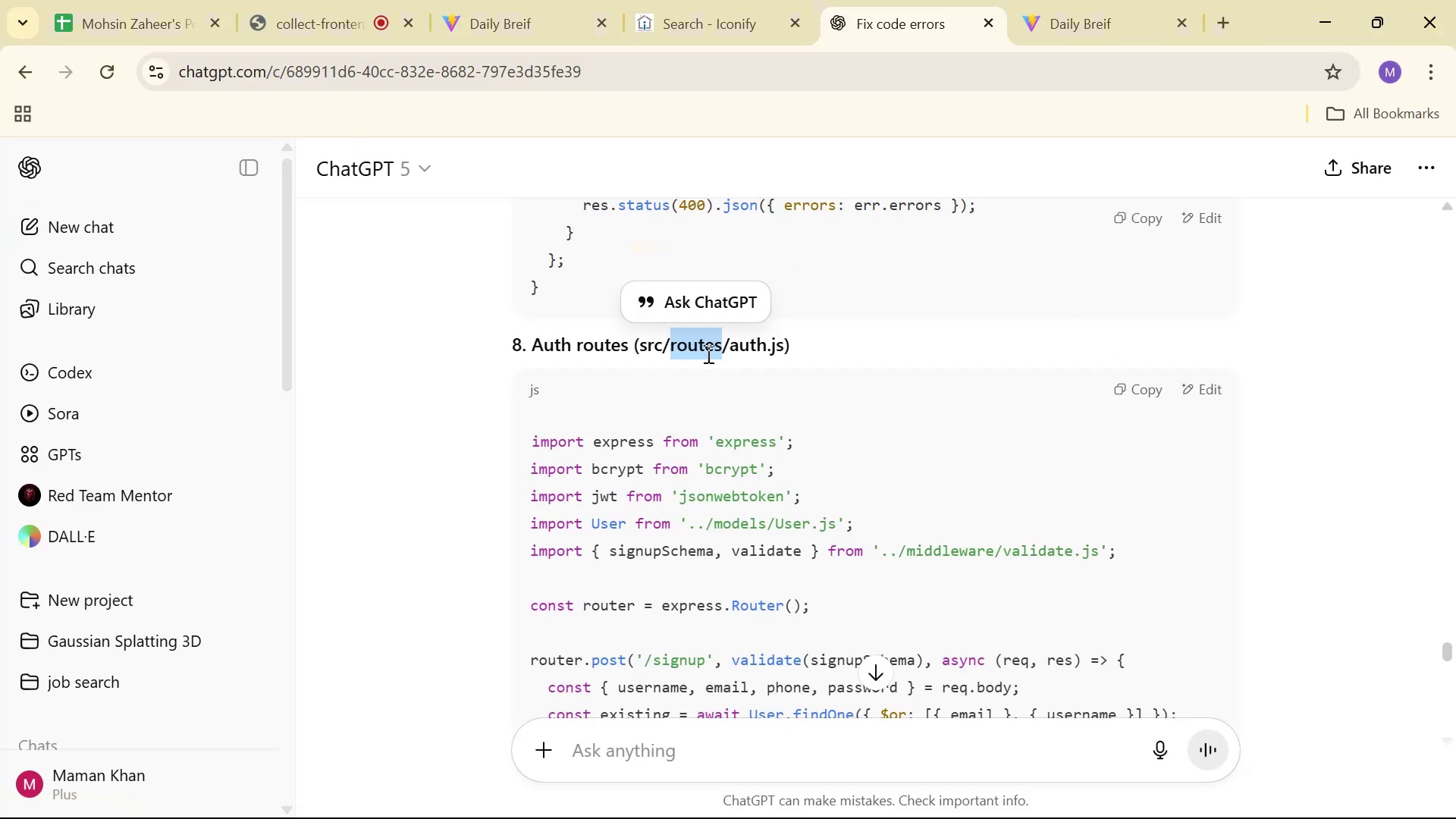 
left_click_drag(start_coordinate=[733, 346], to_coordinate=[782, 335])
 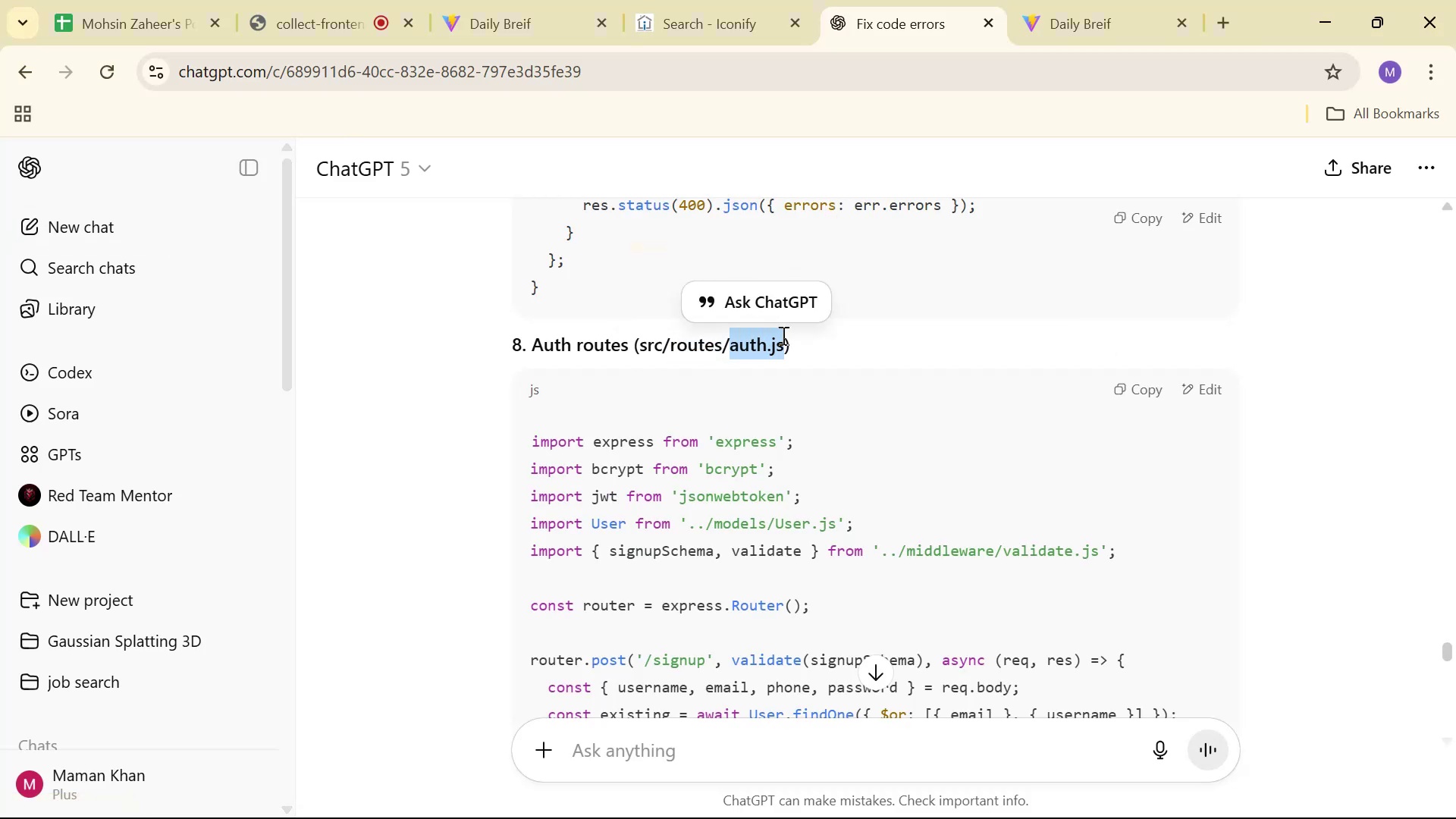 
key(Control+C)
 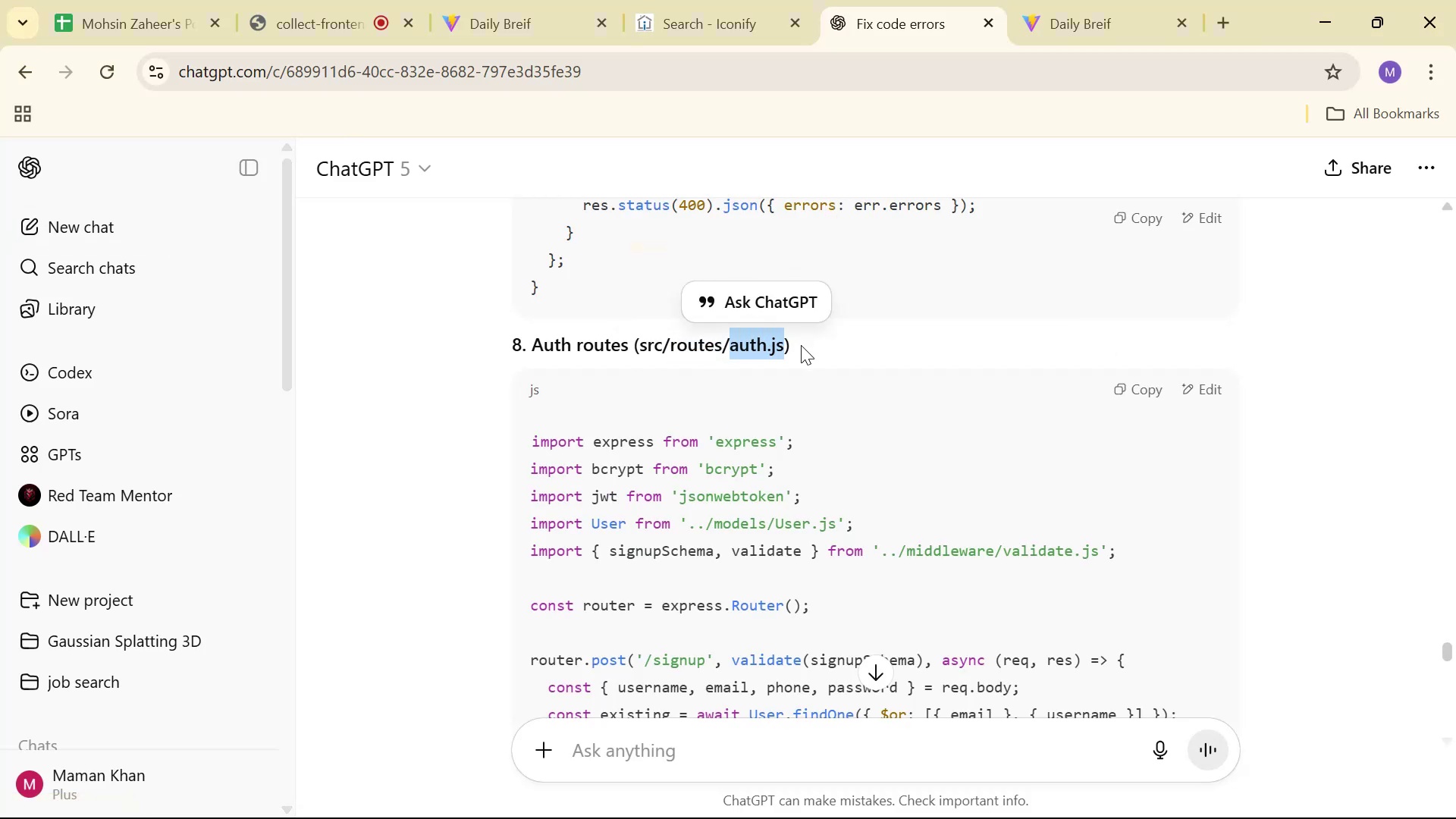 
key(Alt+AltLeft)
 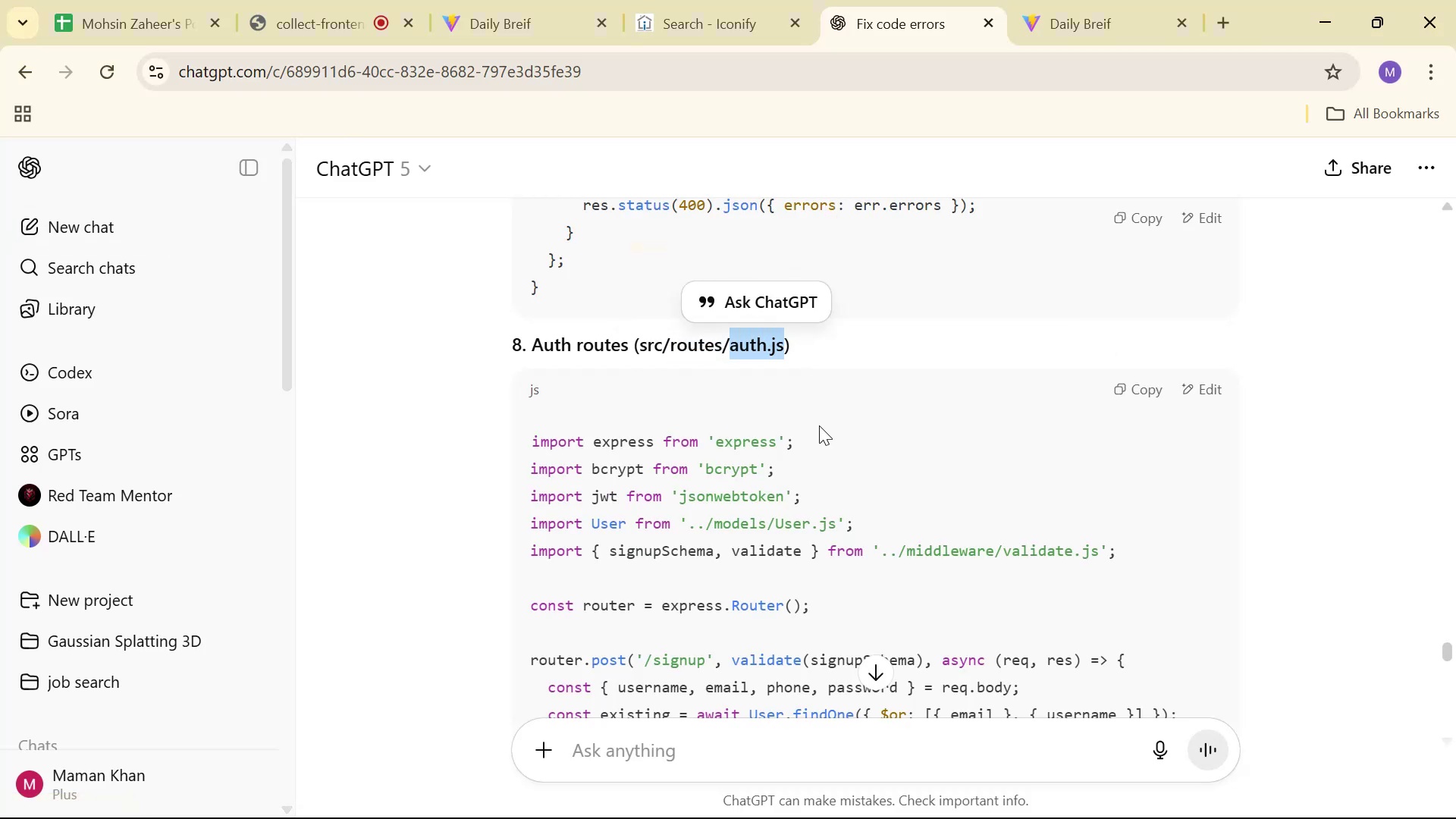 
key(Alt+Tab)
 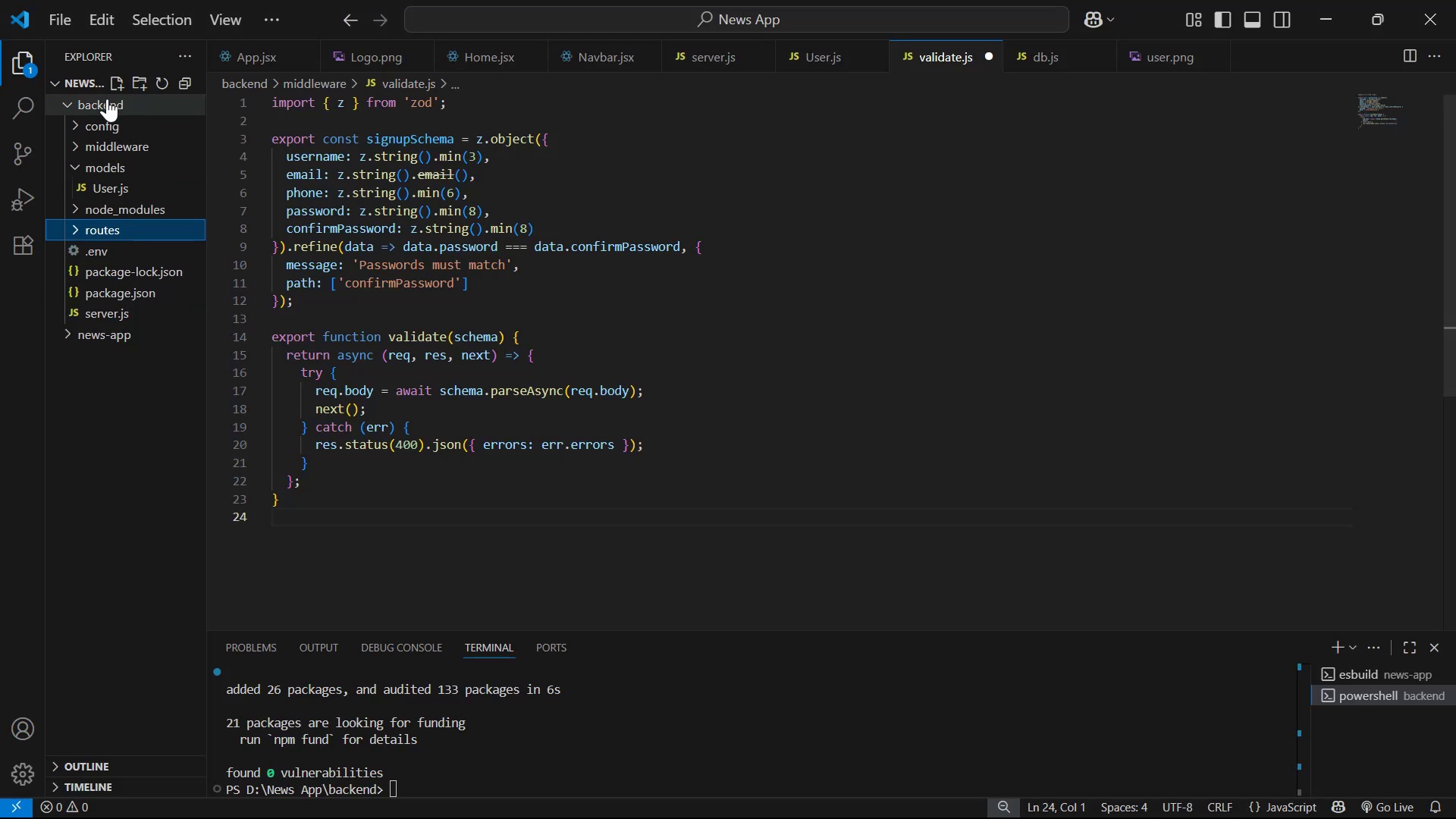 
left_click([115, 80])
 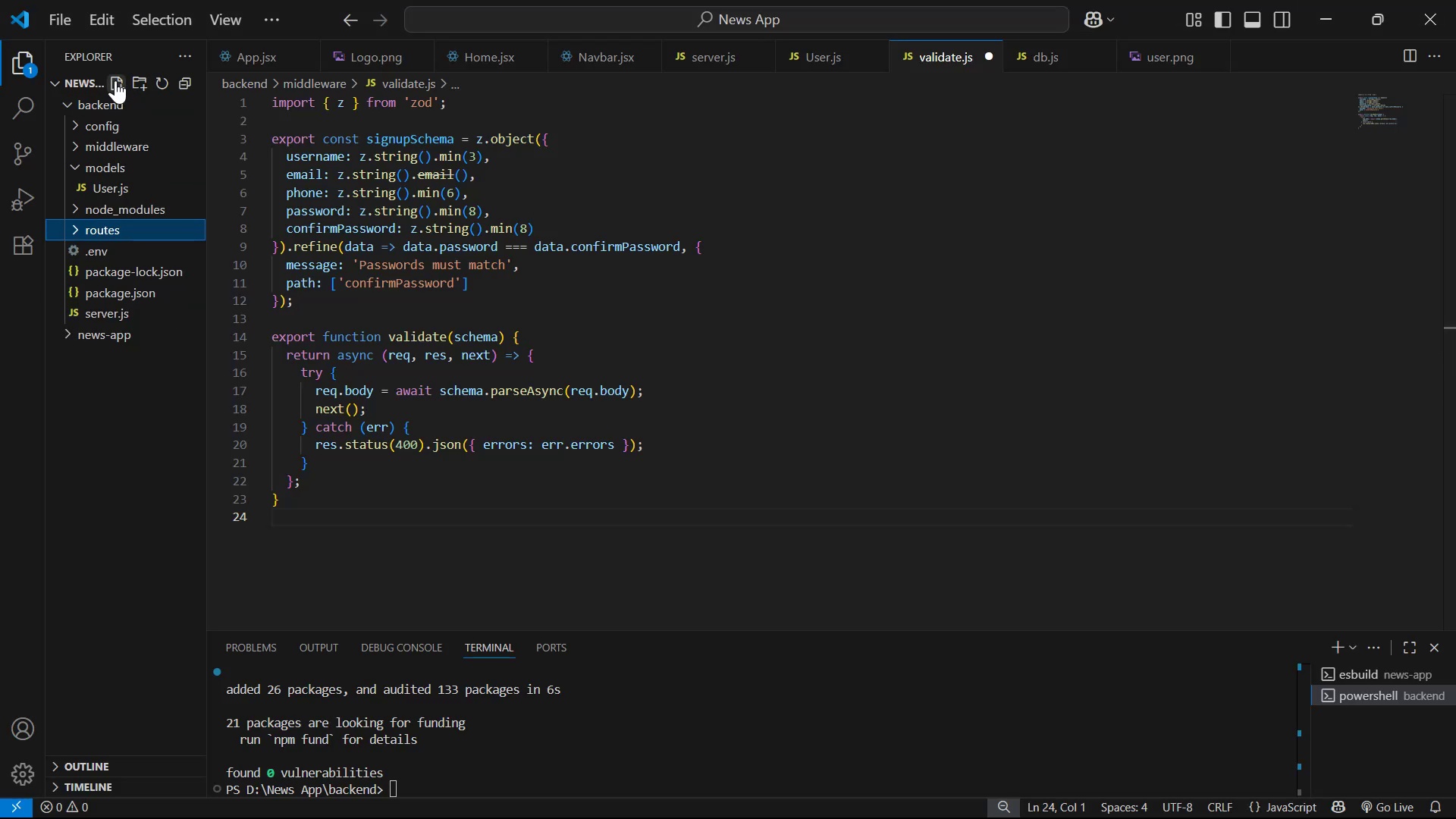 
key(Control+V)
 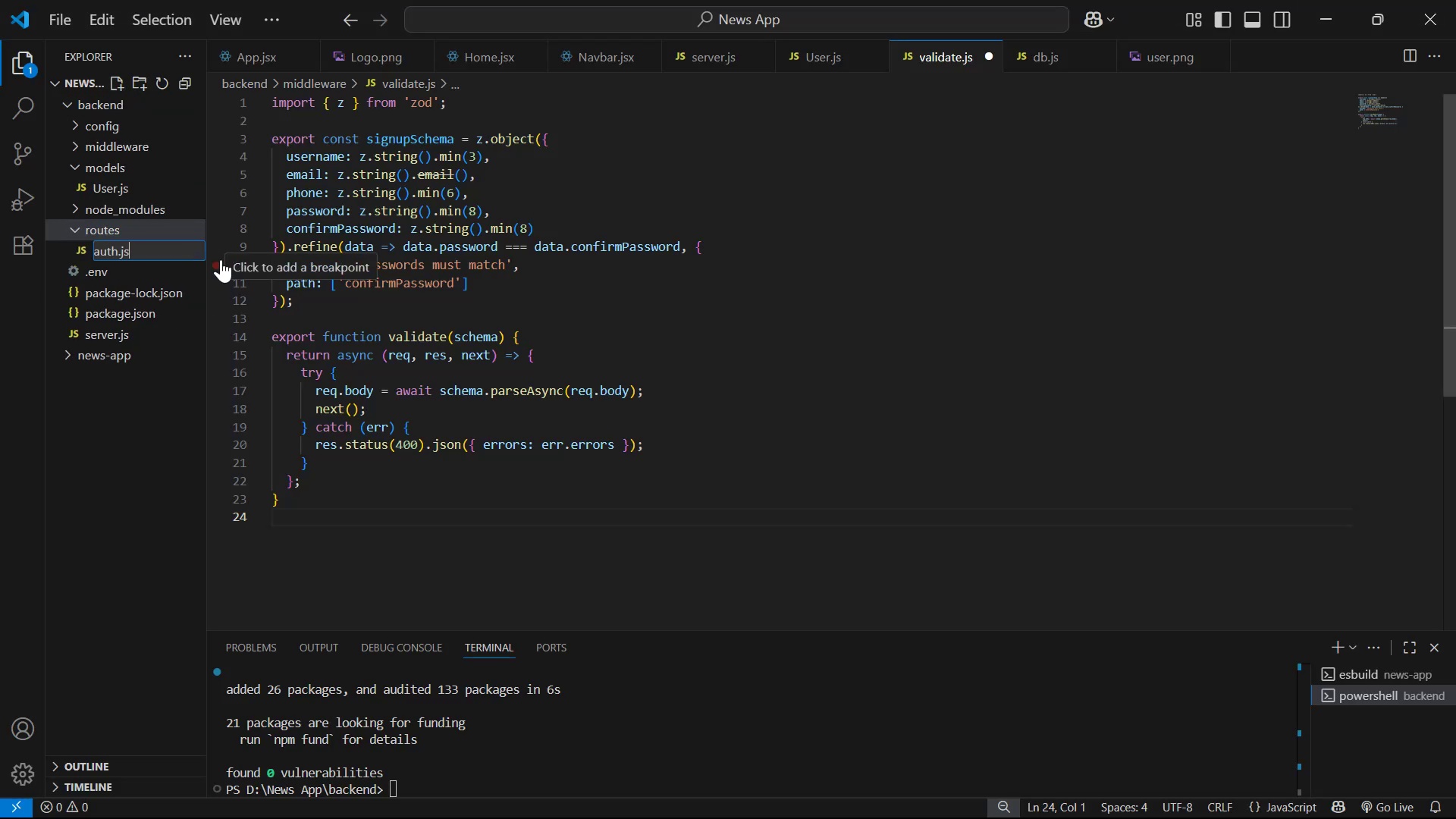 
key(Enter)
 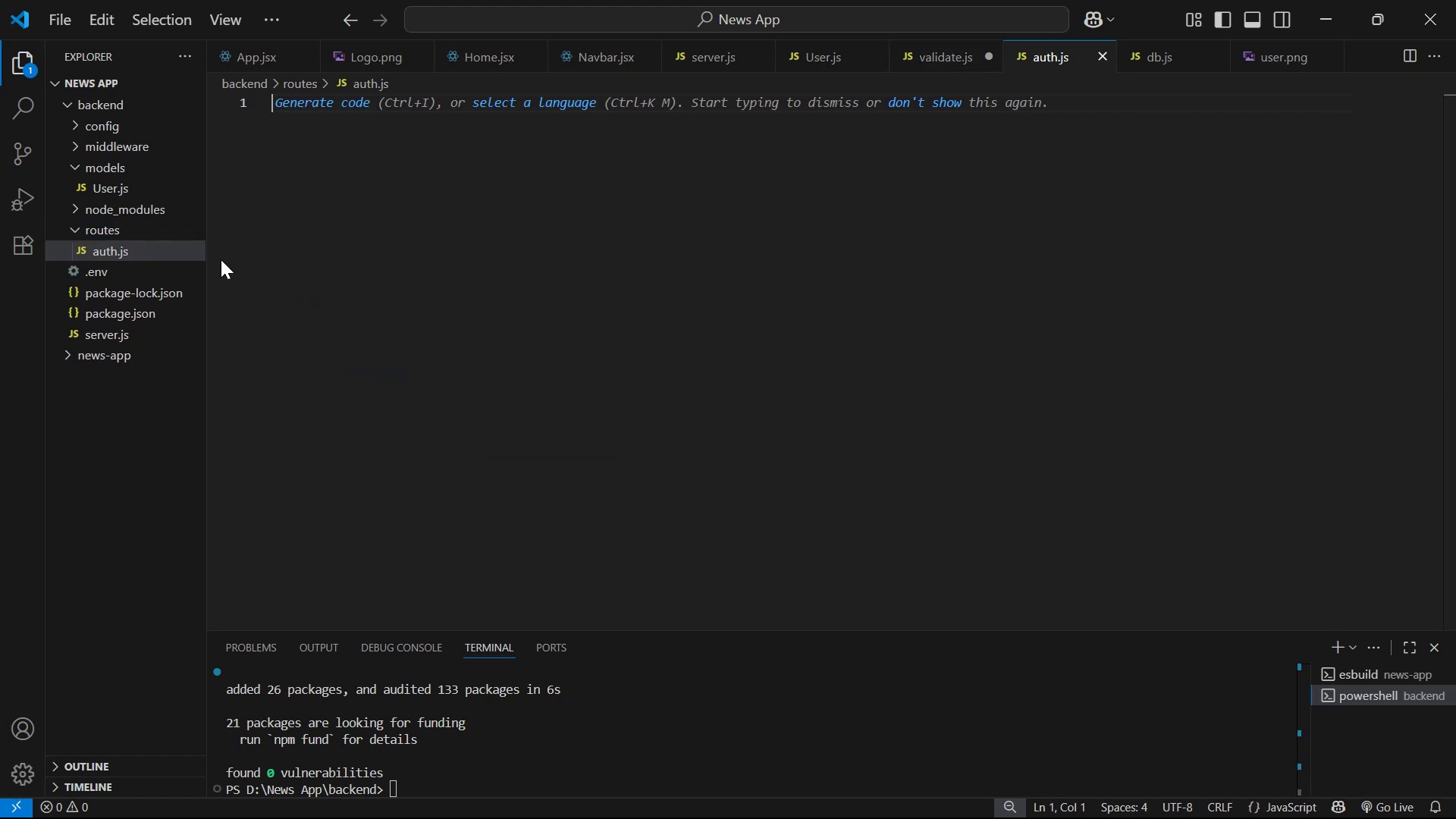 
key(Alt+AltLeft)
 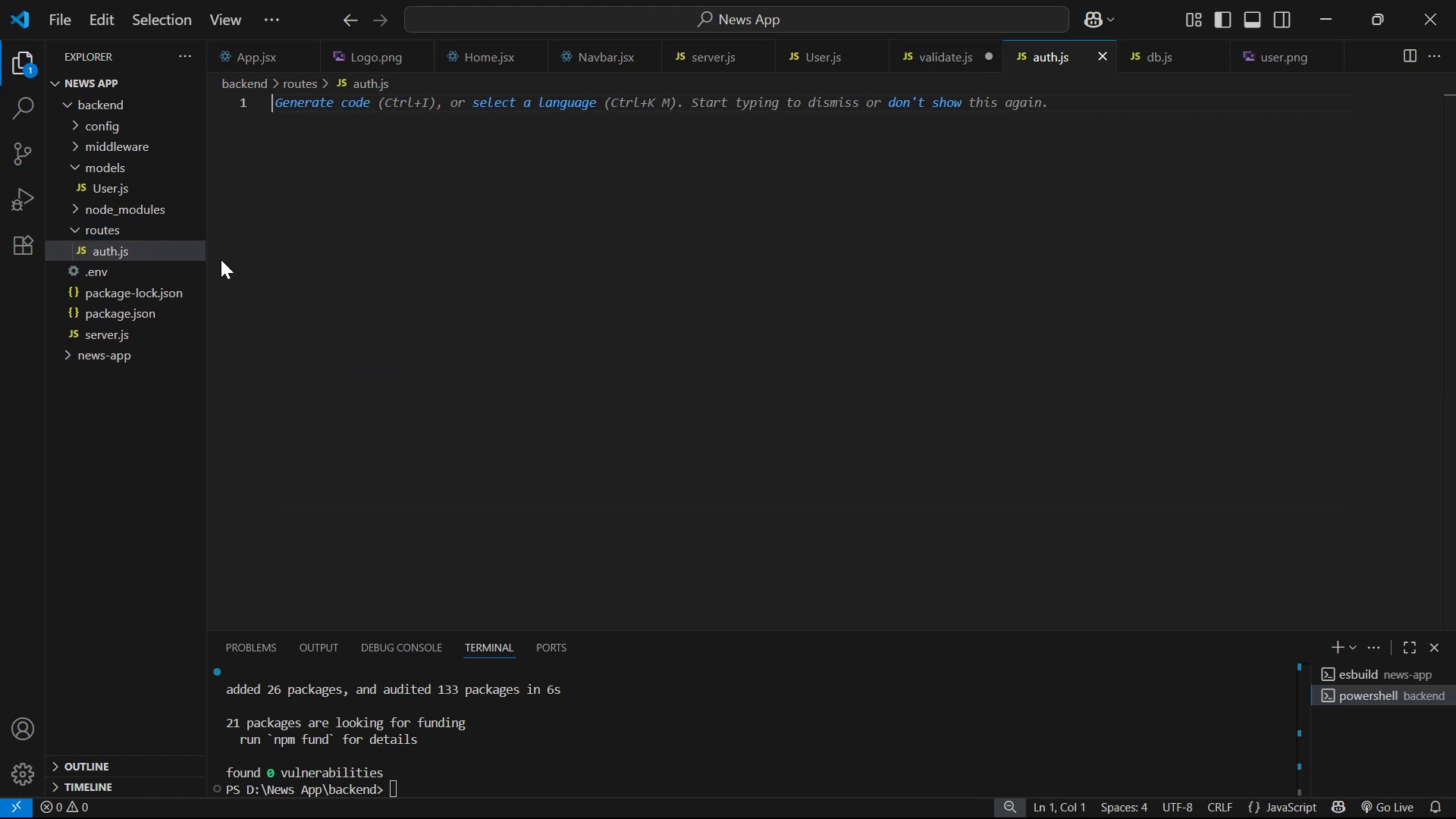 
key(Alt+Tab)
 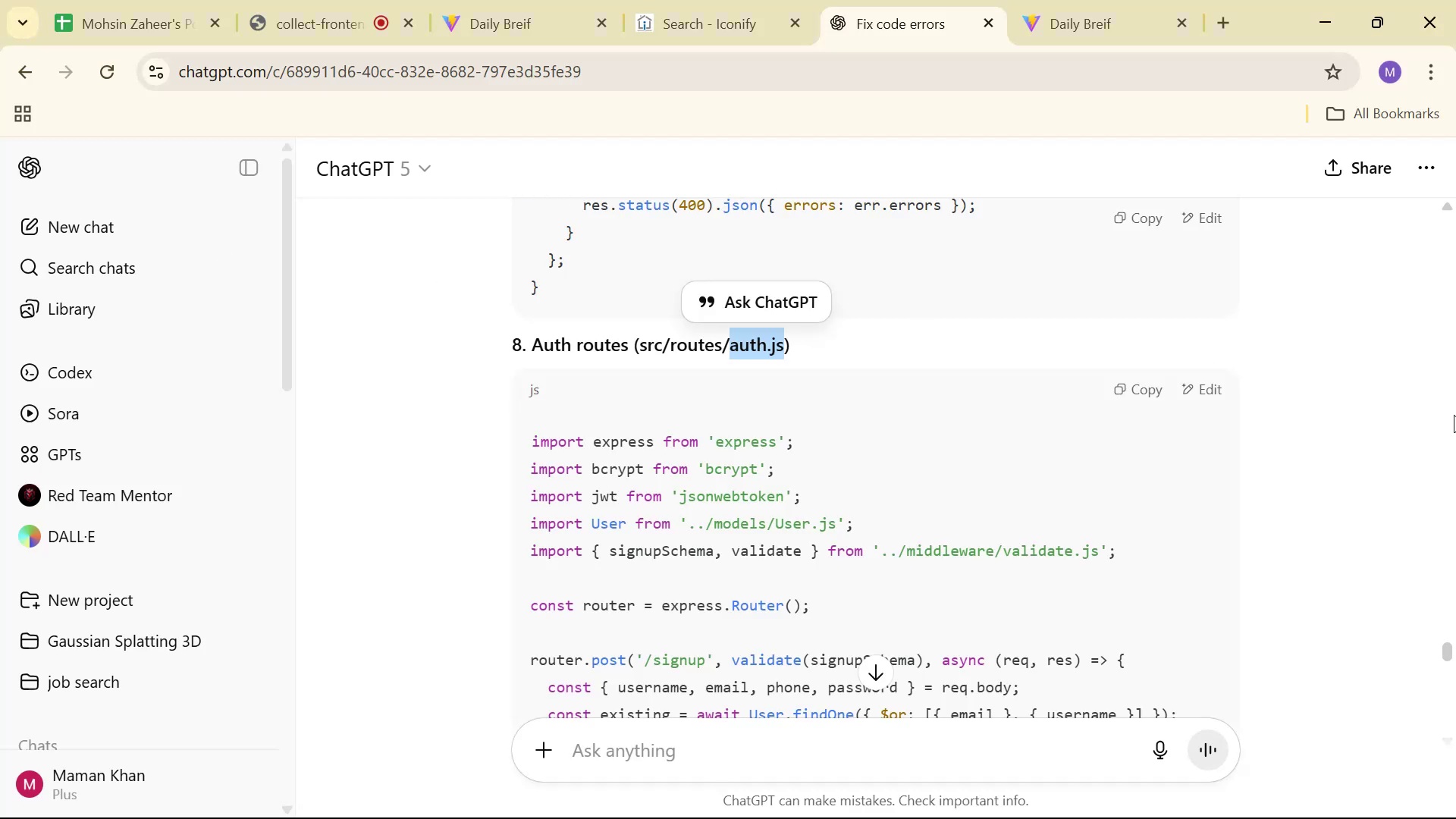 
scroll: coordinate [1340, 560], scroll_direction: down, amount: 9.0
 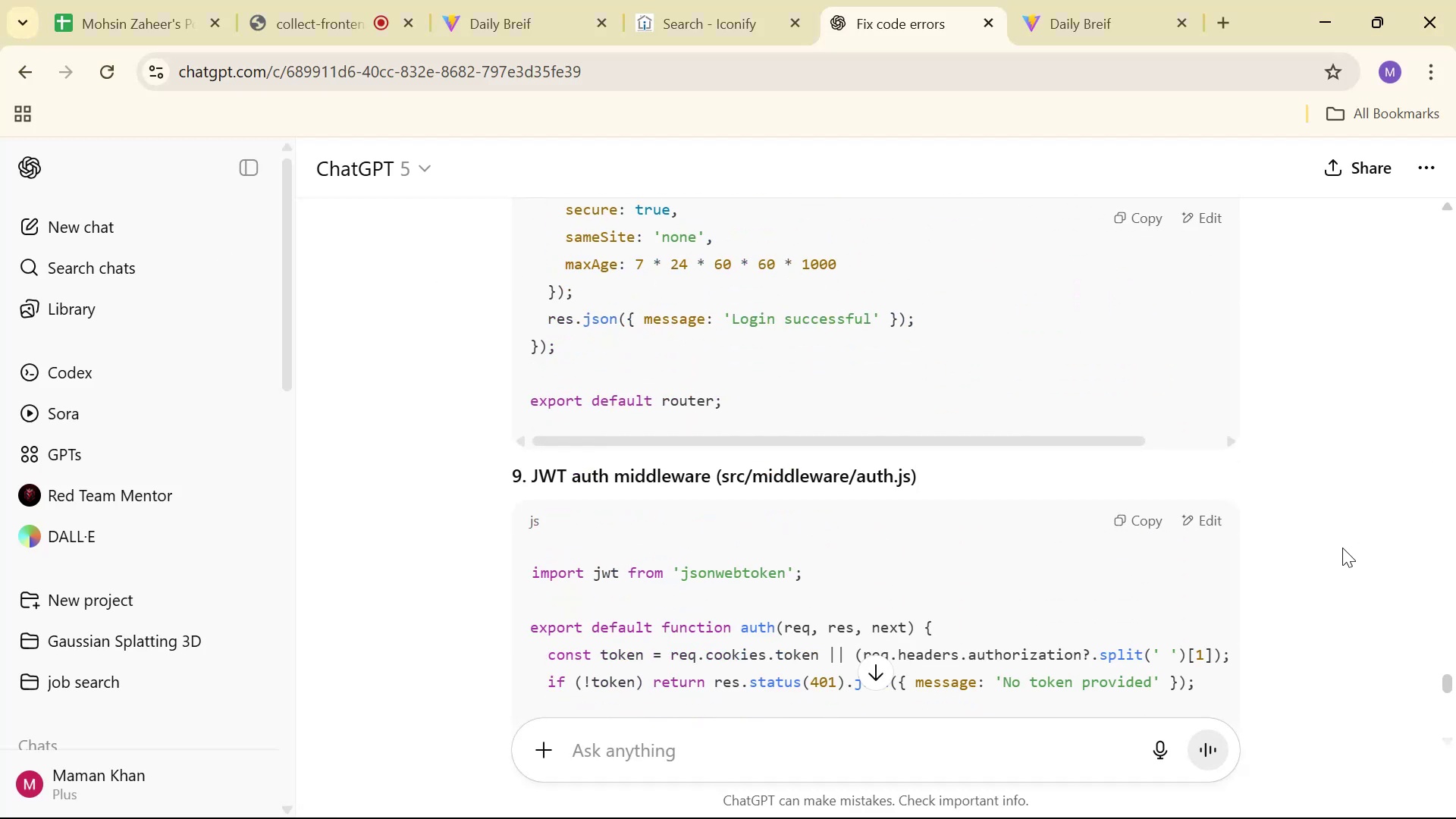 
scroll: coordinate [1144, 275], scroll_direction: up, amount: 9.0
 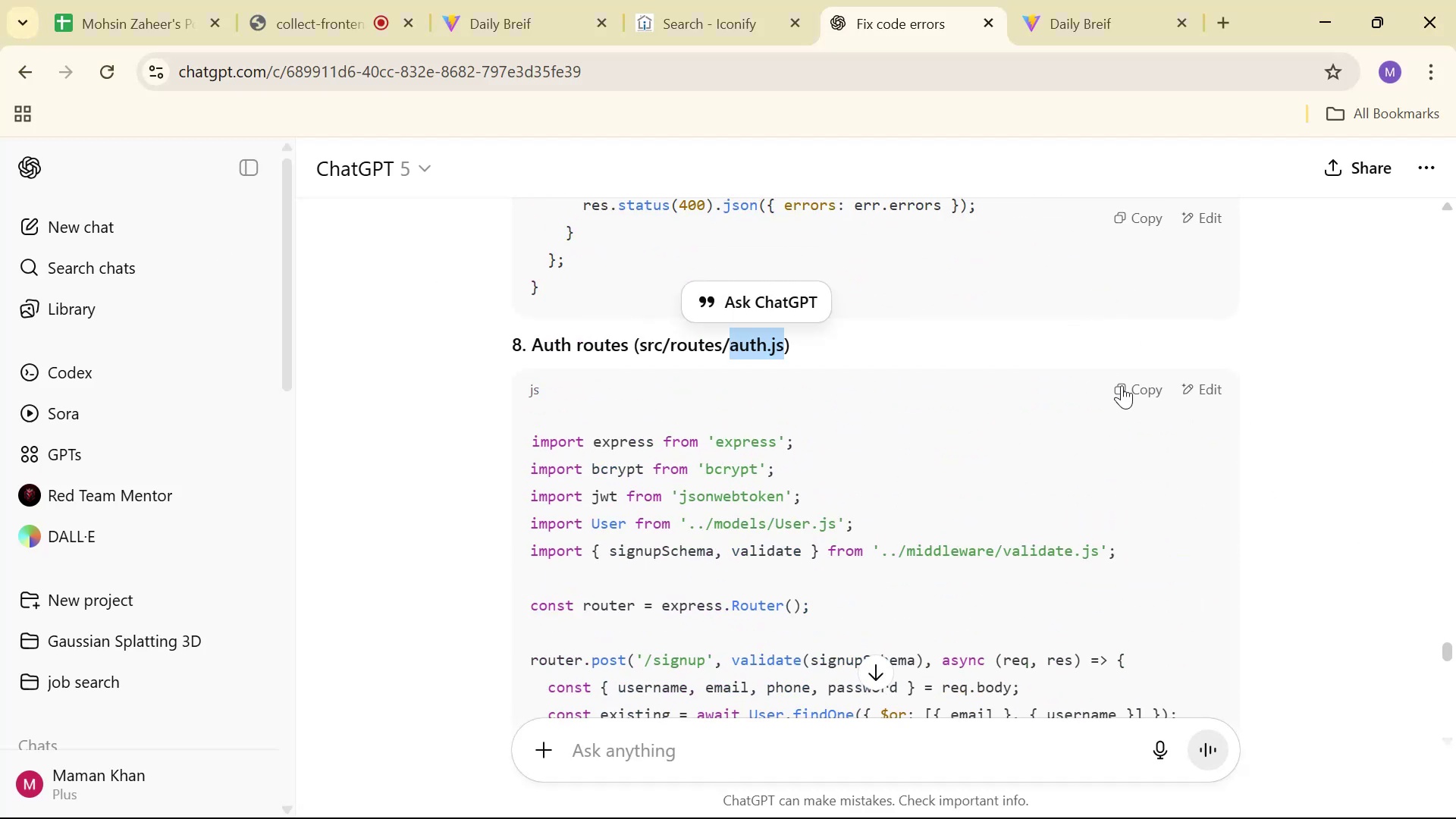 
key(Alt+AltLeft)
 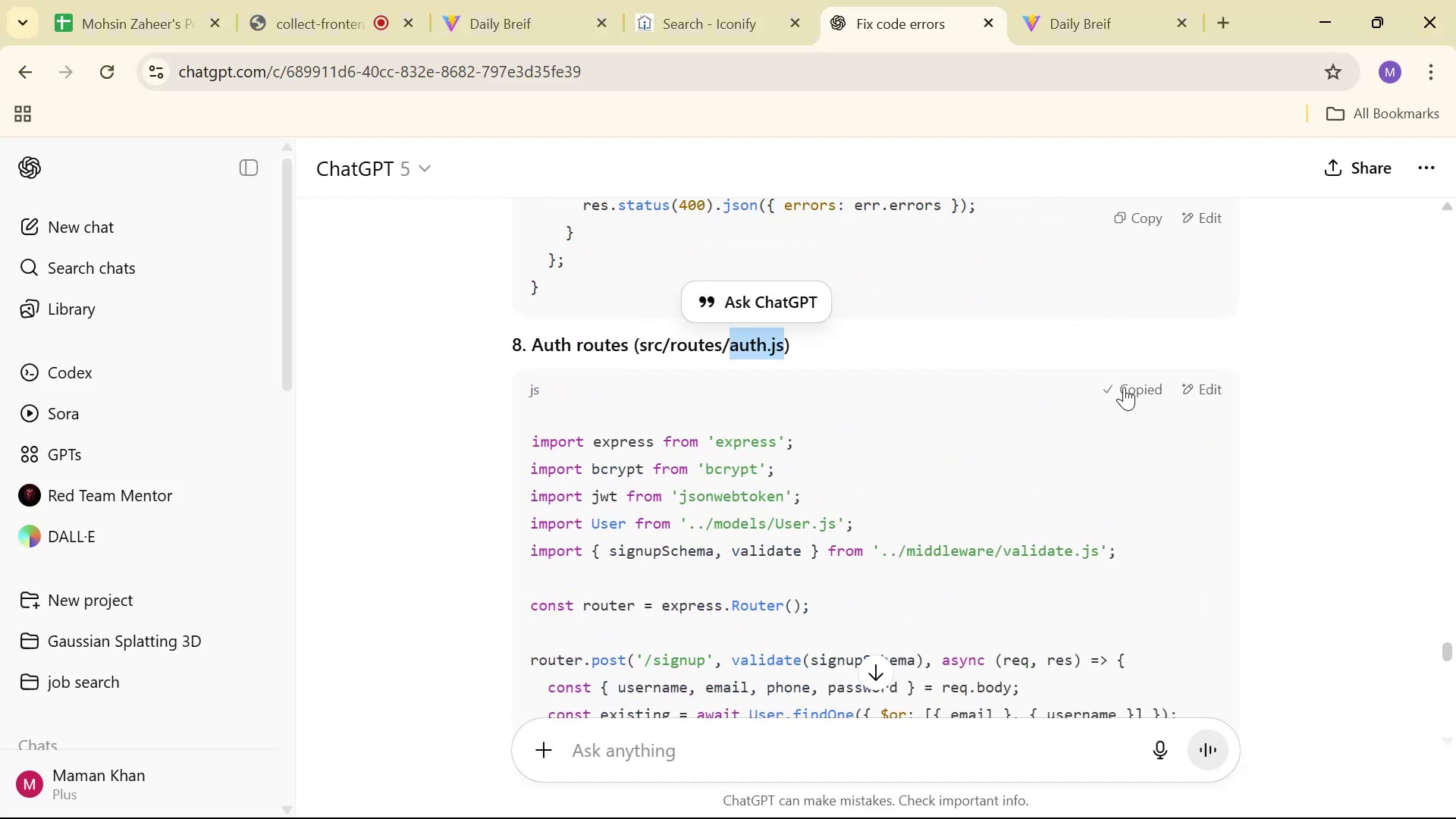 
key(Alt+Tab)
 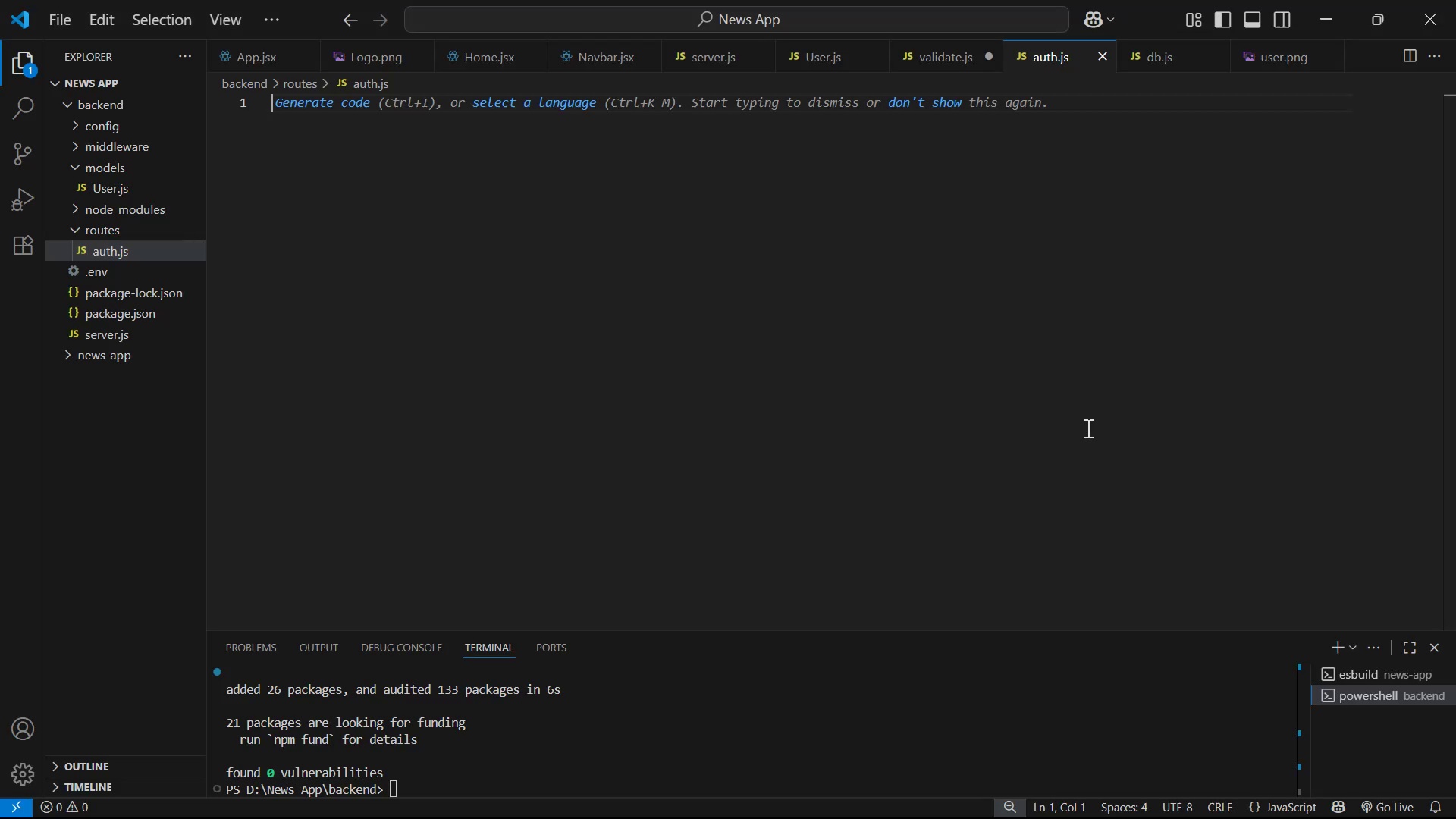 
key(Control+V)
 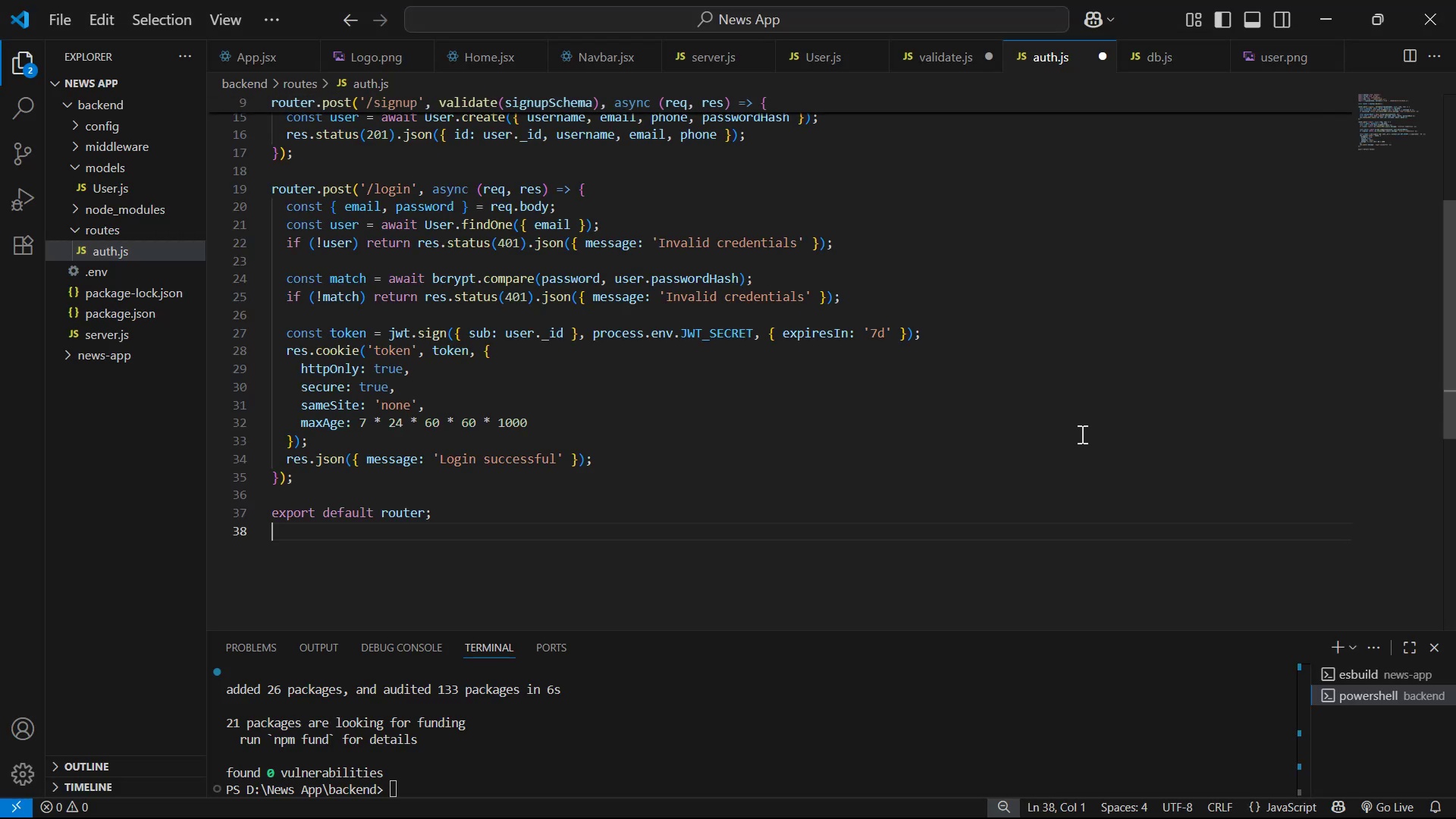 
scroll: coordinate [1090, 451], scroll_direction: up, amount: 9.0
 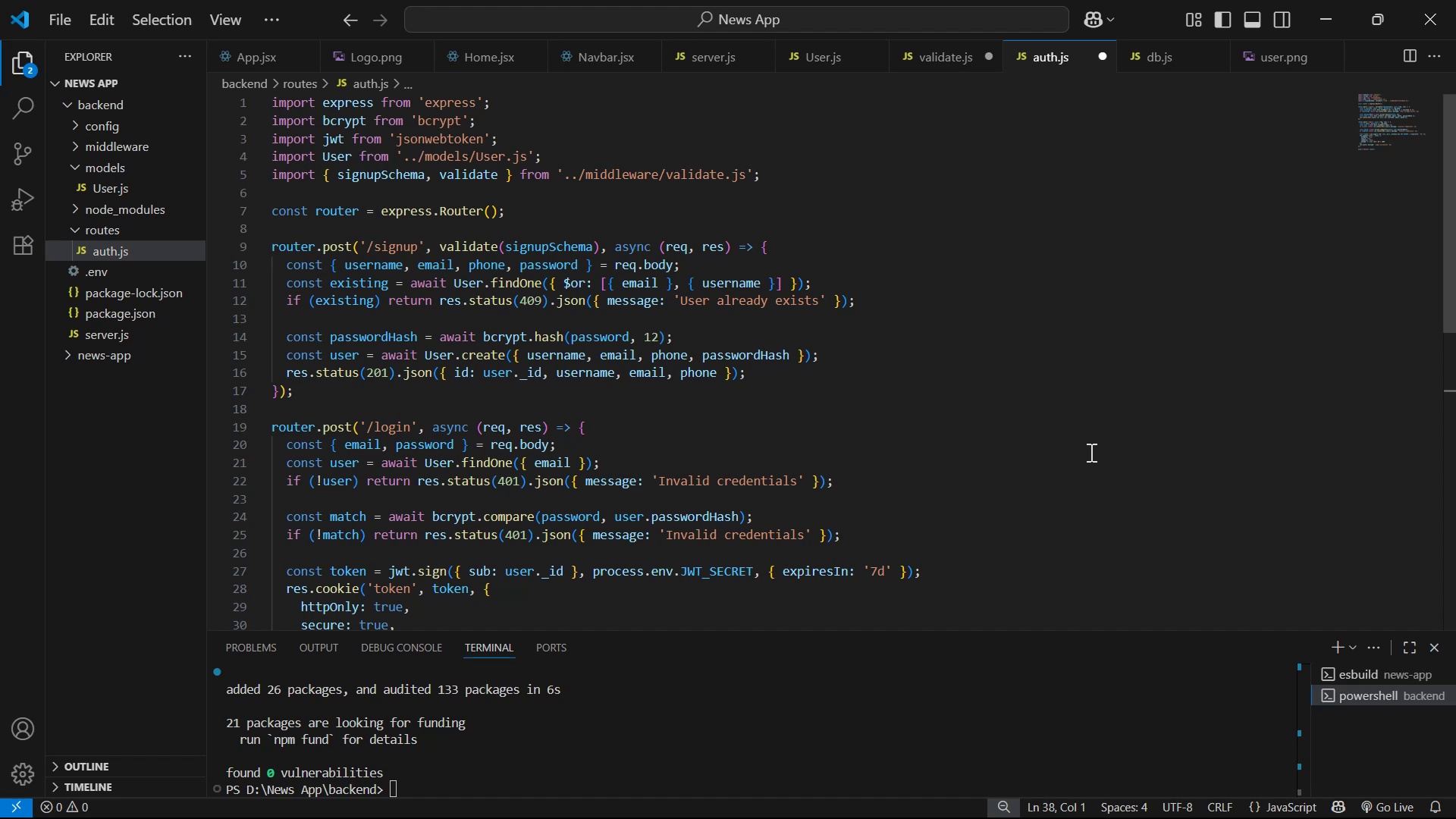 
wait(27.81)
 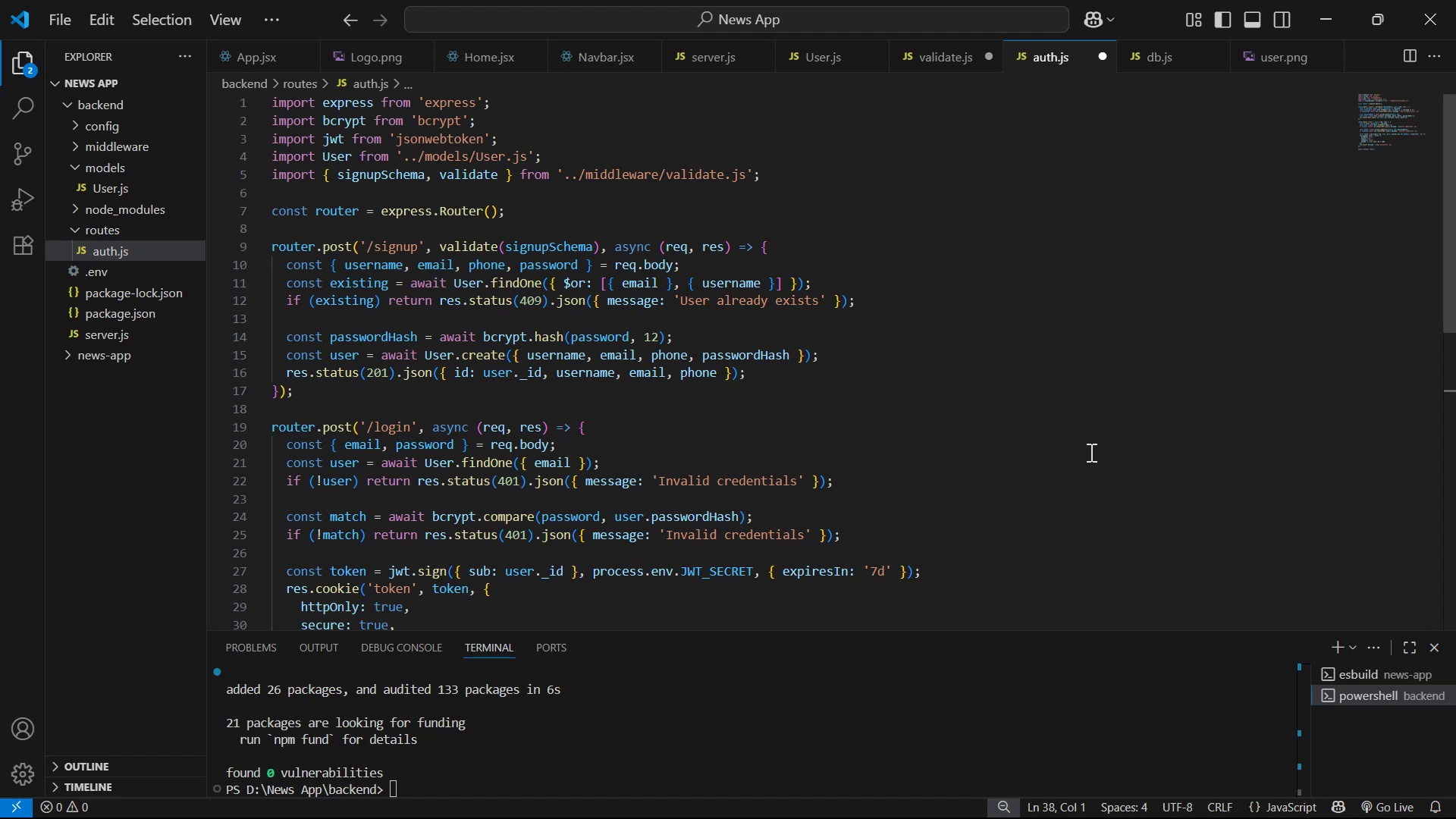 
scroll: coordinate [1024, 275], scroll_direction: down, amount: 3.0
 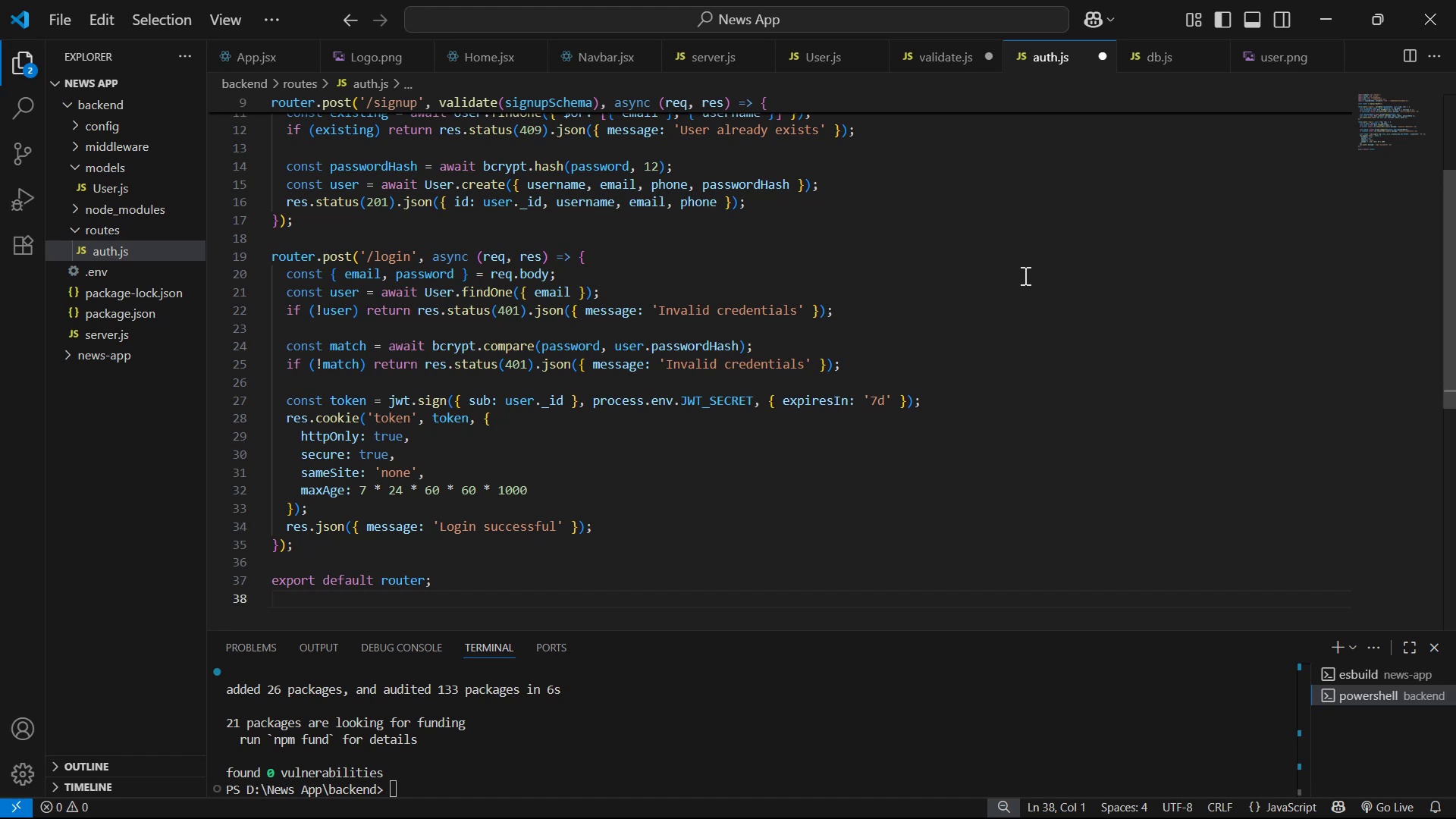 
wait(18.02)
 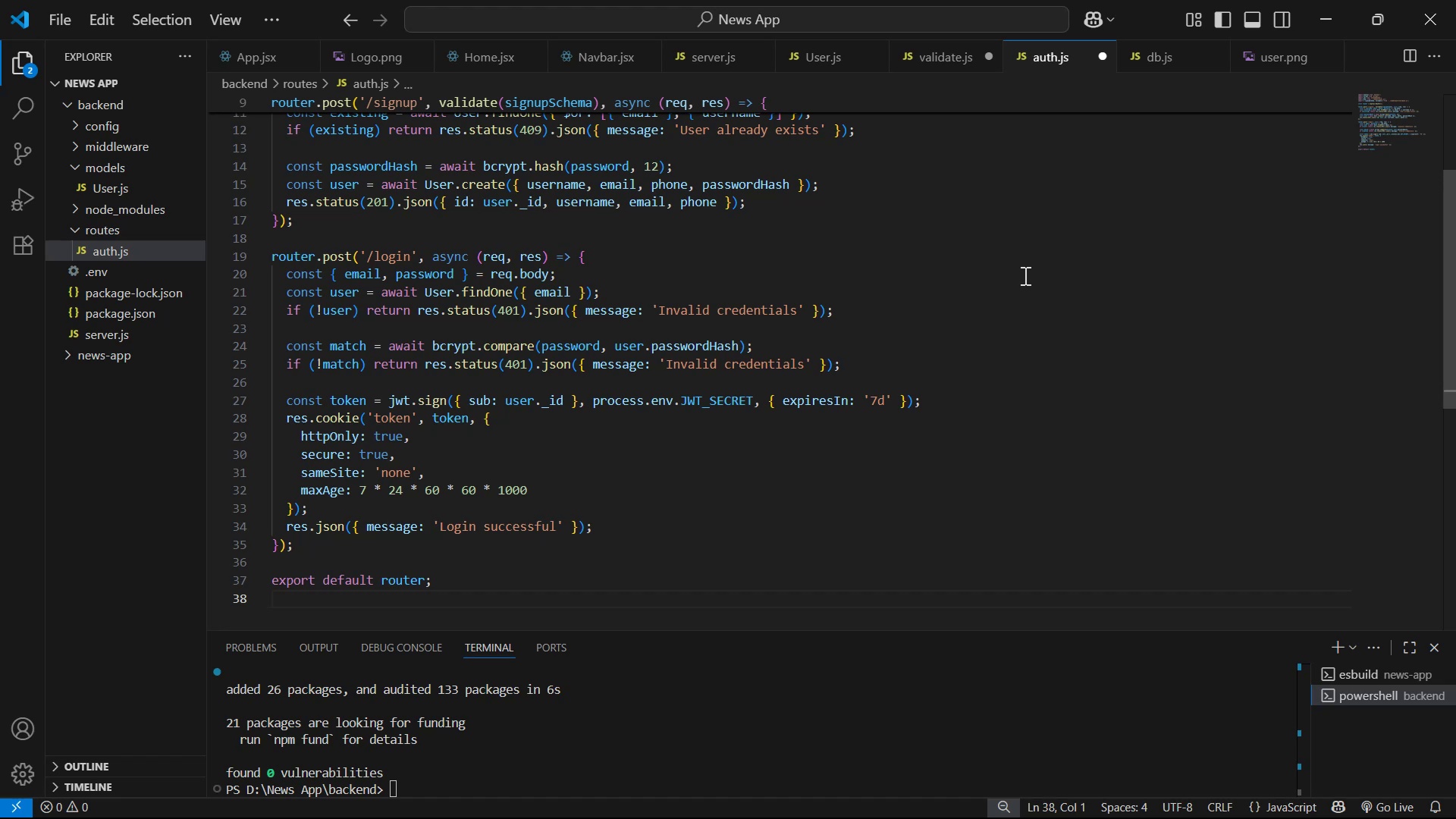 
key(Alt+AltLeft)
 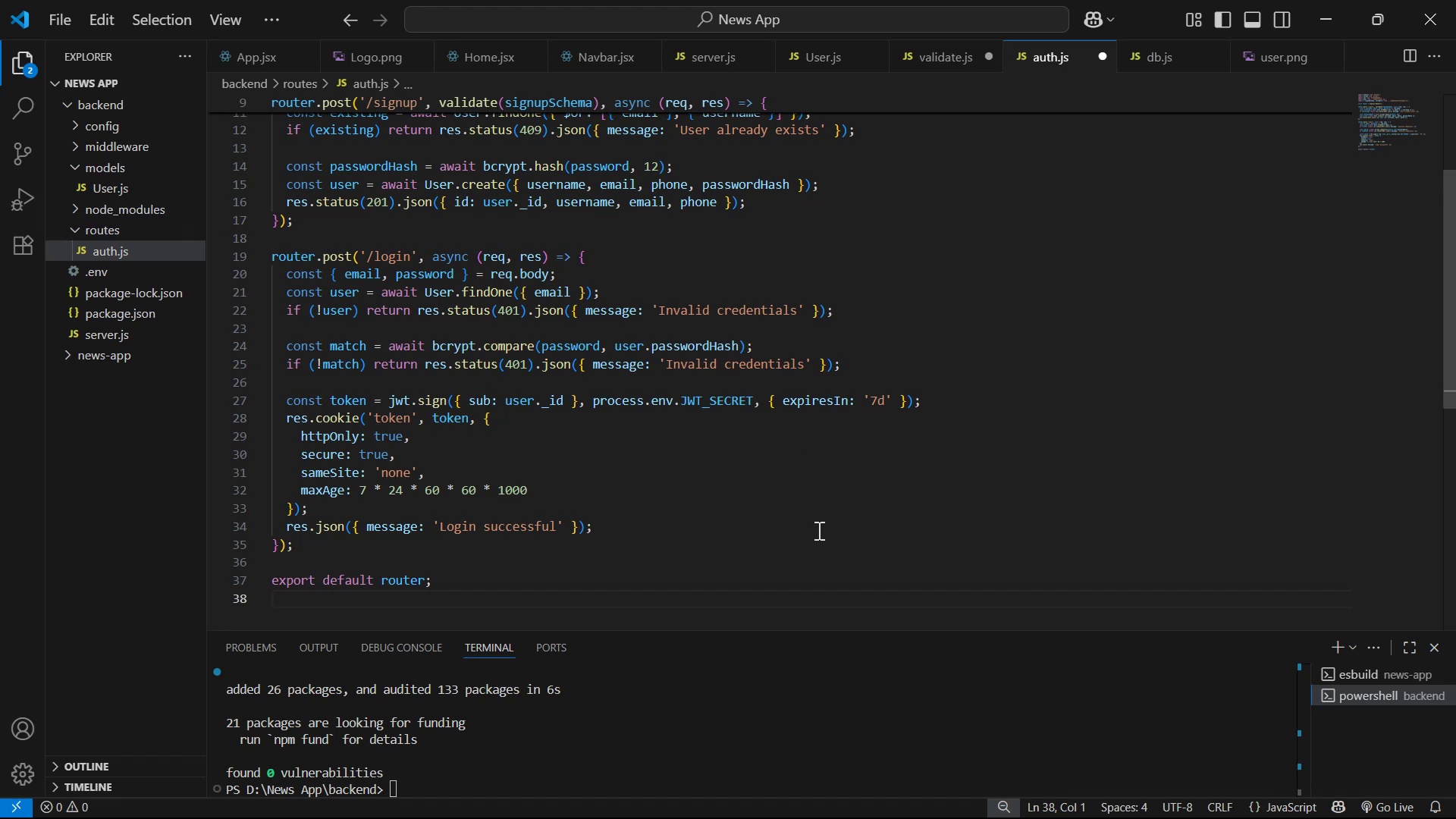 
key(Alt+Tab)
 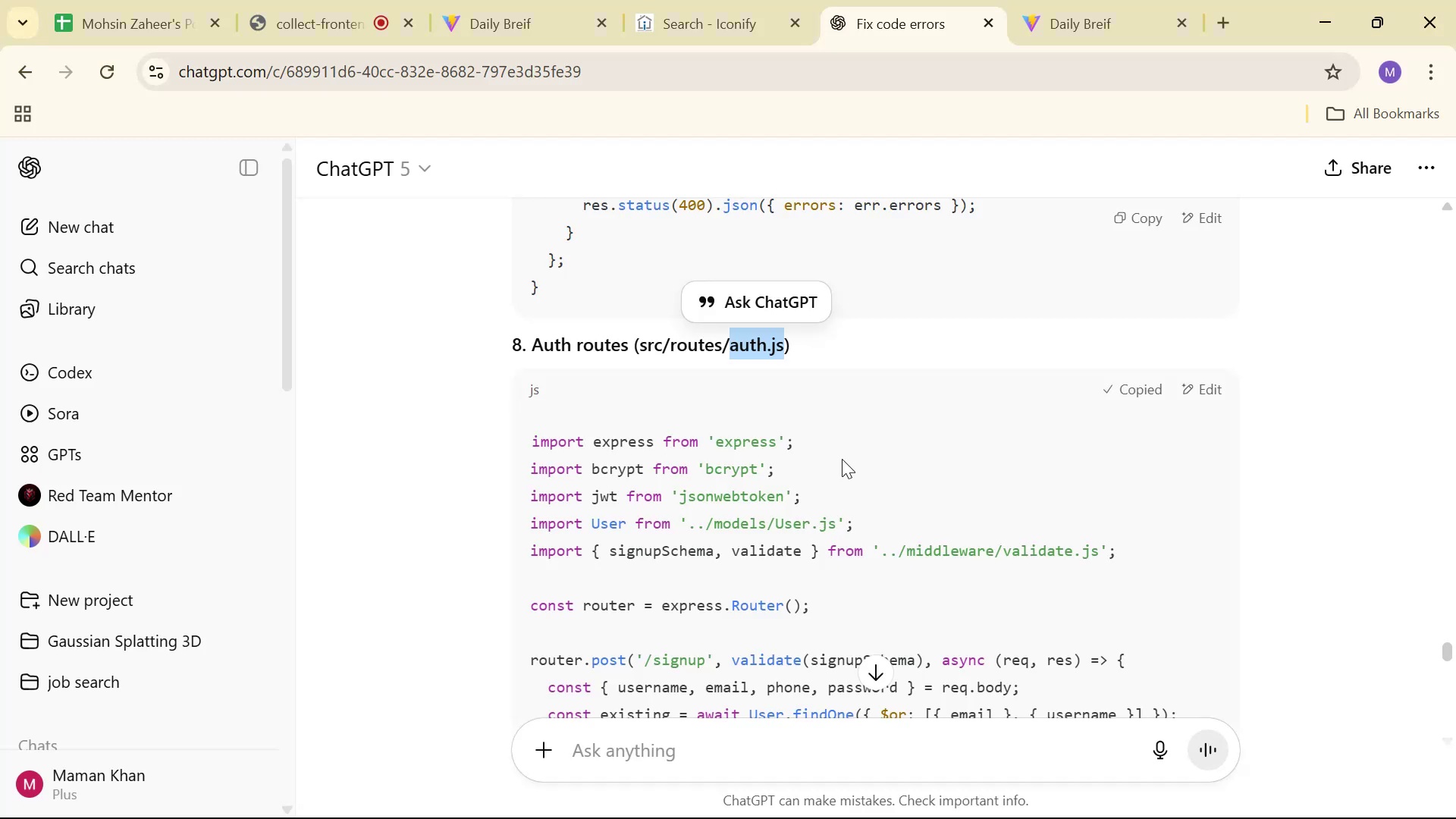 
scroll: coordinate [858, 446], scroll_direction: down, amount: 9.0
 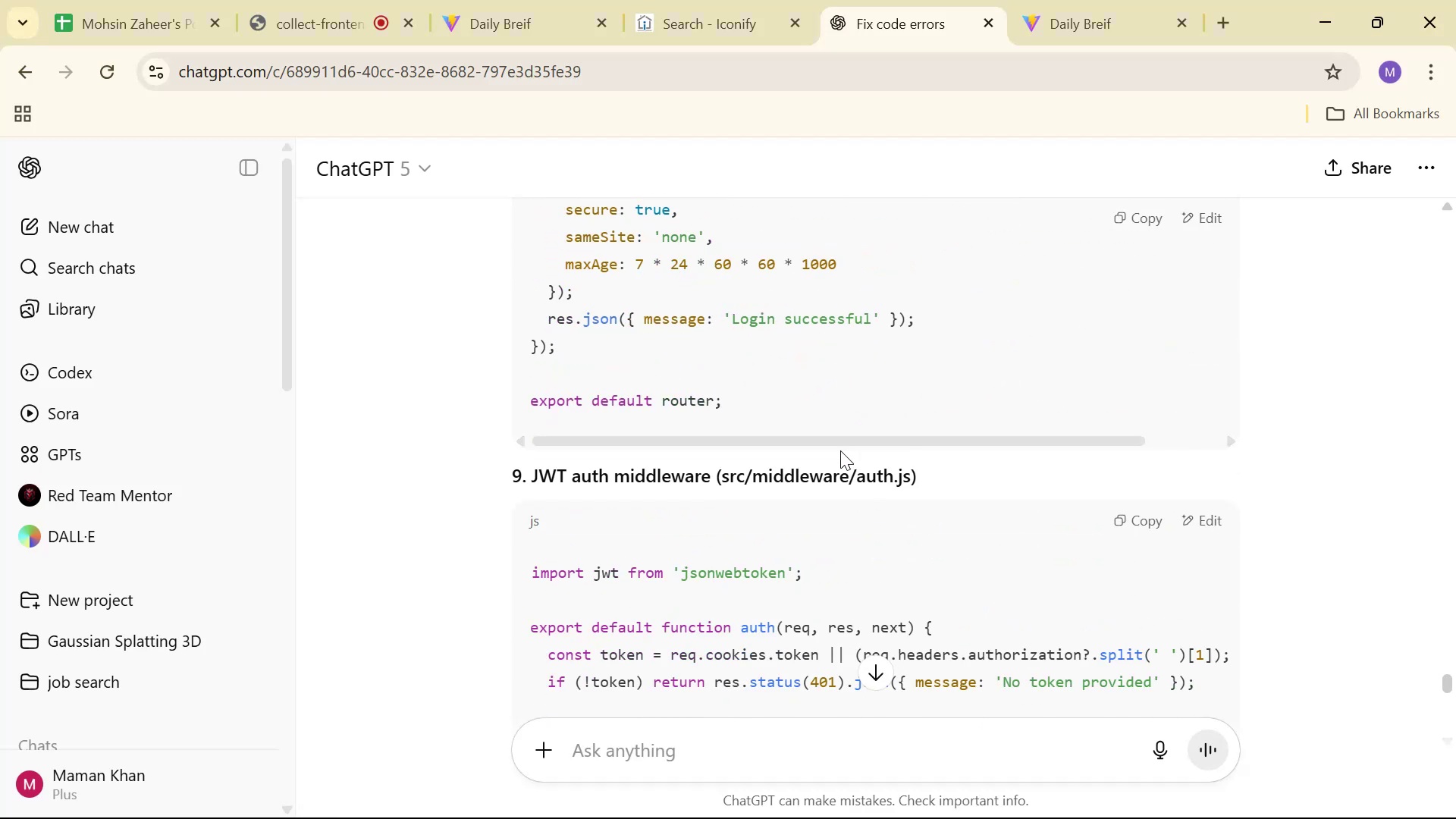 
scroll: coordinate [840, 450], scroll_direction: up, amount: 1.0
 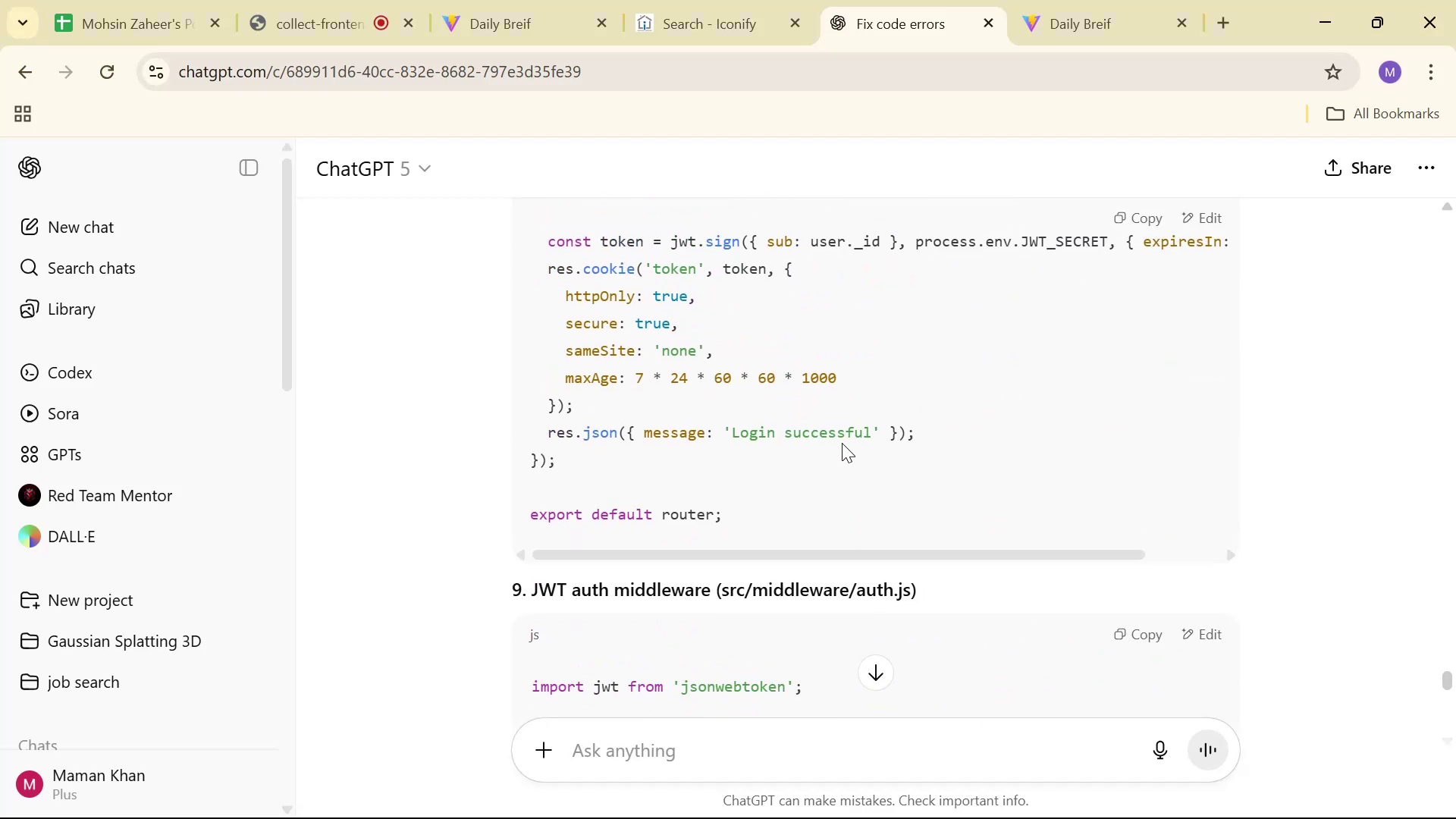 
scroll: coordinate [858, 417], scroll_direction: down, amount: 3.0
 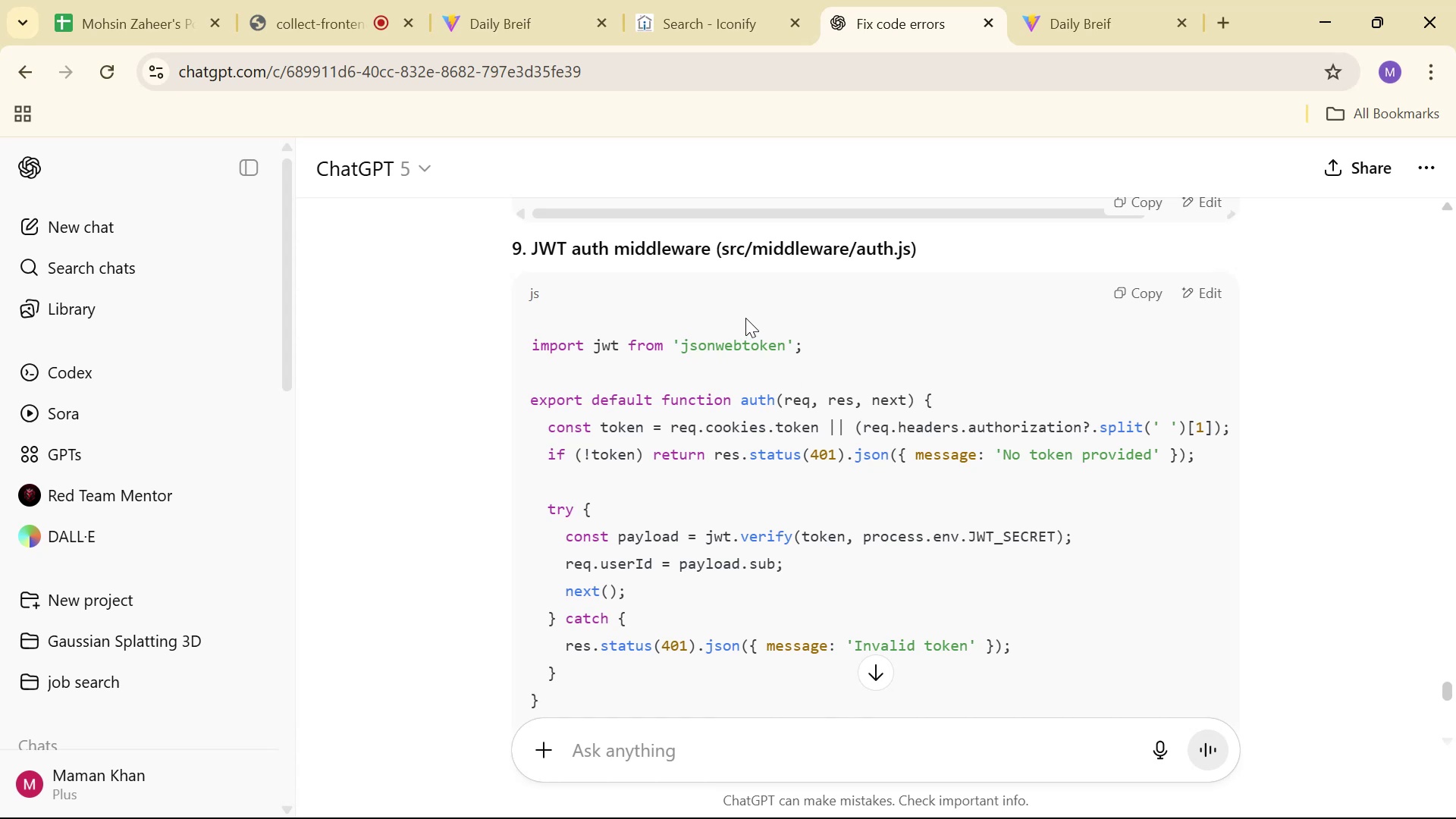 
left_click_drag(start_coordinate=[752, 248], to_coordinate=[849, 250])
 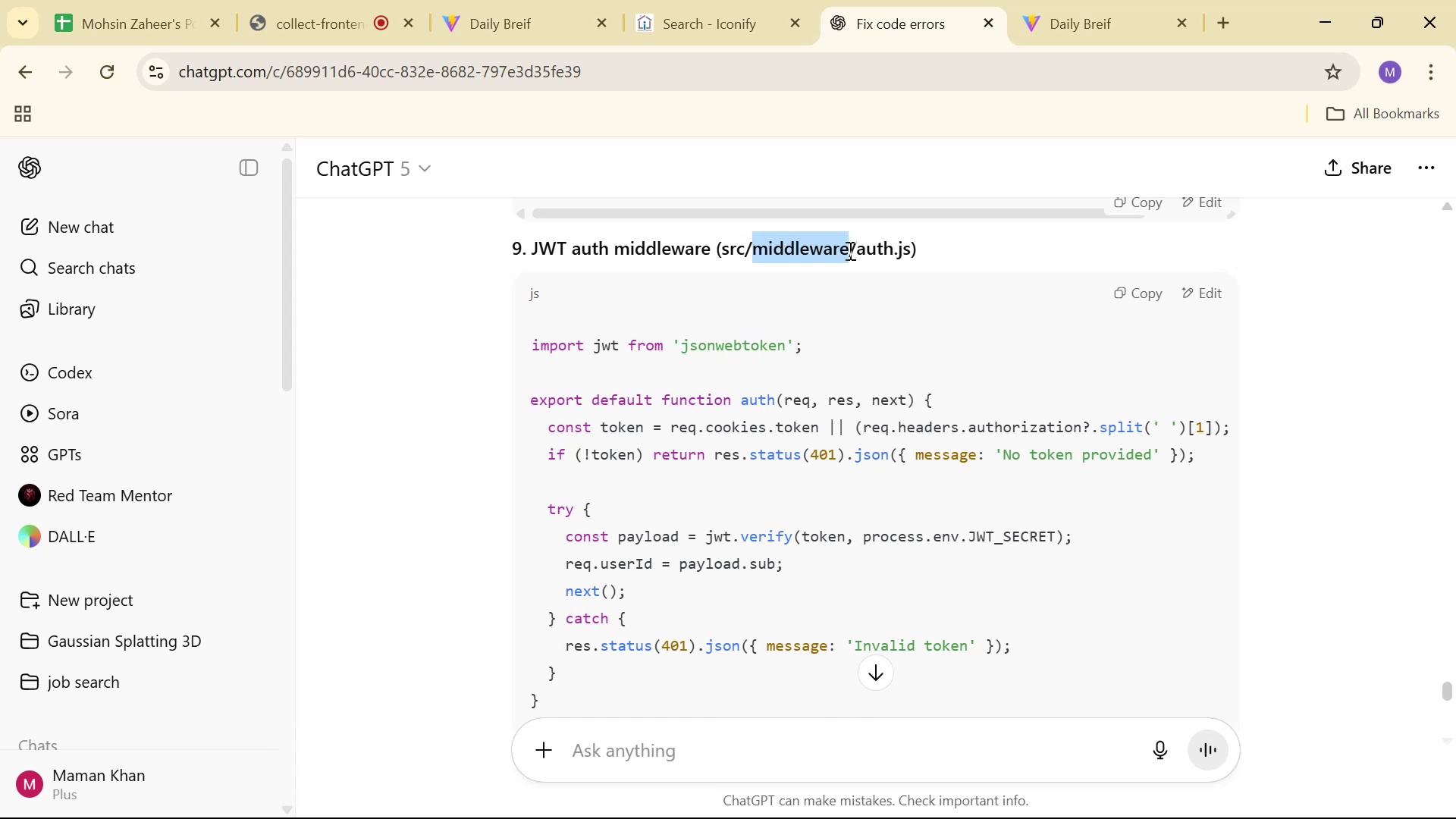 
left_click([849, 250])
 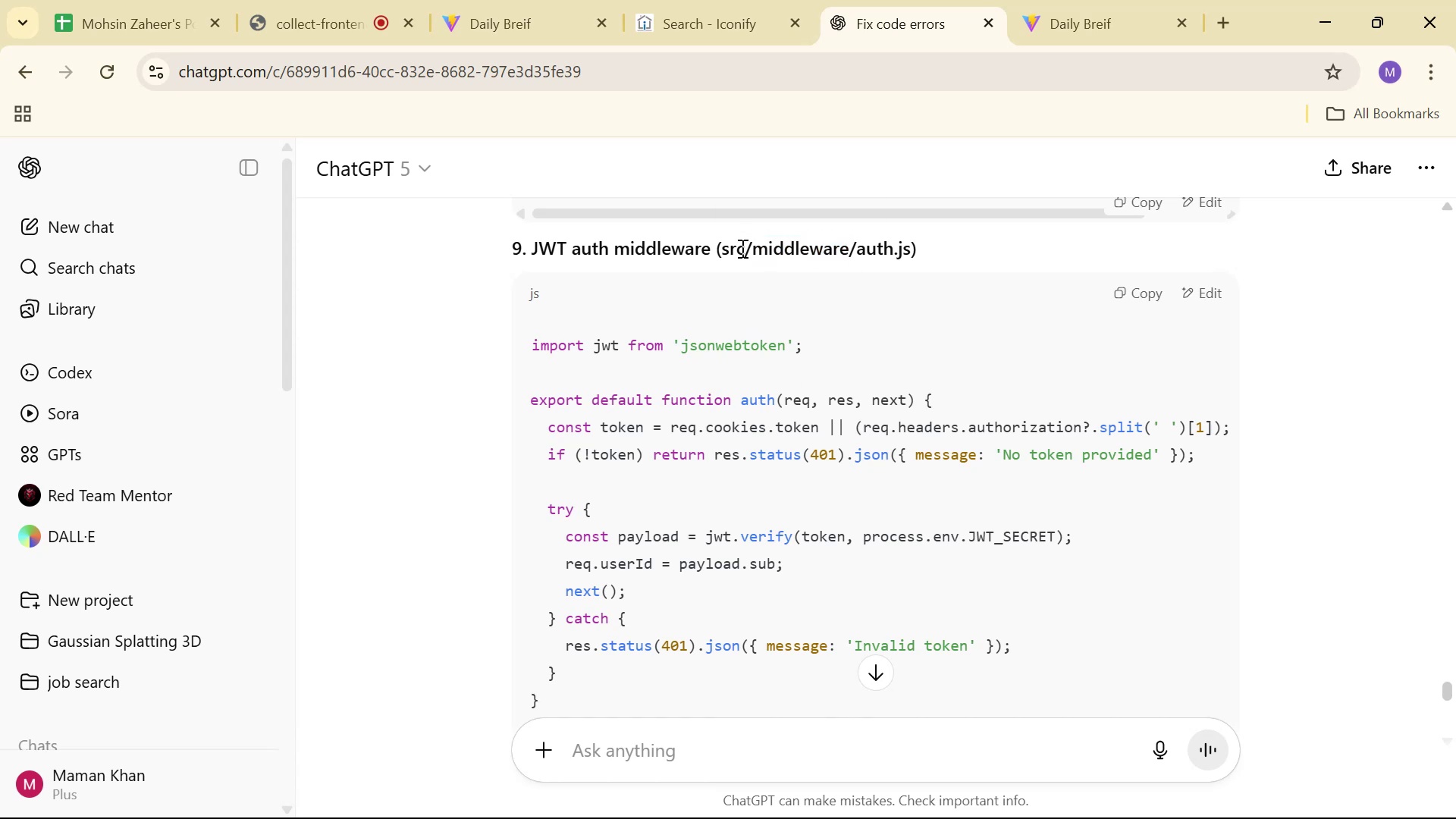 
left_click_drag(start_coordinate=[753, 251], to_coordinate=[851, 253])
 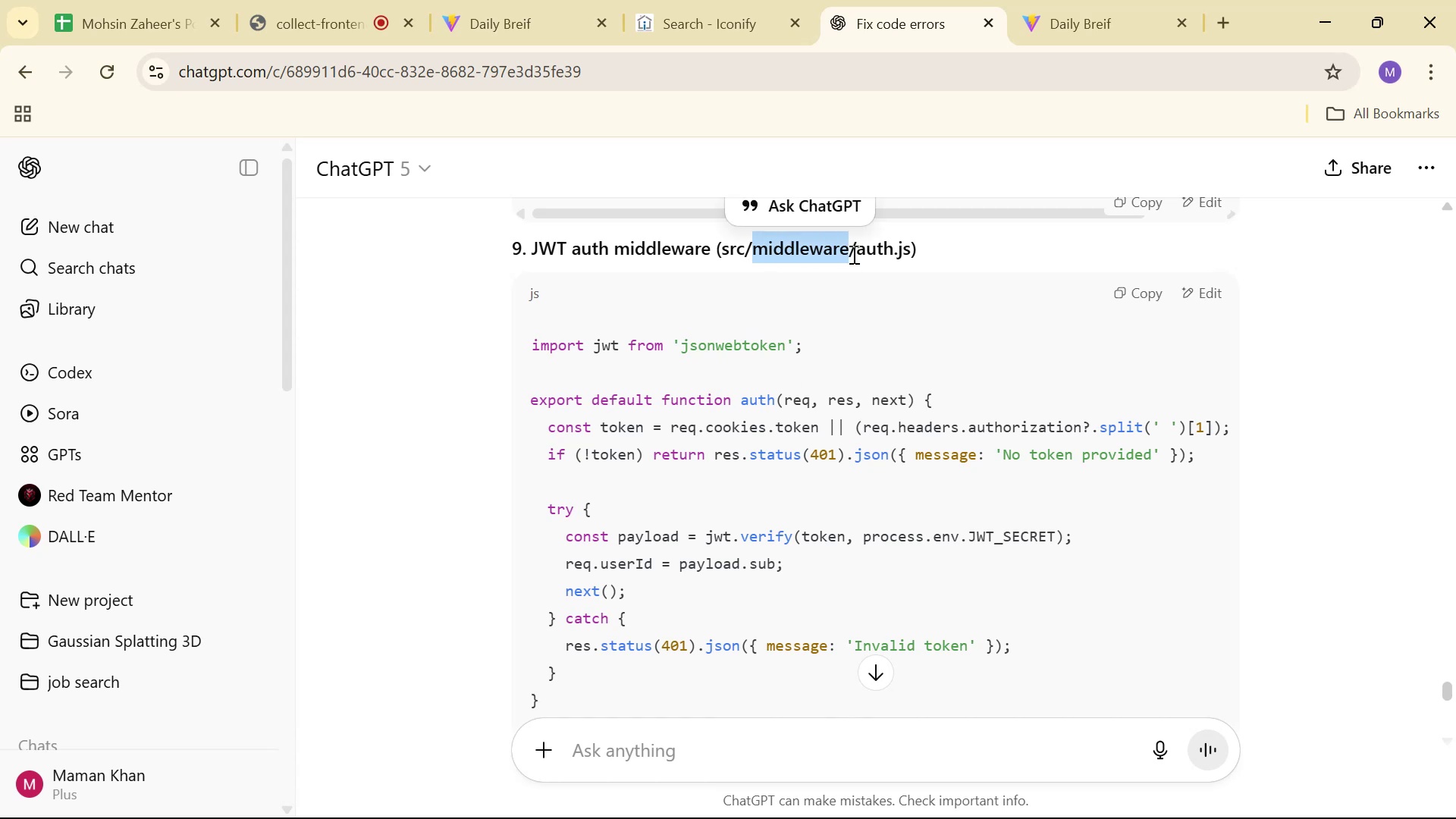 
key(Control+ControlLeft)
 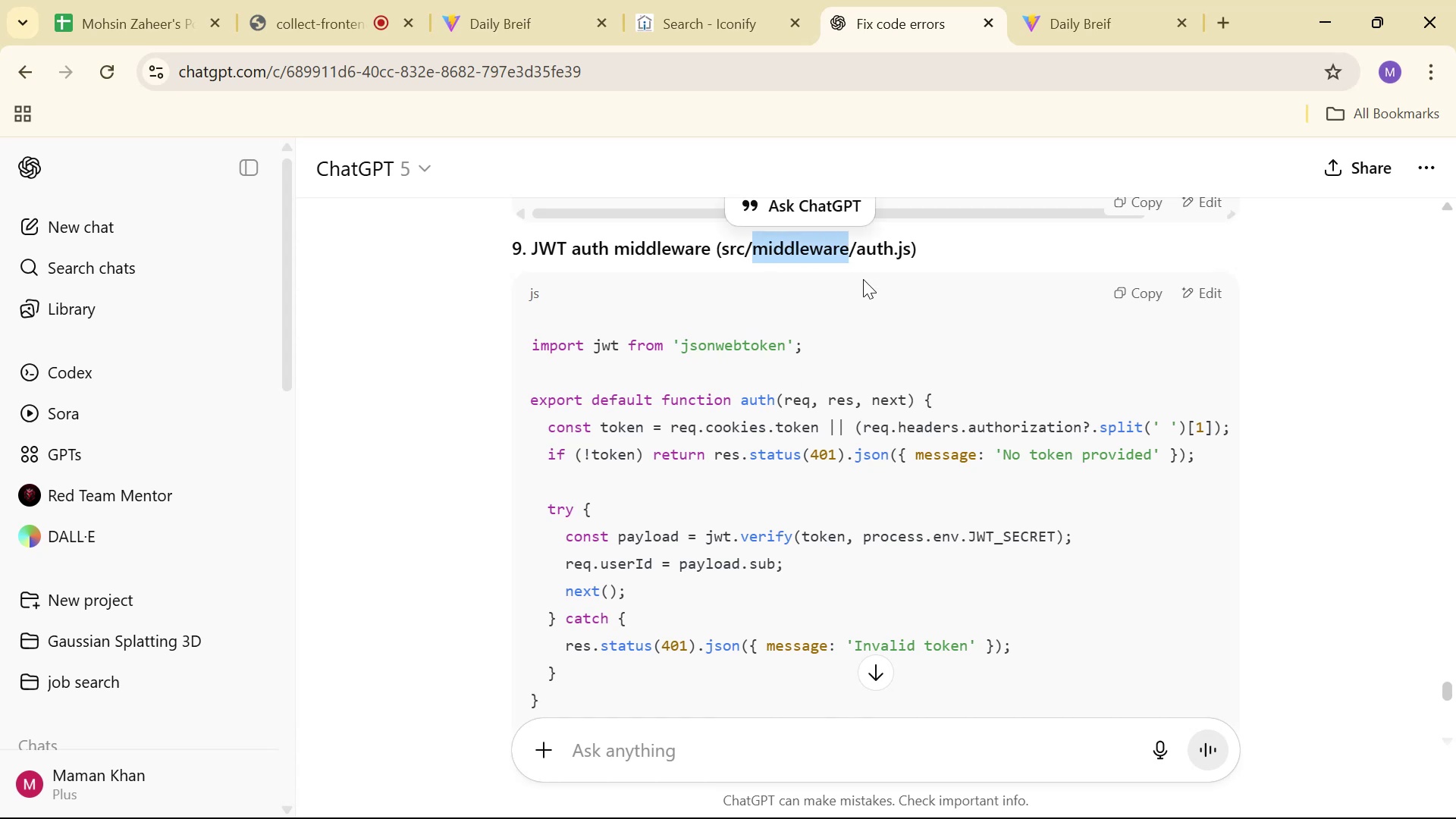 
key(Control+C)
 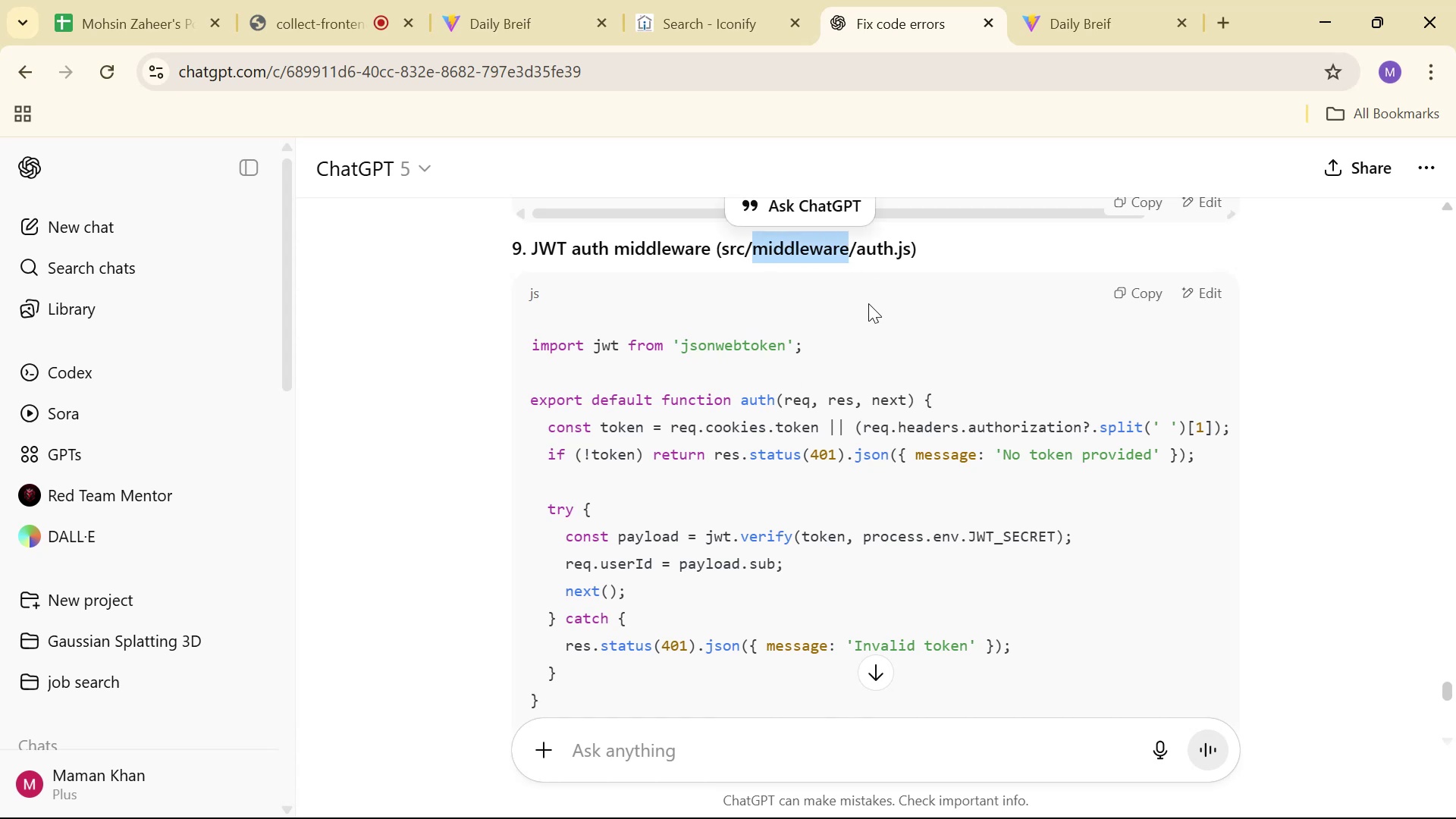 
key(Alt+AltLeft)
 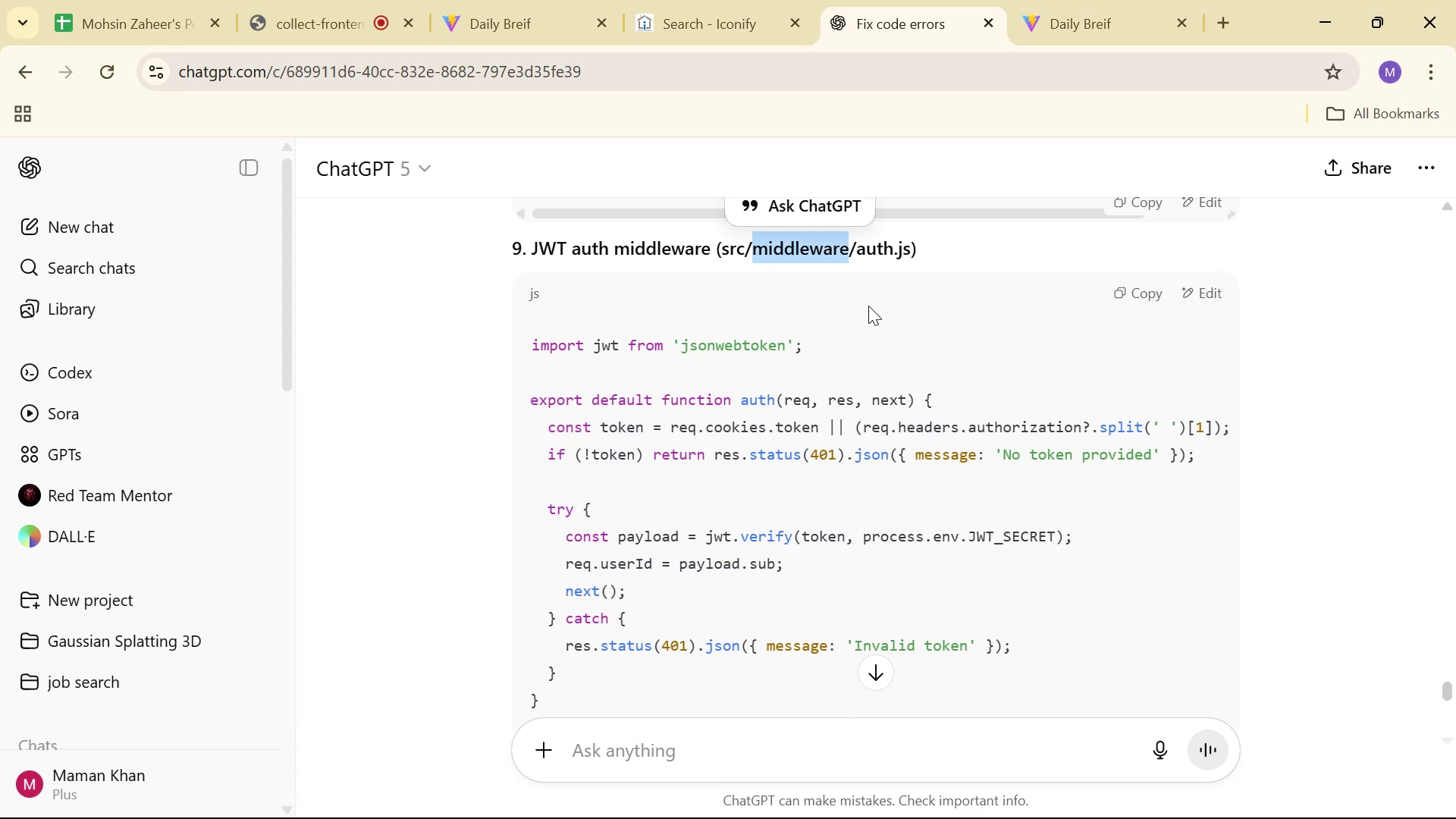 
key(Alt+Tab)
 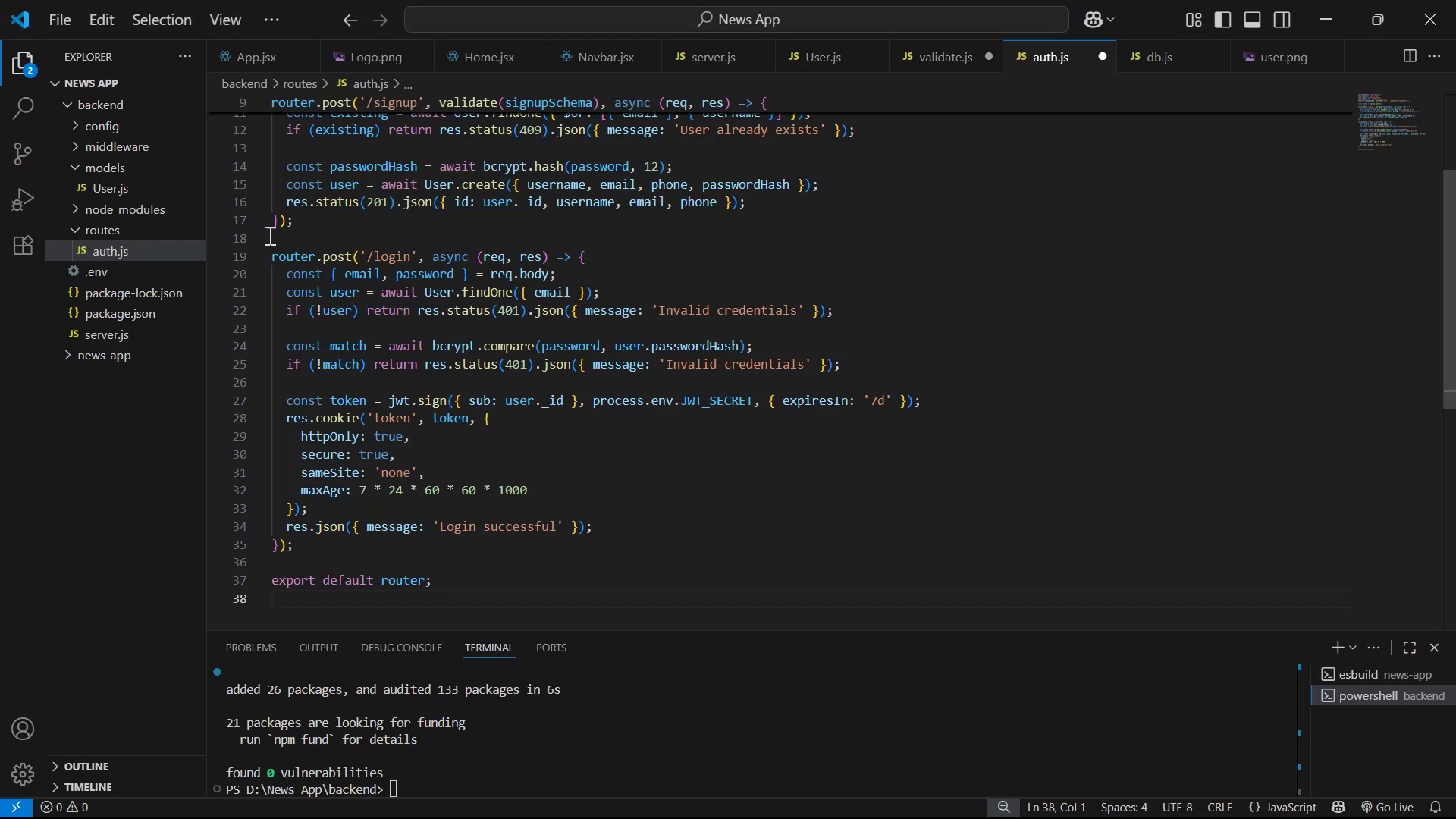 
key(Alt+AltLeft)
 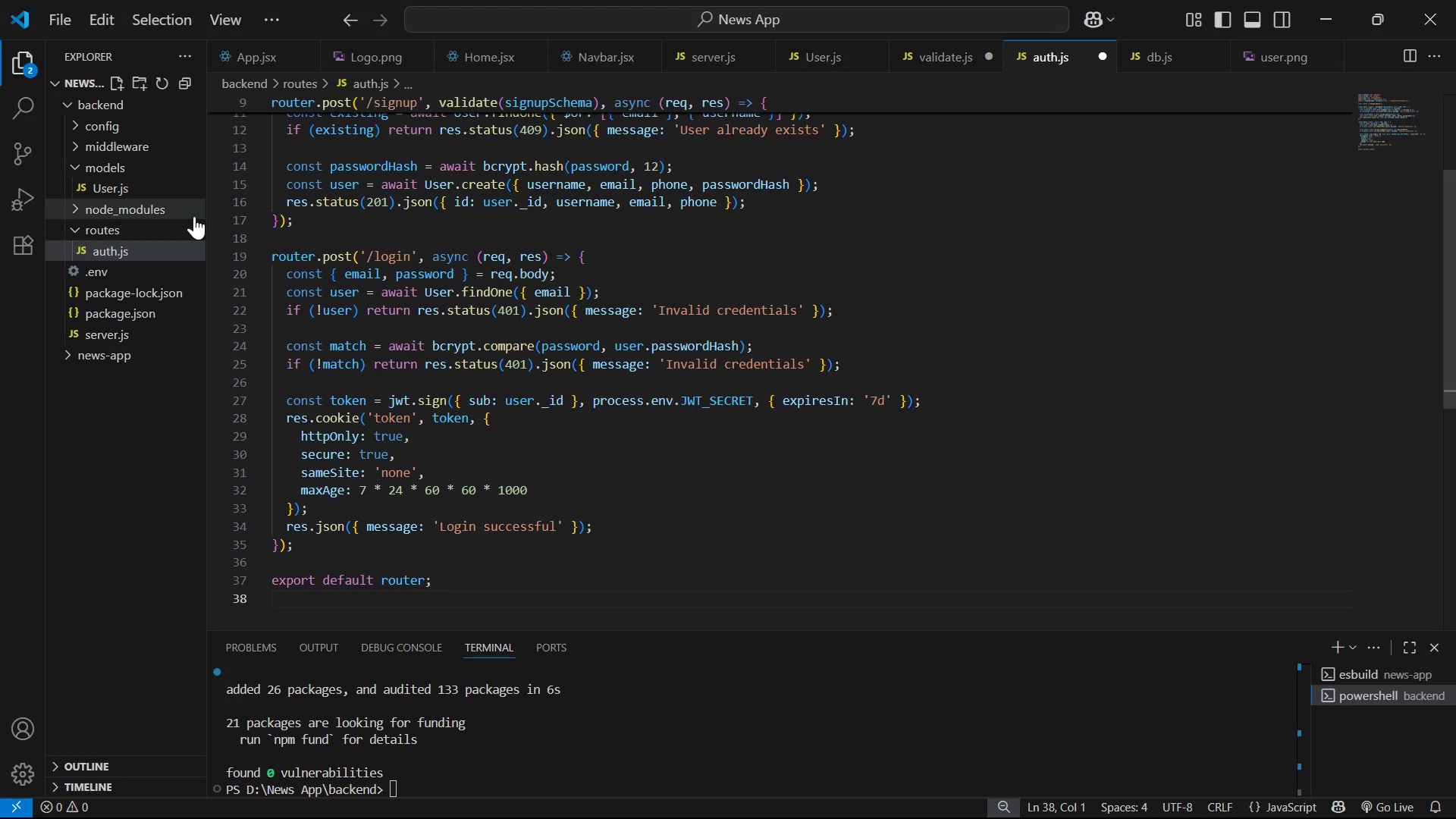 
key(Alt+Tab)
 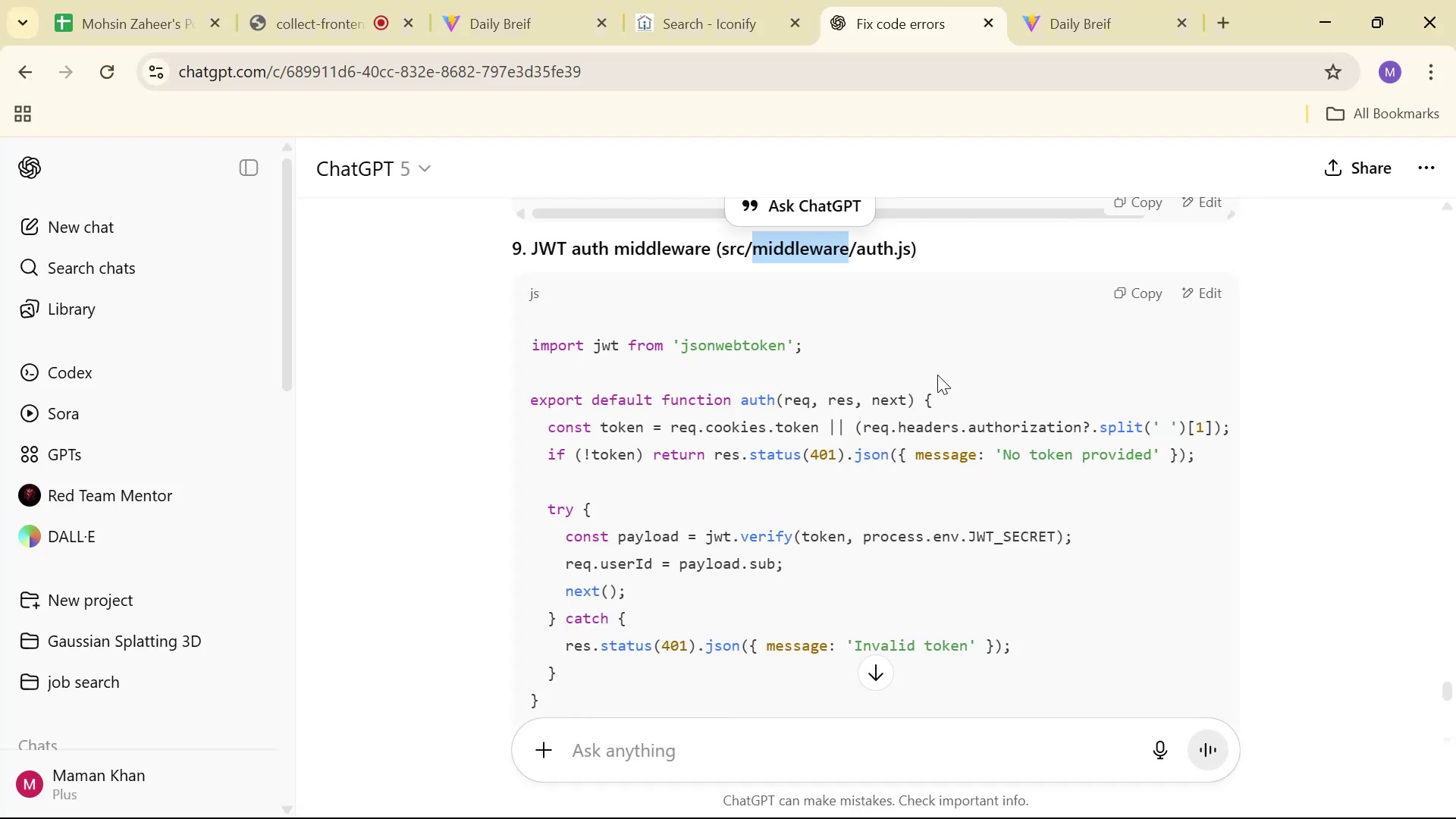 
left_click([912, 343])
 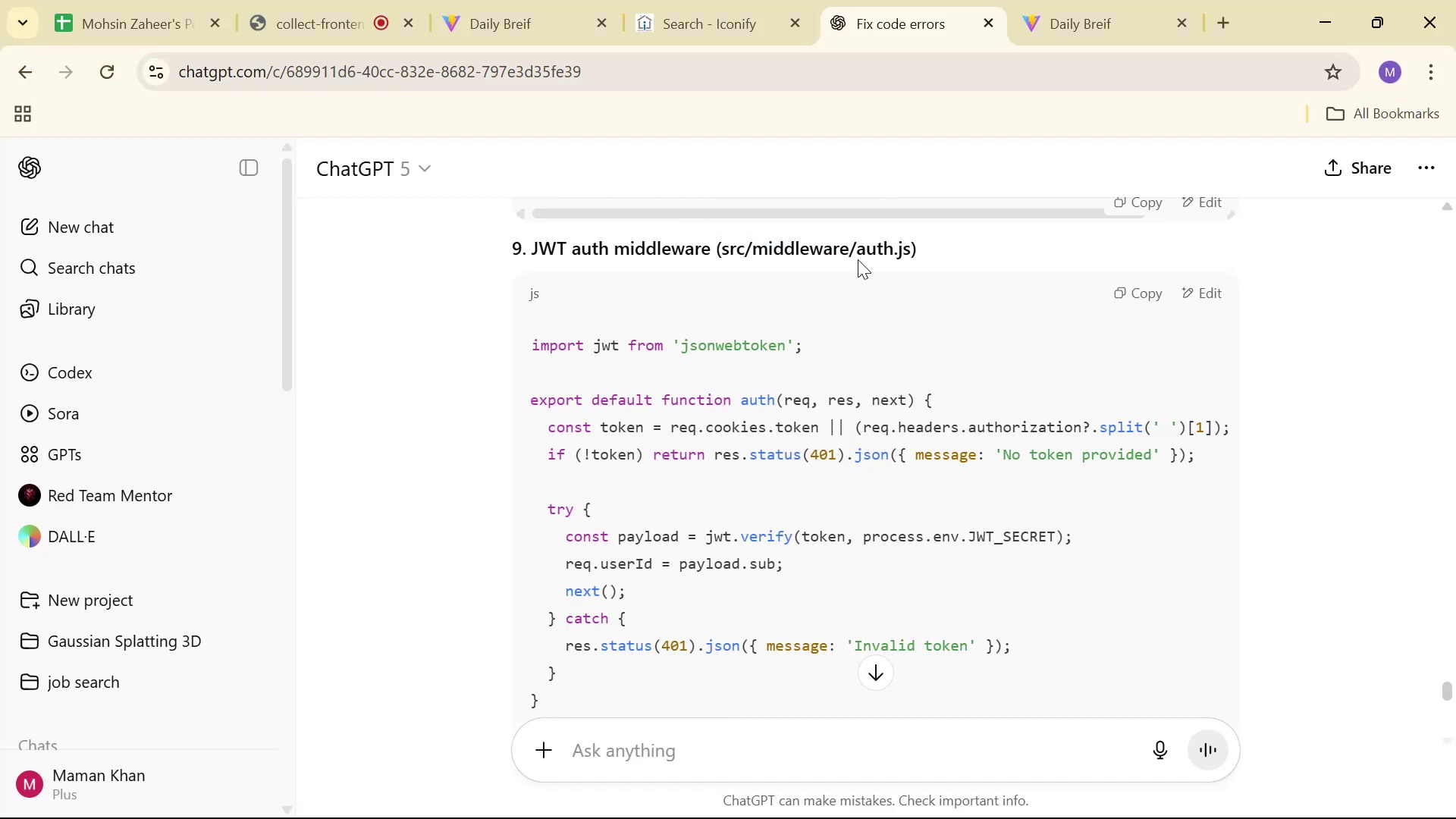 
left_click_drag(start_coordinate=[855, 249], to_coordinate=[912, 252])
 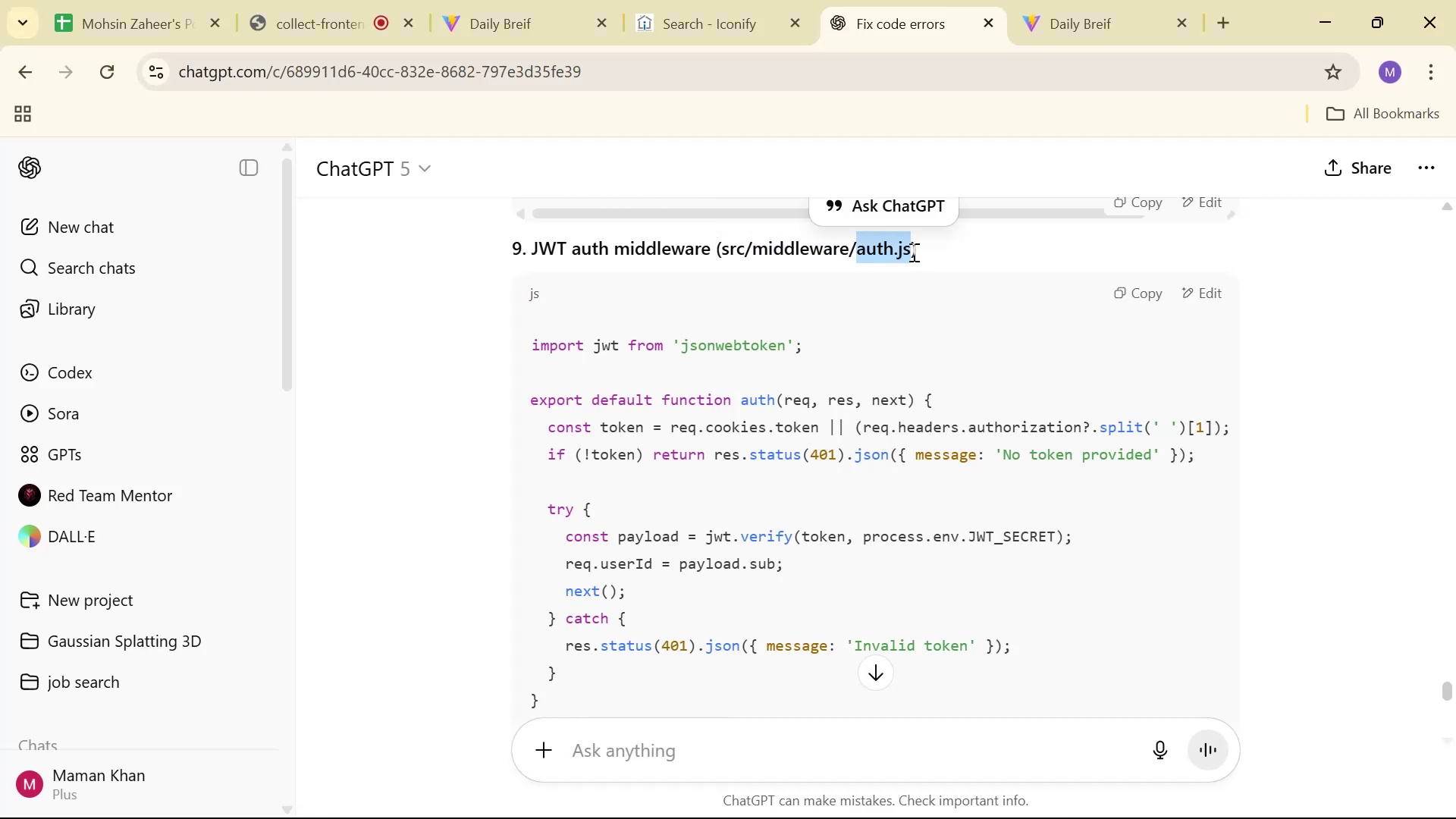 
key(Control+C)
 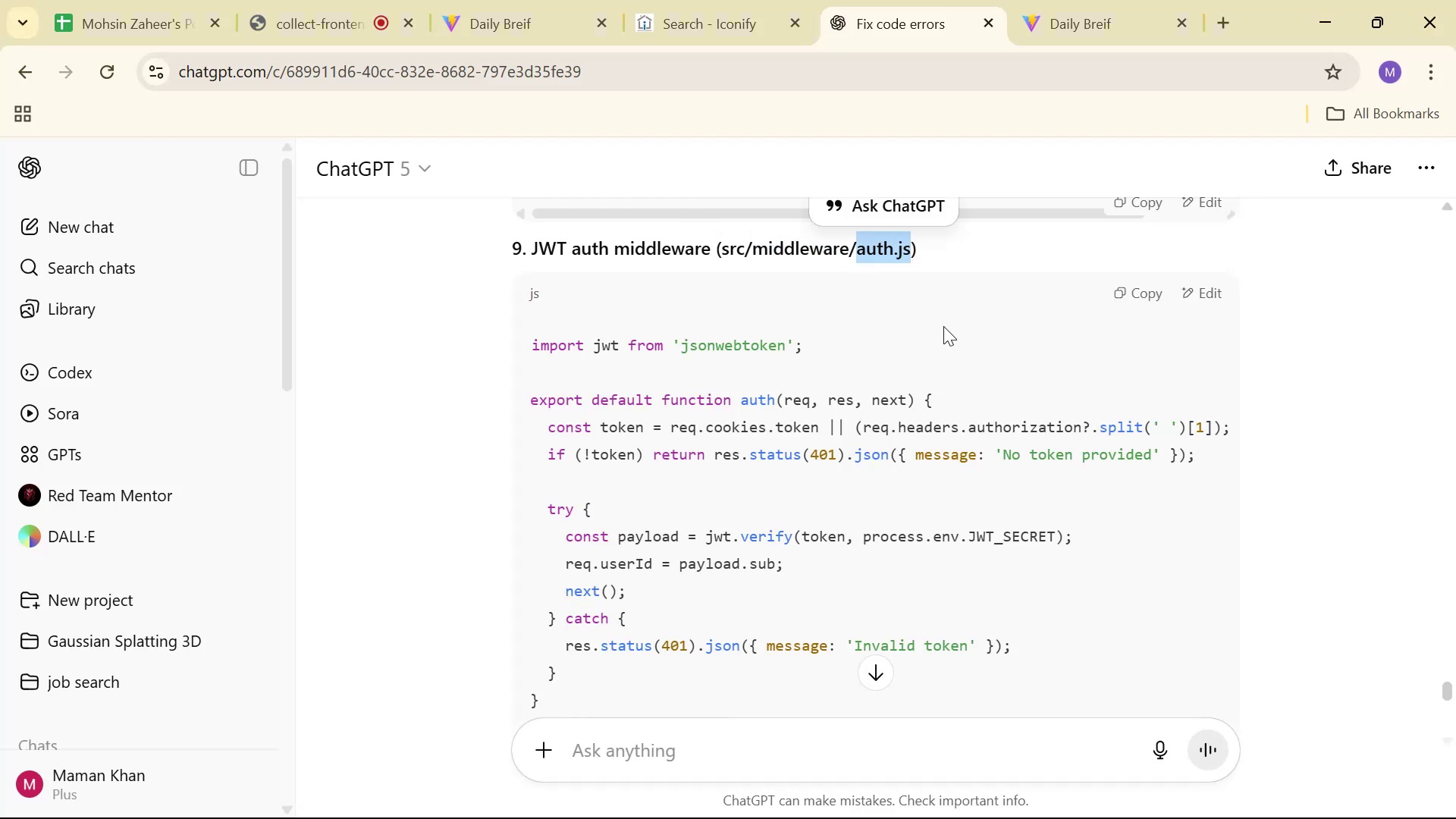 
key(Alt+AltLeft)
 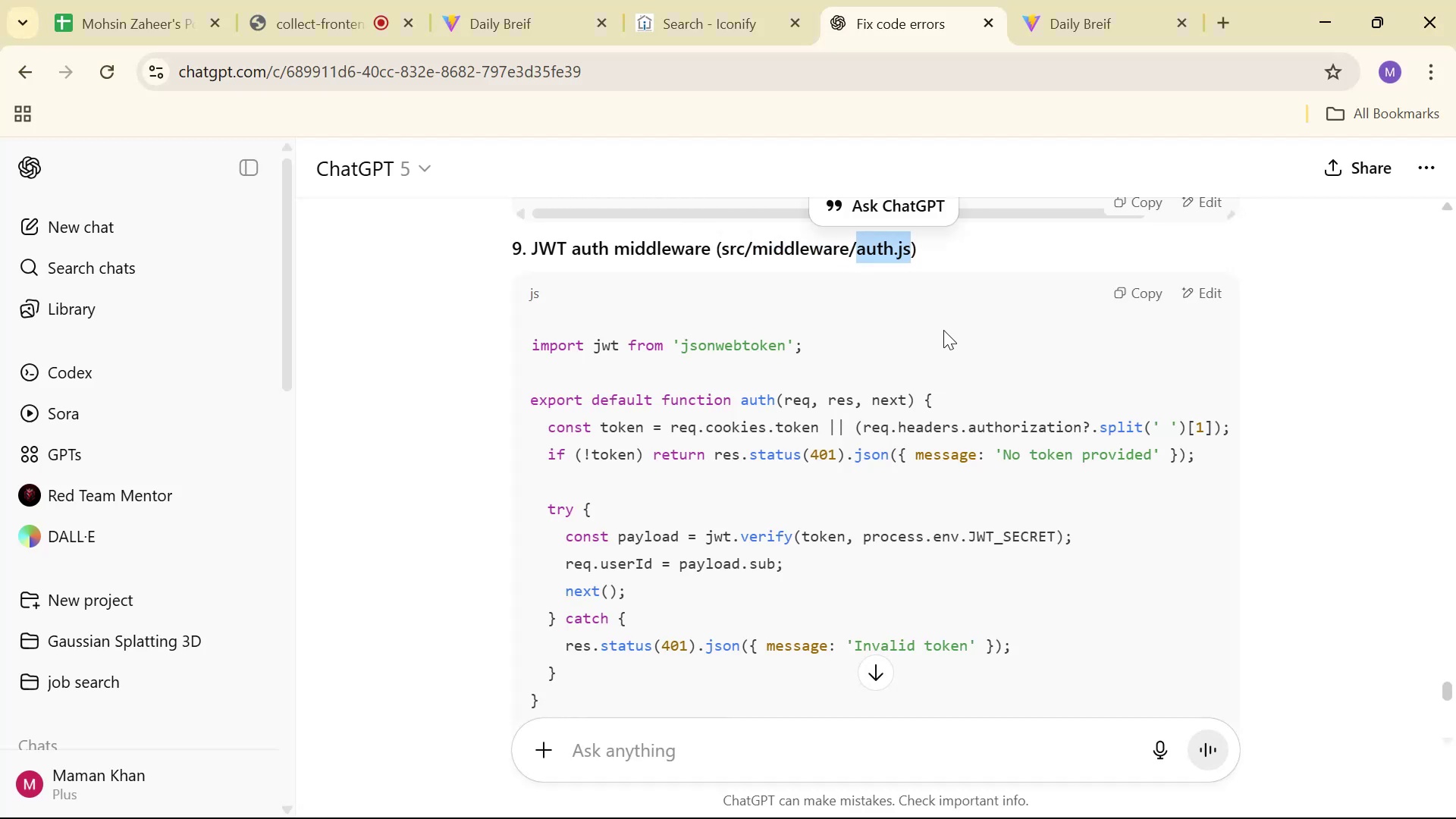 
key(Alt+Tab)
 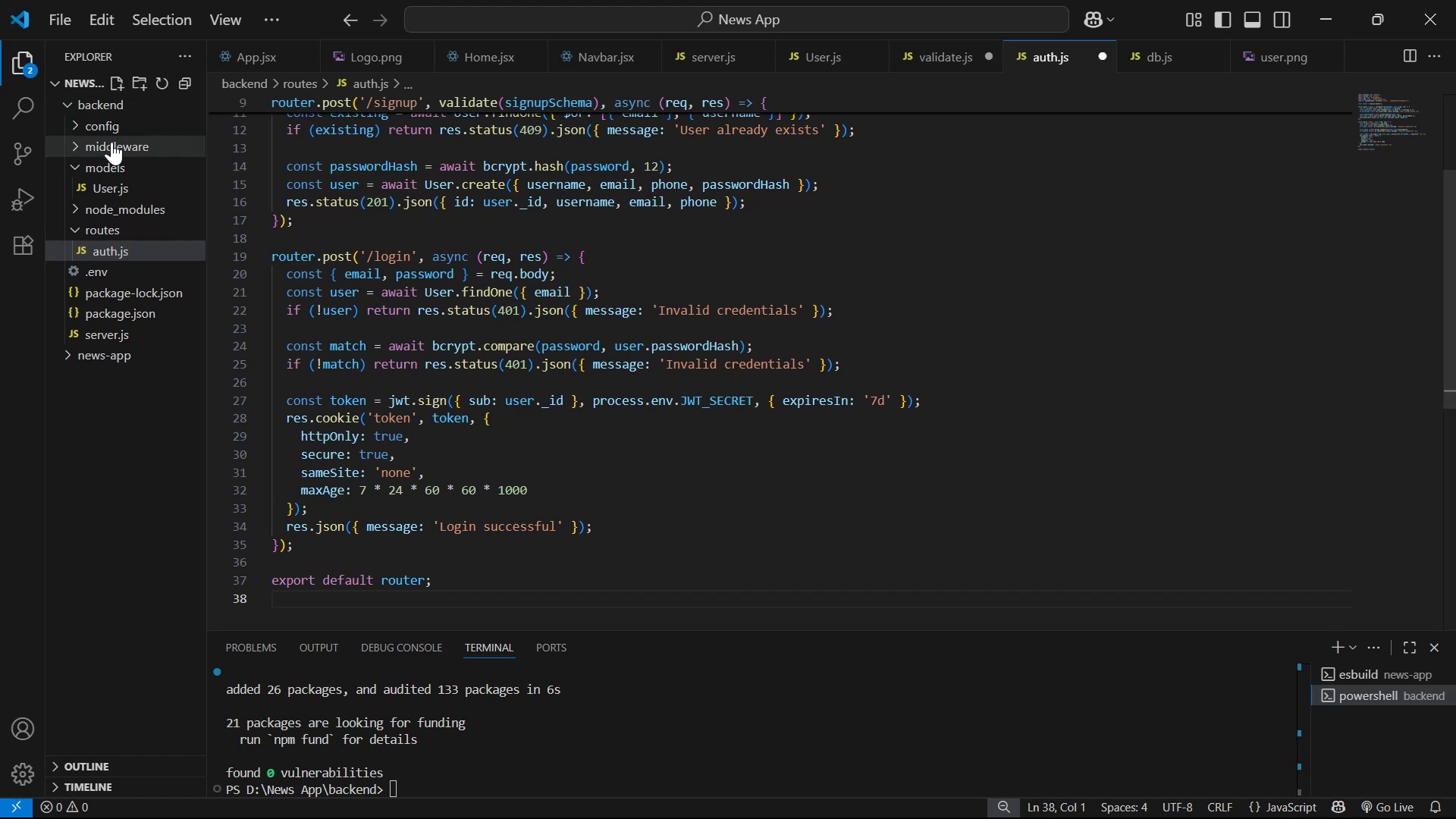 
left_click([123, 151])
 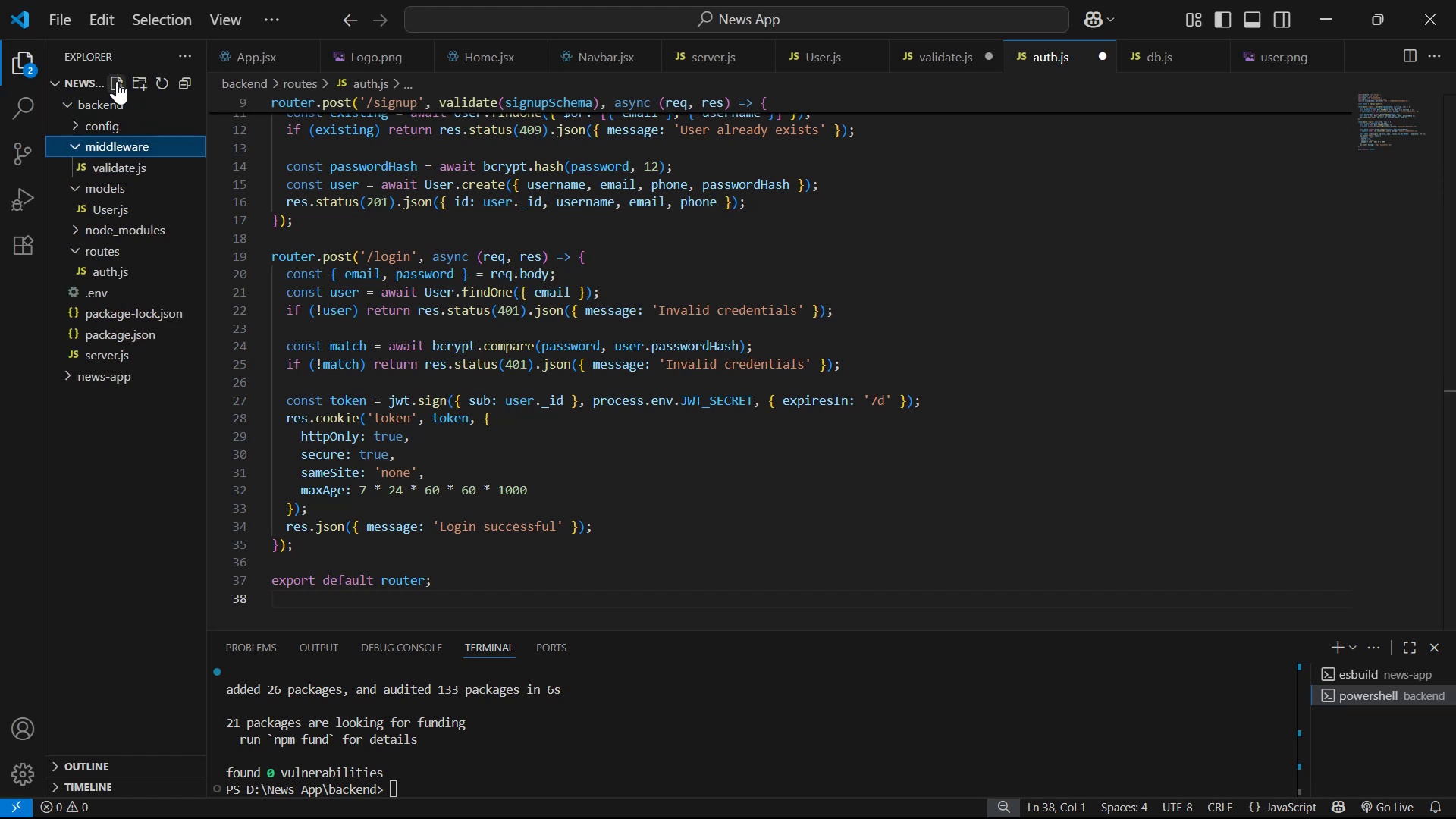 
left_click([117, 78])
 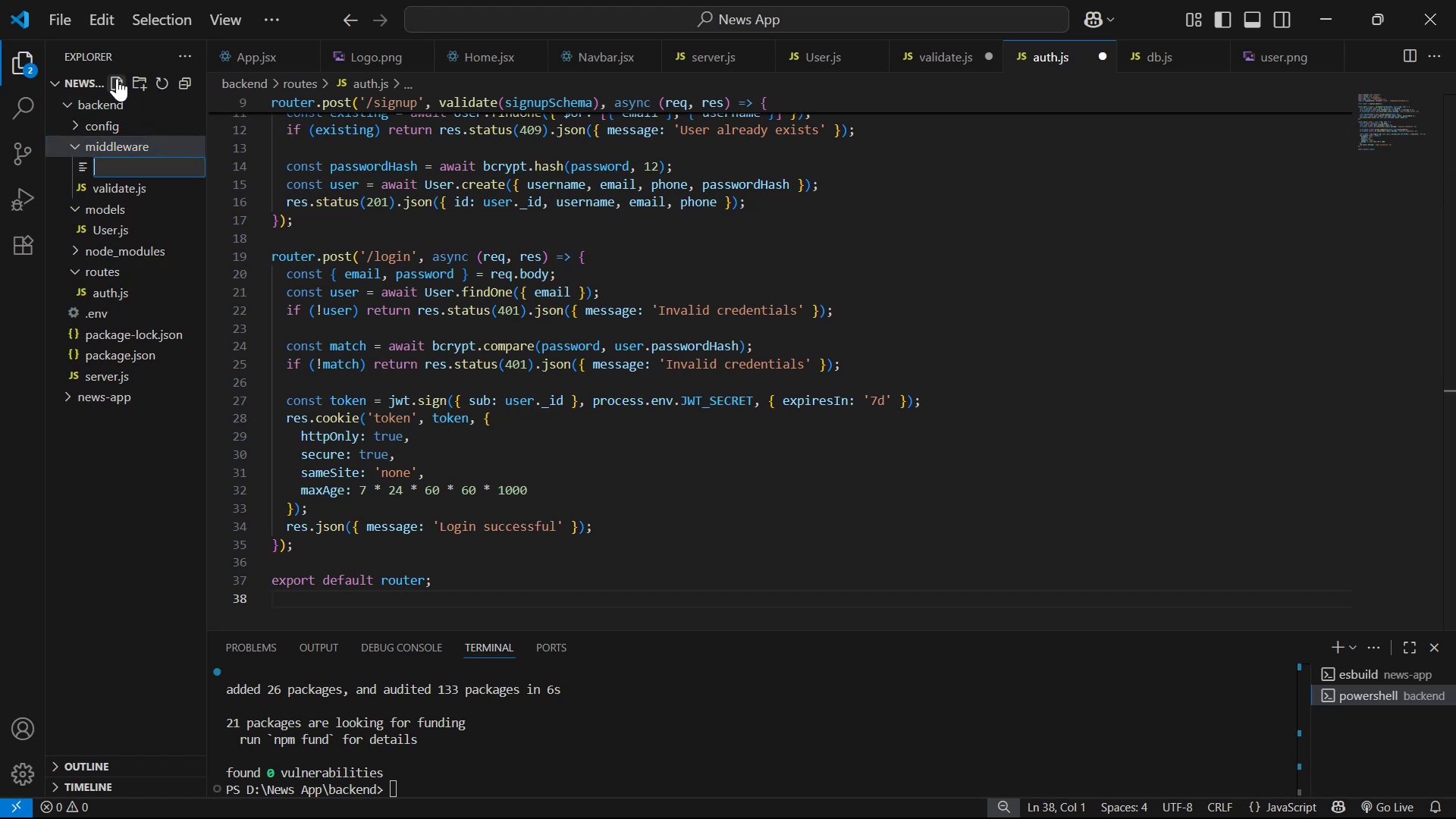 
key(Control+V)
 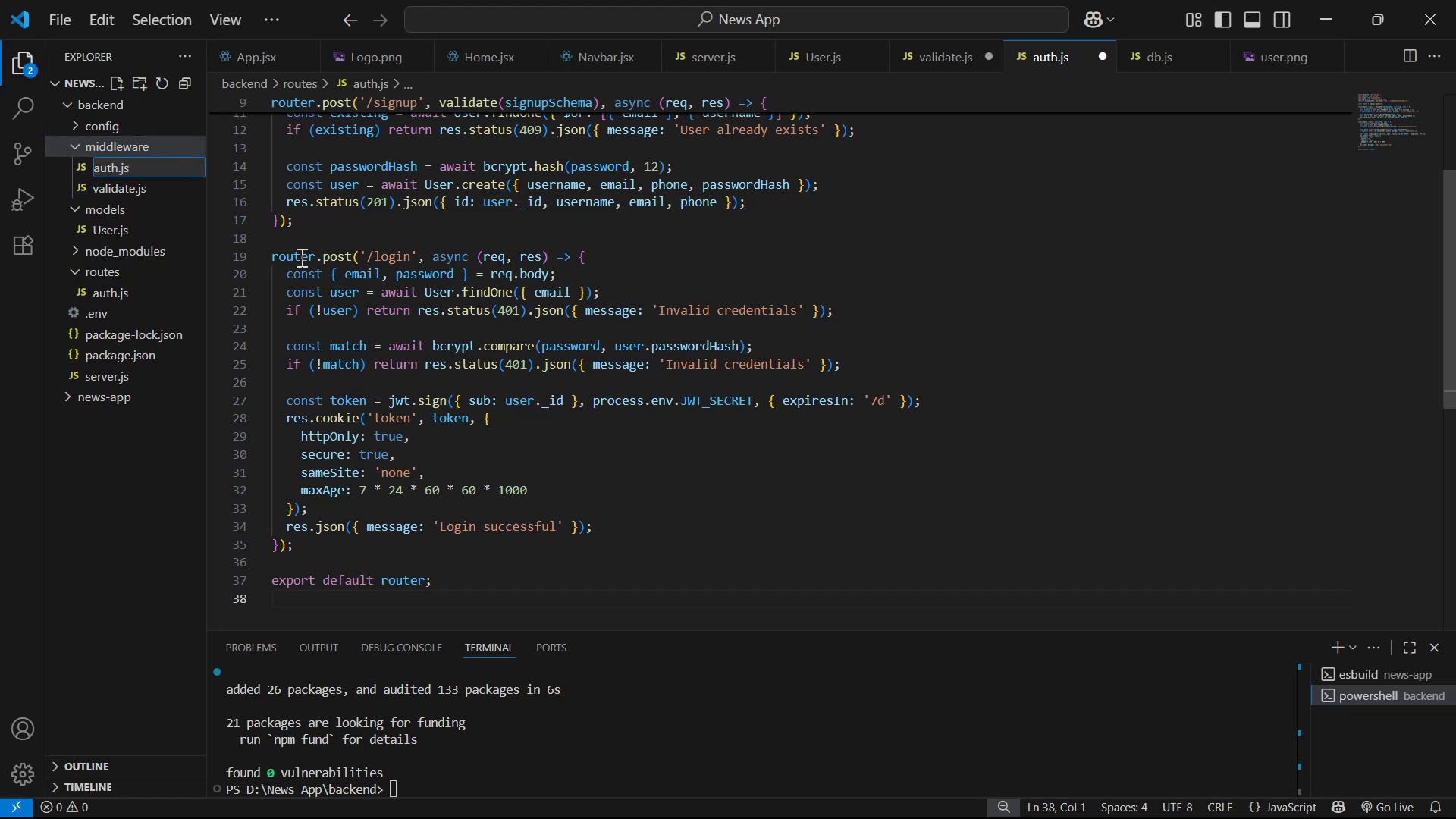 
key(Enter)
 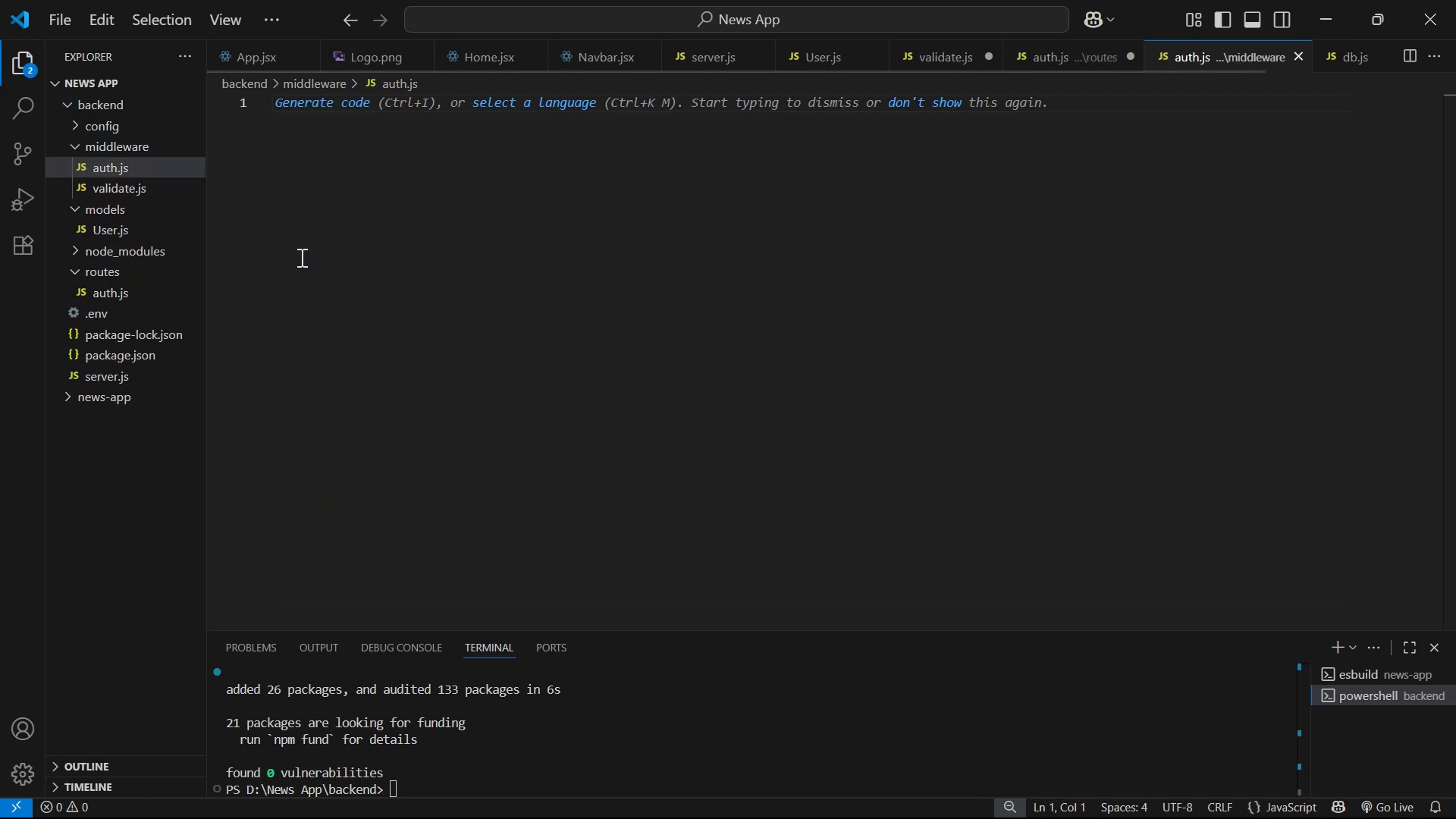 
key(Alt+AltLeft)
 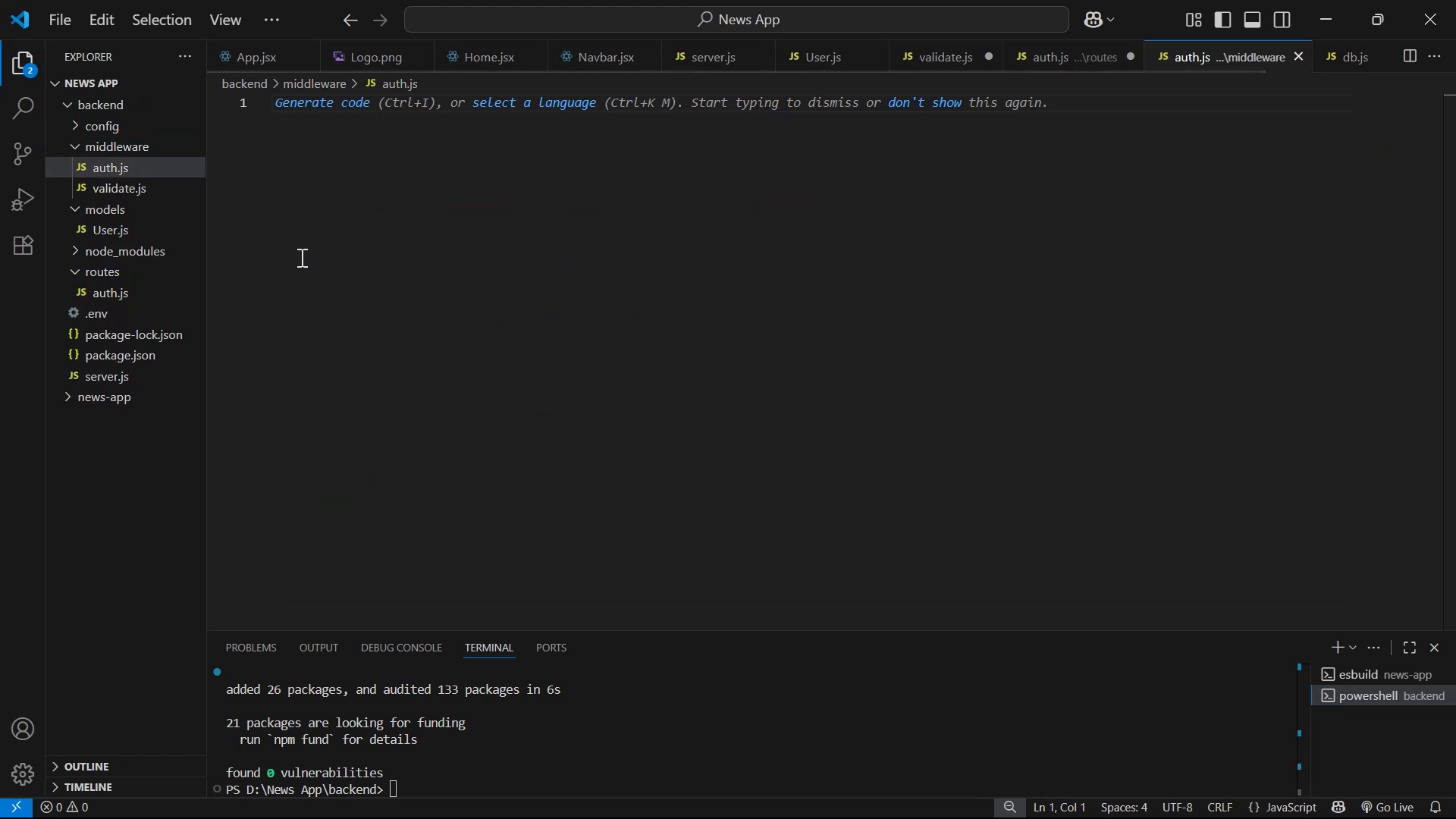 
key(Alt+Tab)
 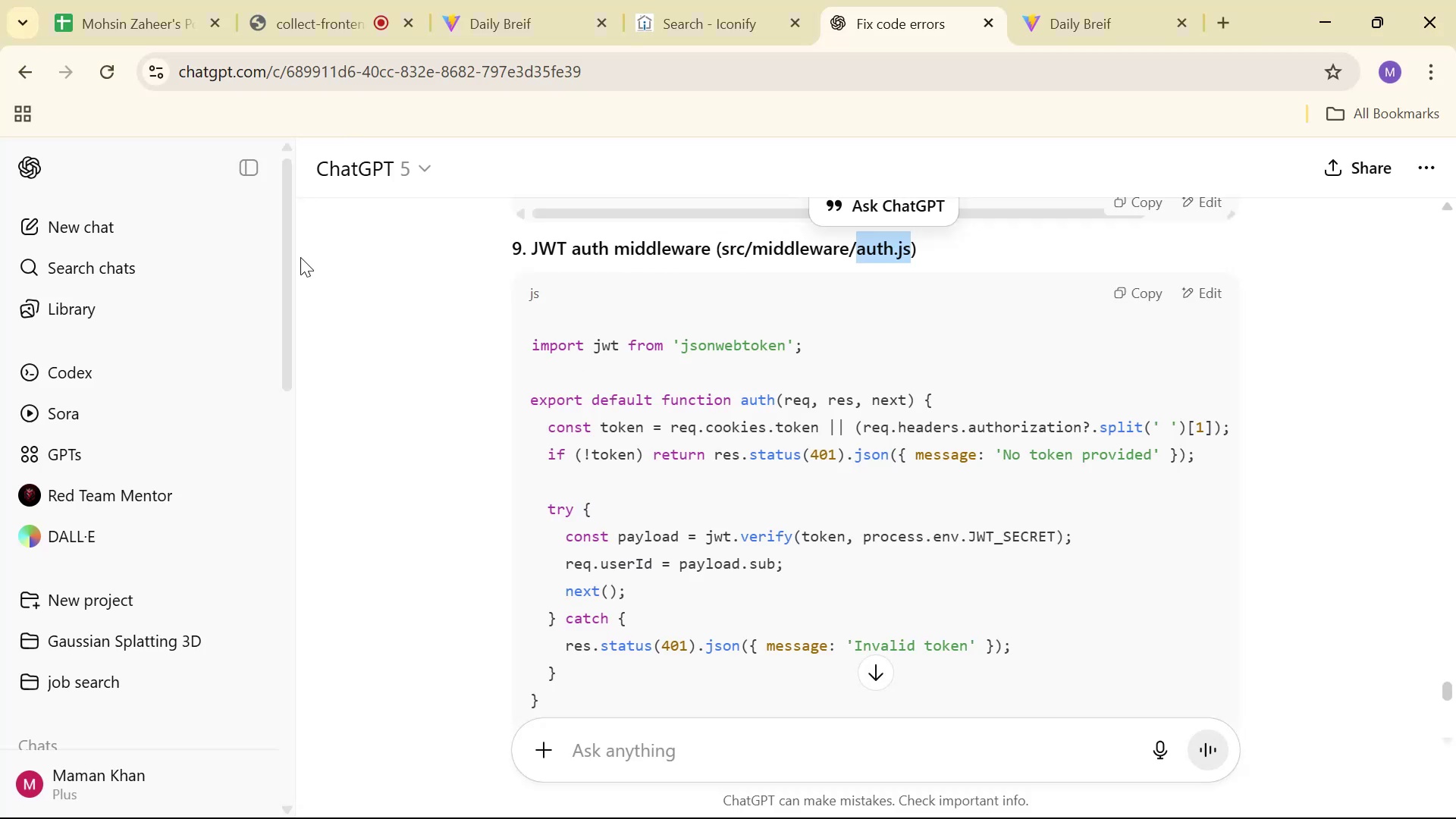 
scroll: coordinate [864, 503], scroll_direction: up, amount: 10.0
 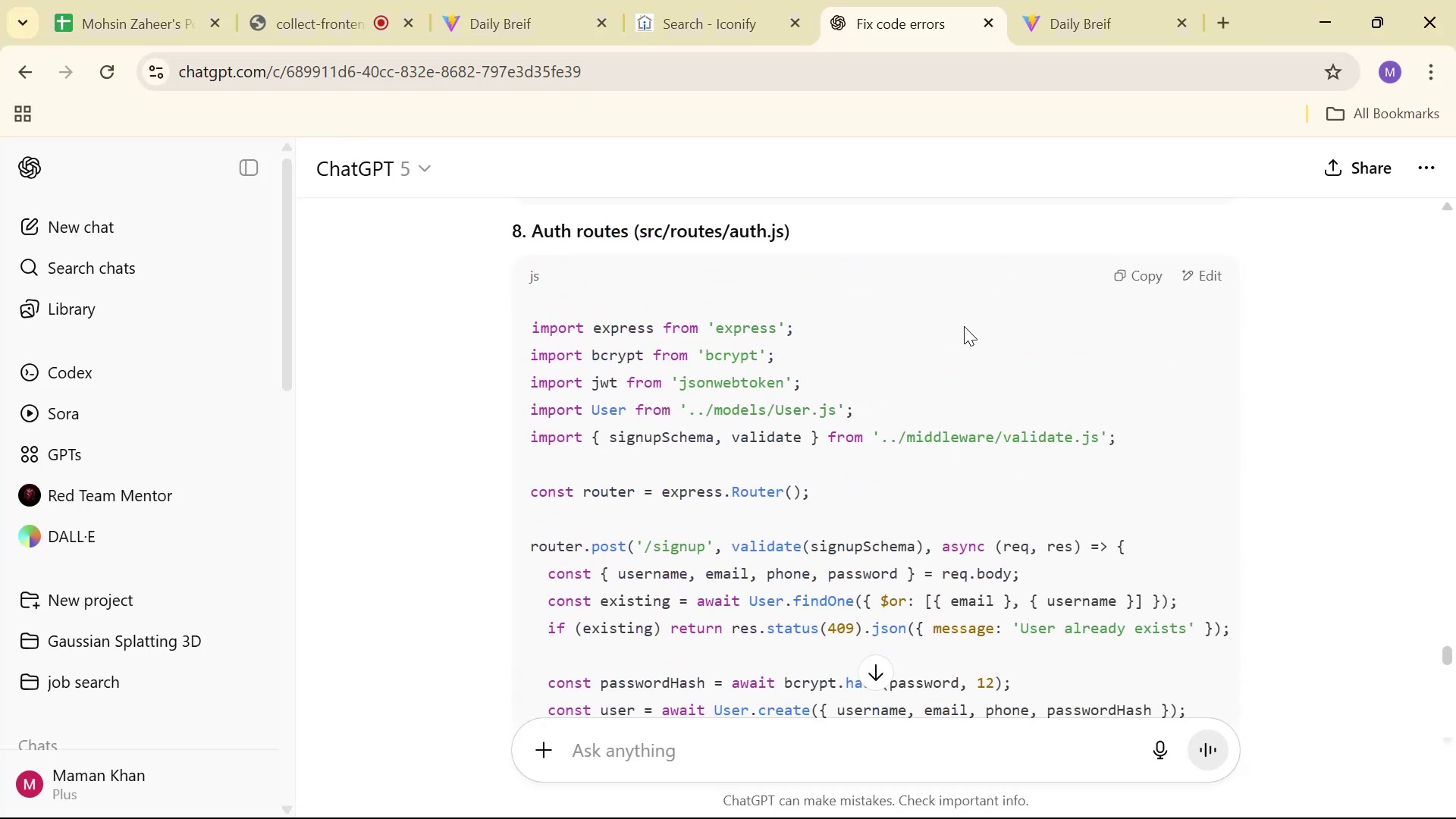 
key(Alt+AltLeft)
 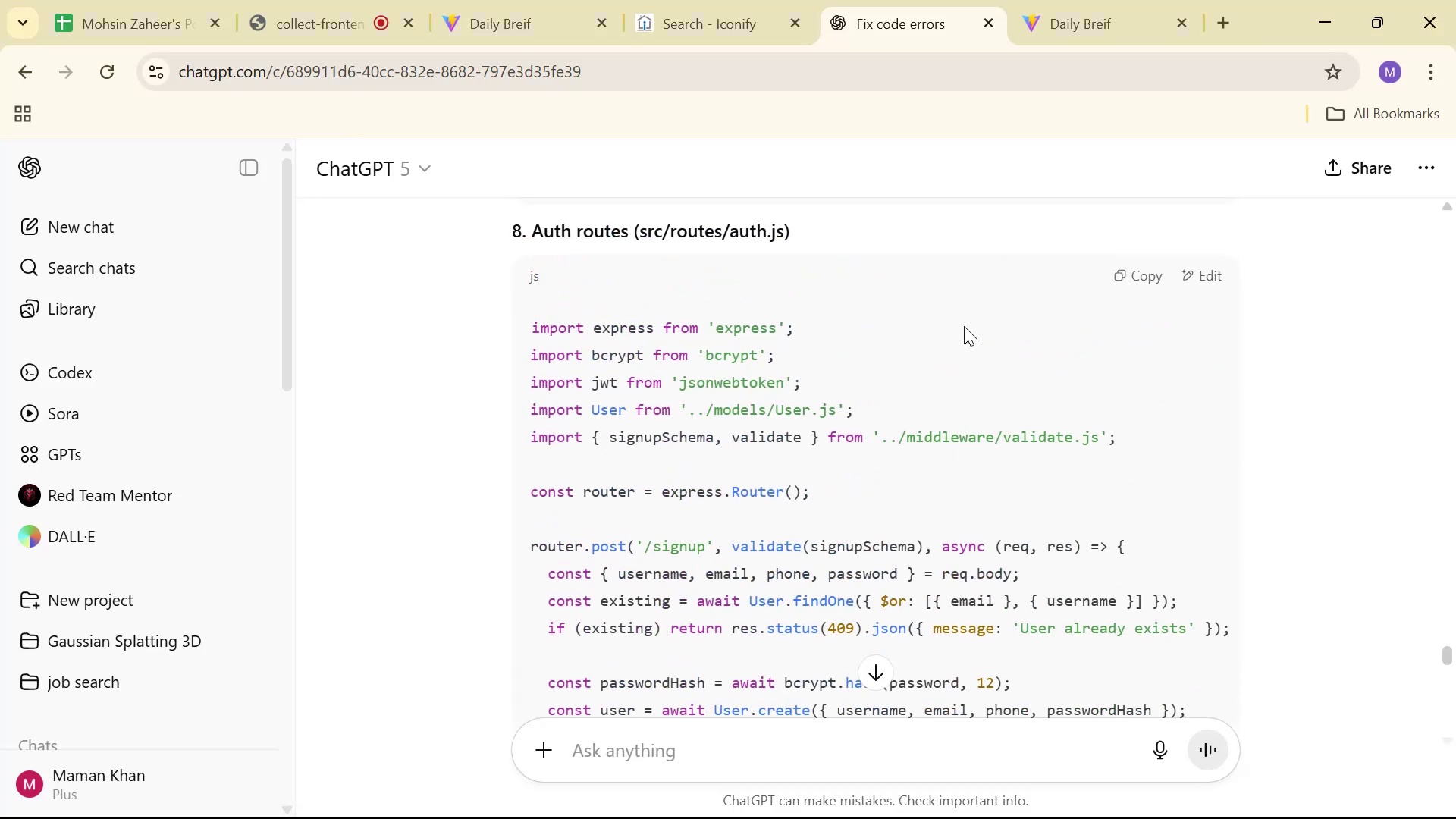 
key(Alt+Tab)
 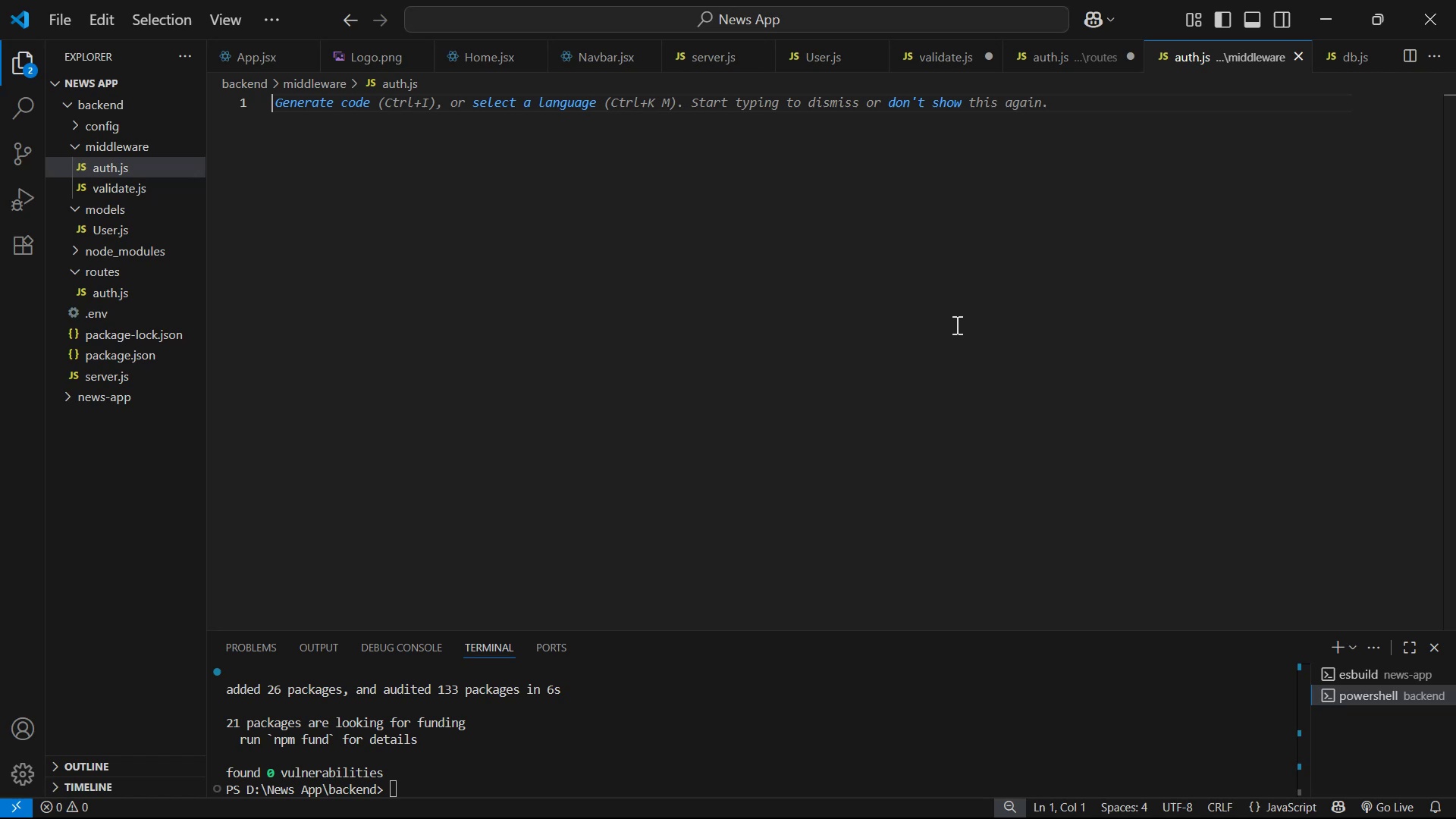 
key(Alt+AltLeft)
 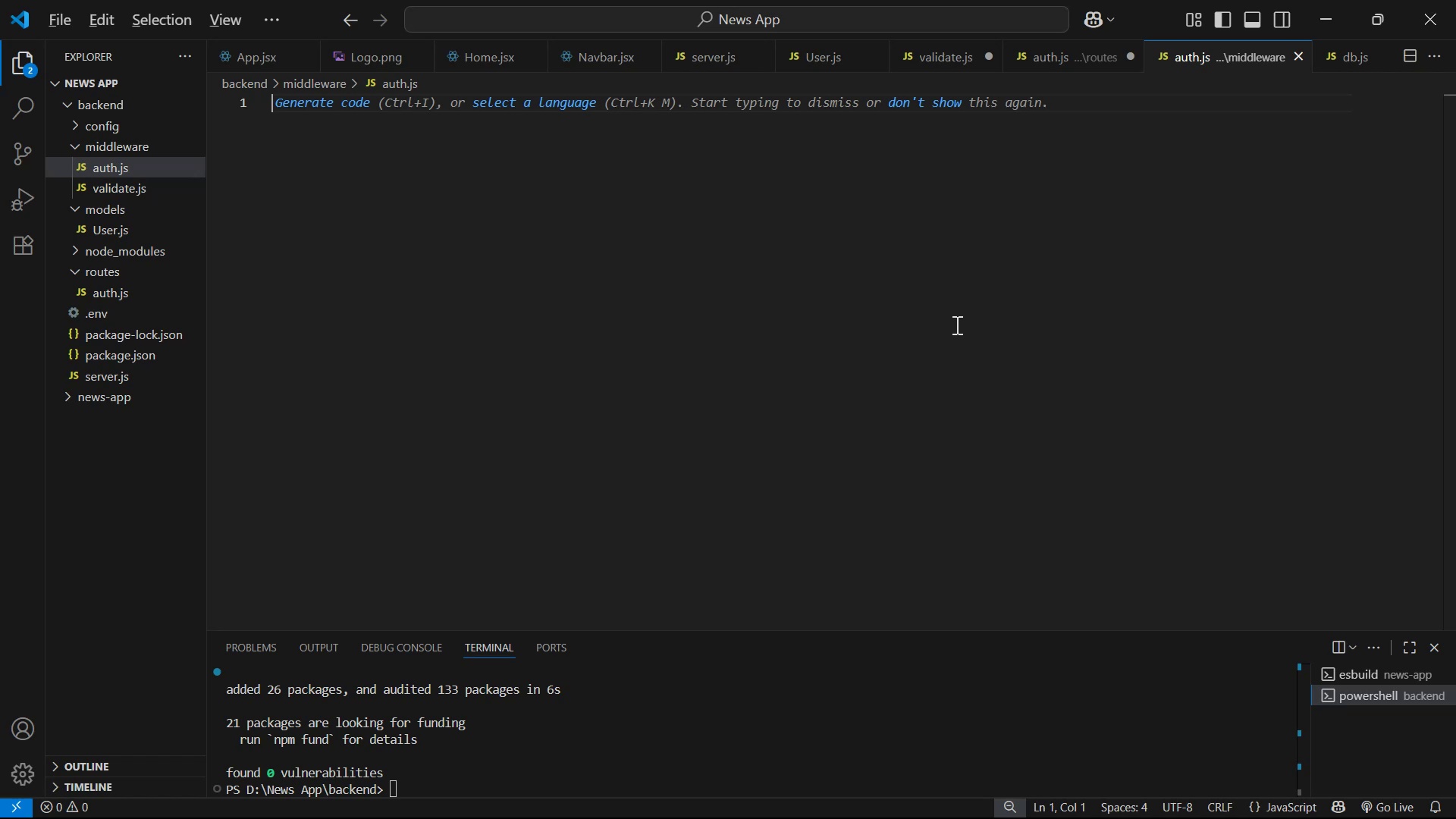 
key(Alt+Tab)
 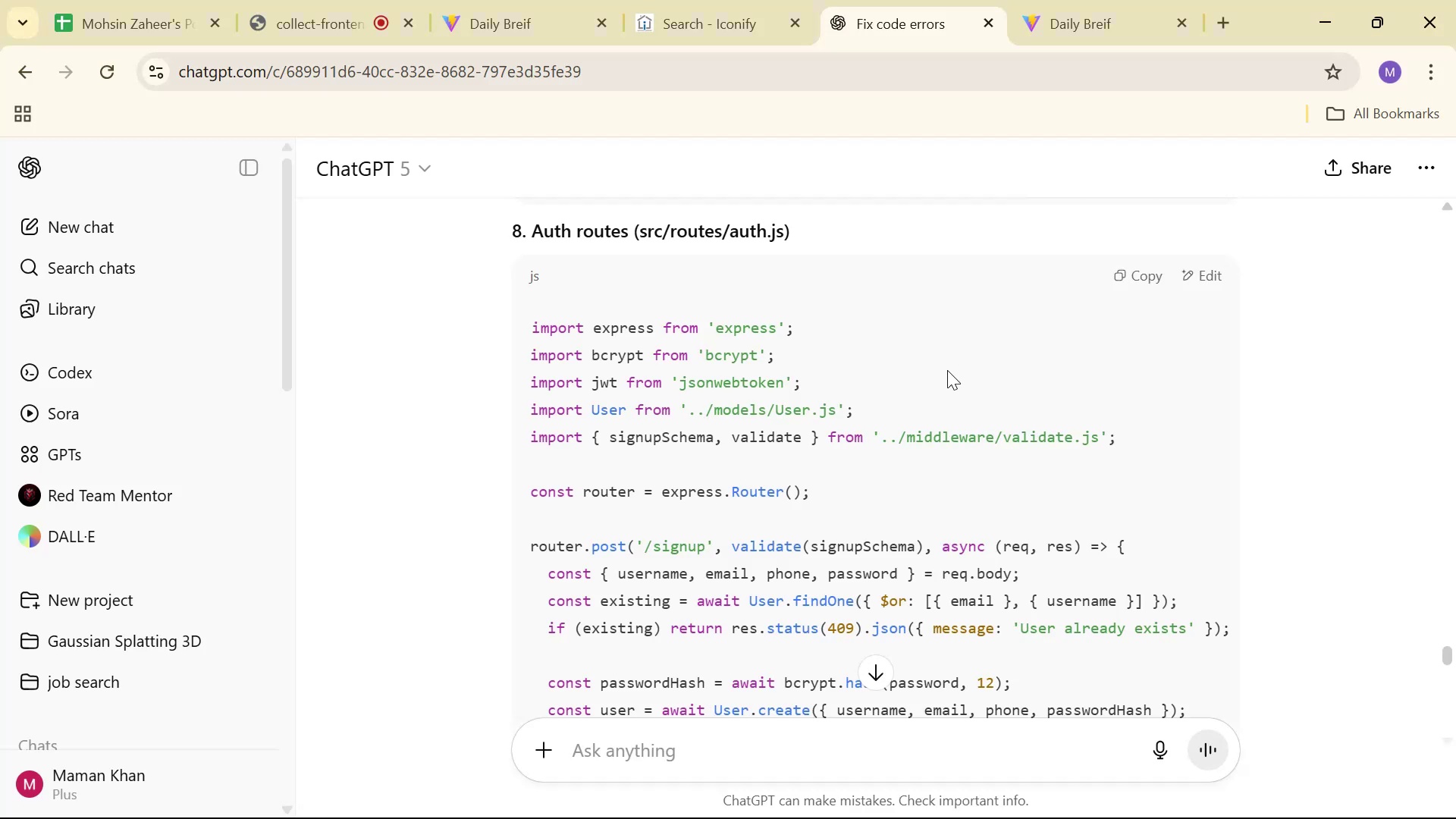 
key(Alt+AltLeft)
 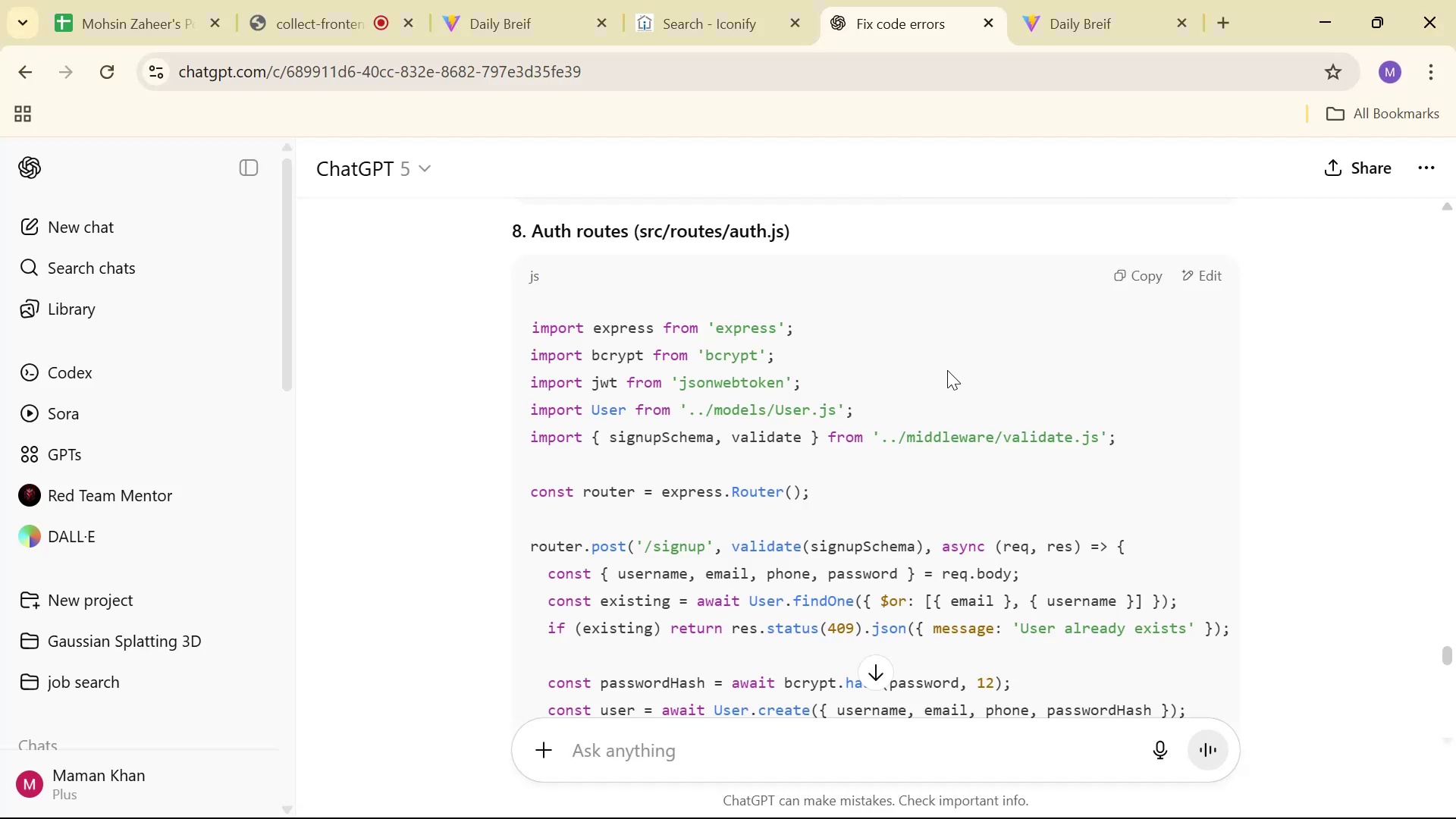 
key(Alt+Tab)
 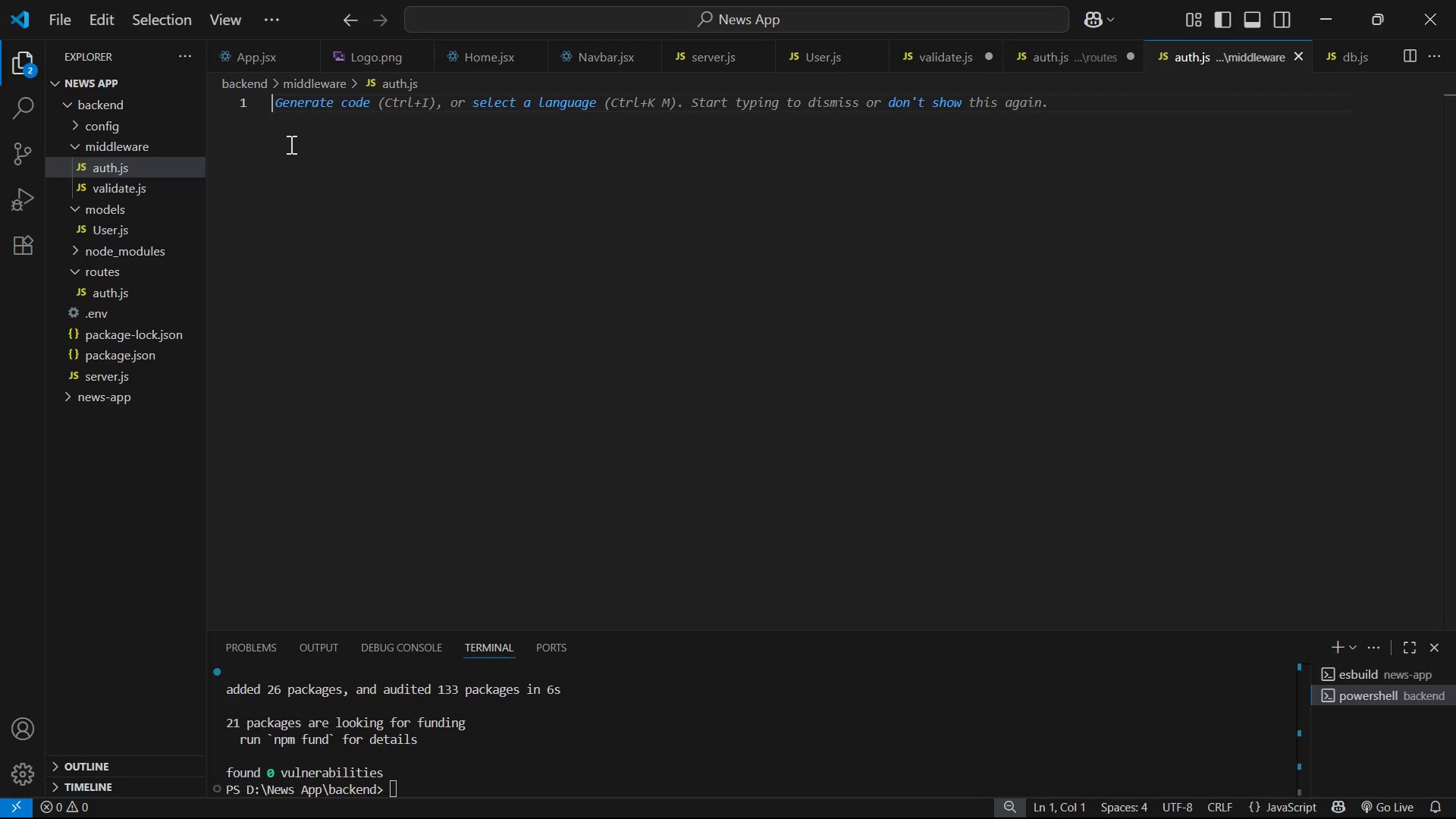 
key(Control+V)
 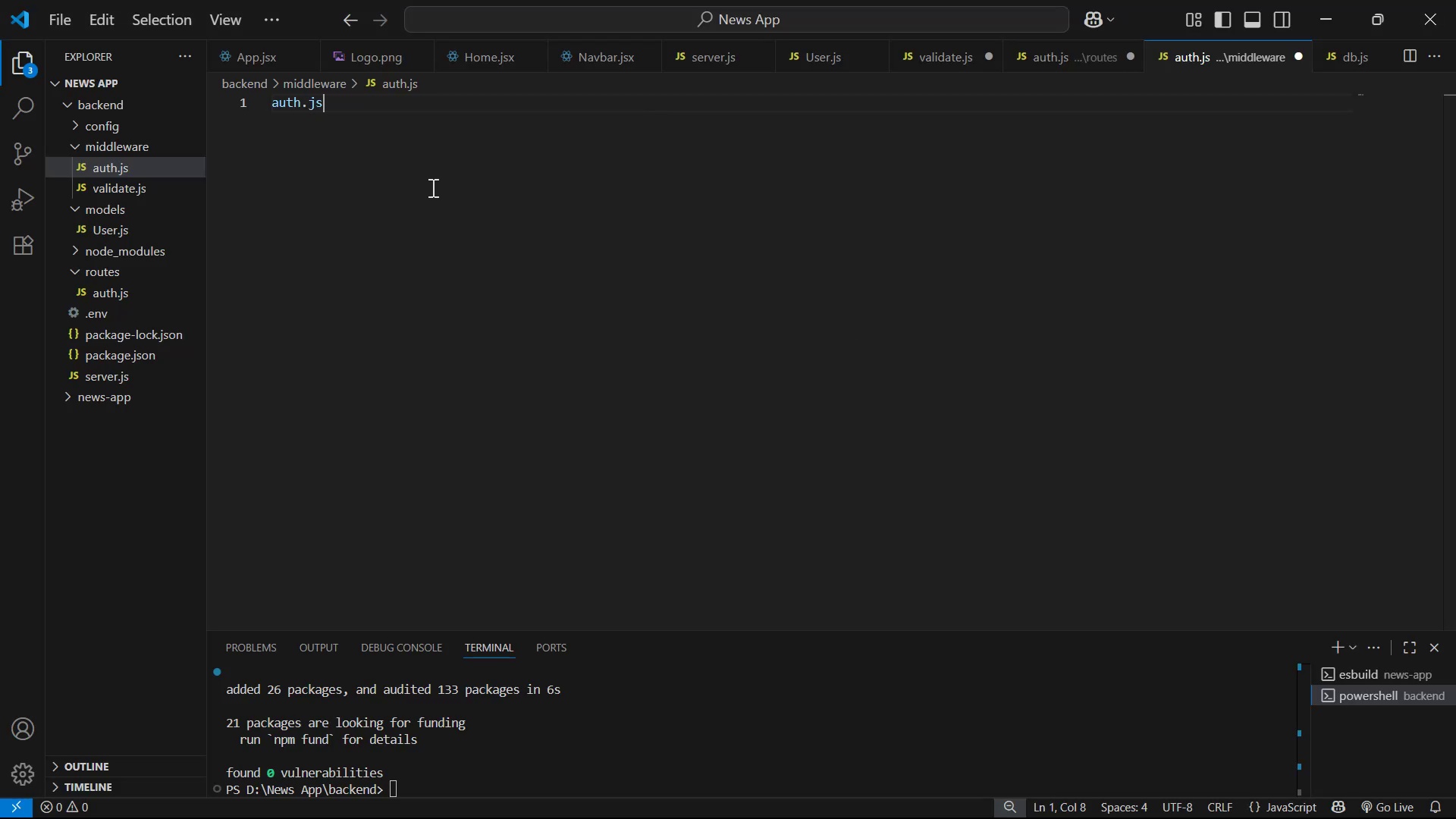 
key(Control+A)
 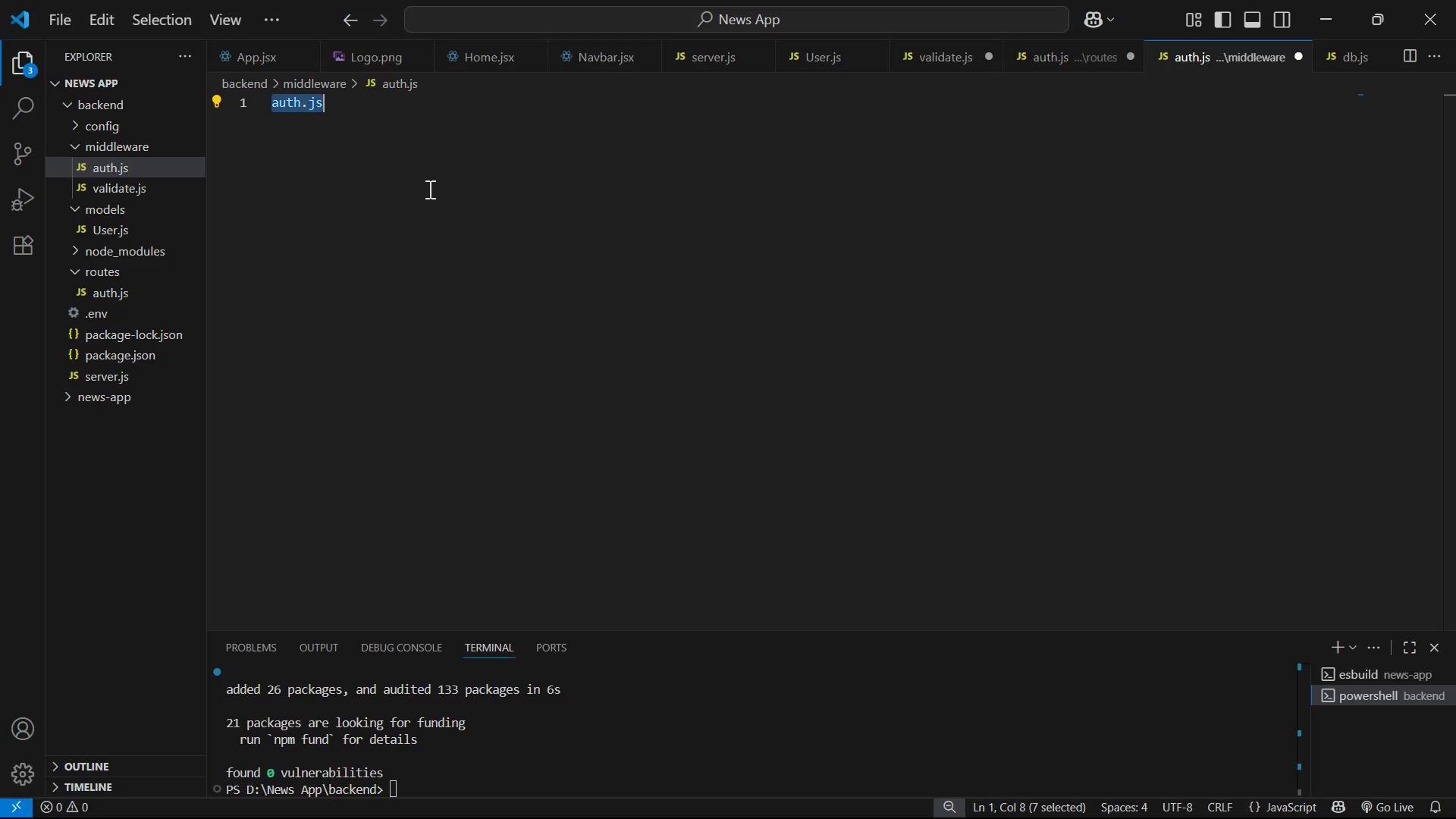 
key(Backspace)
 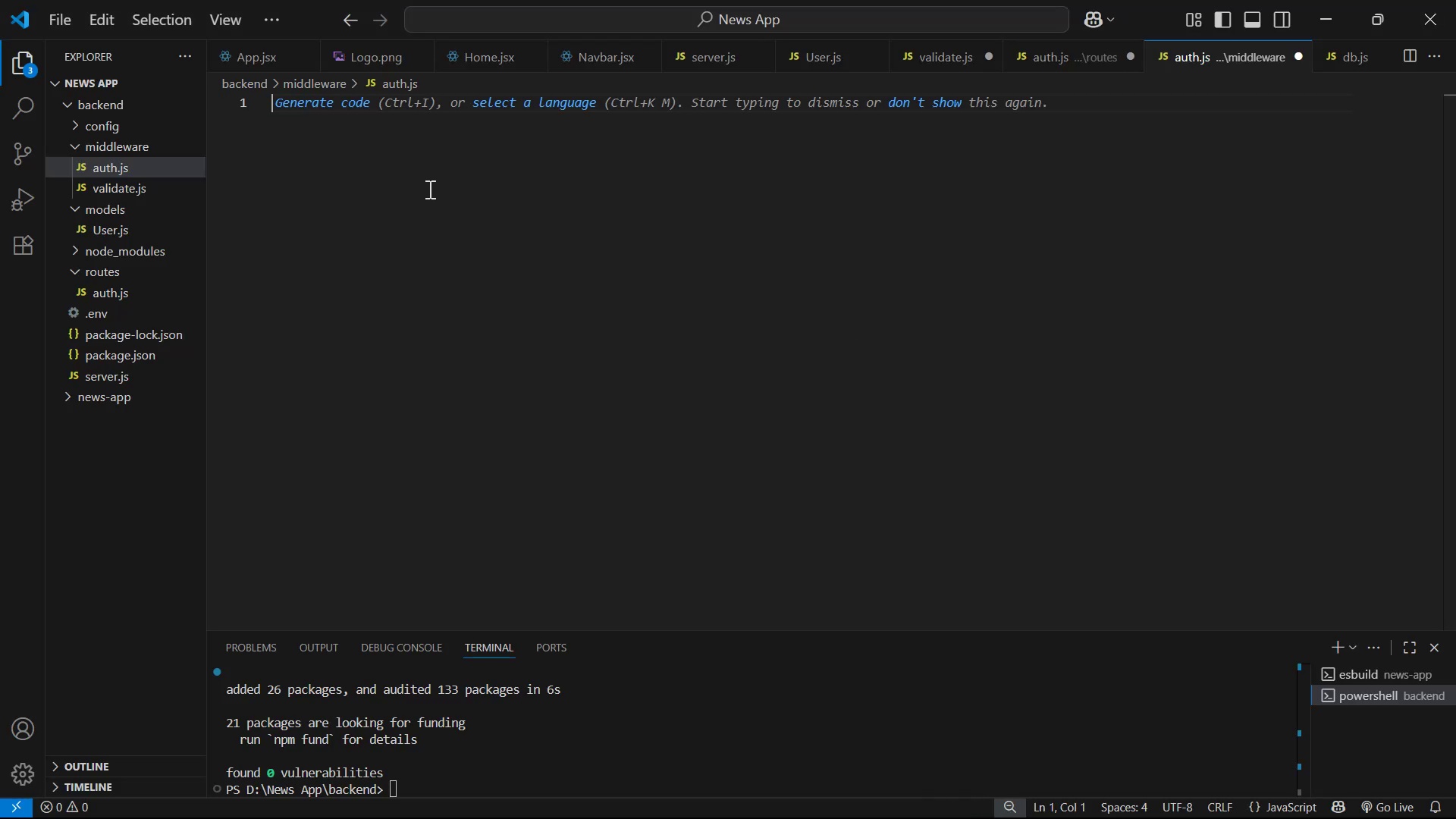 
key(Alt+AltLeft)
 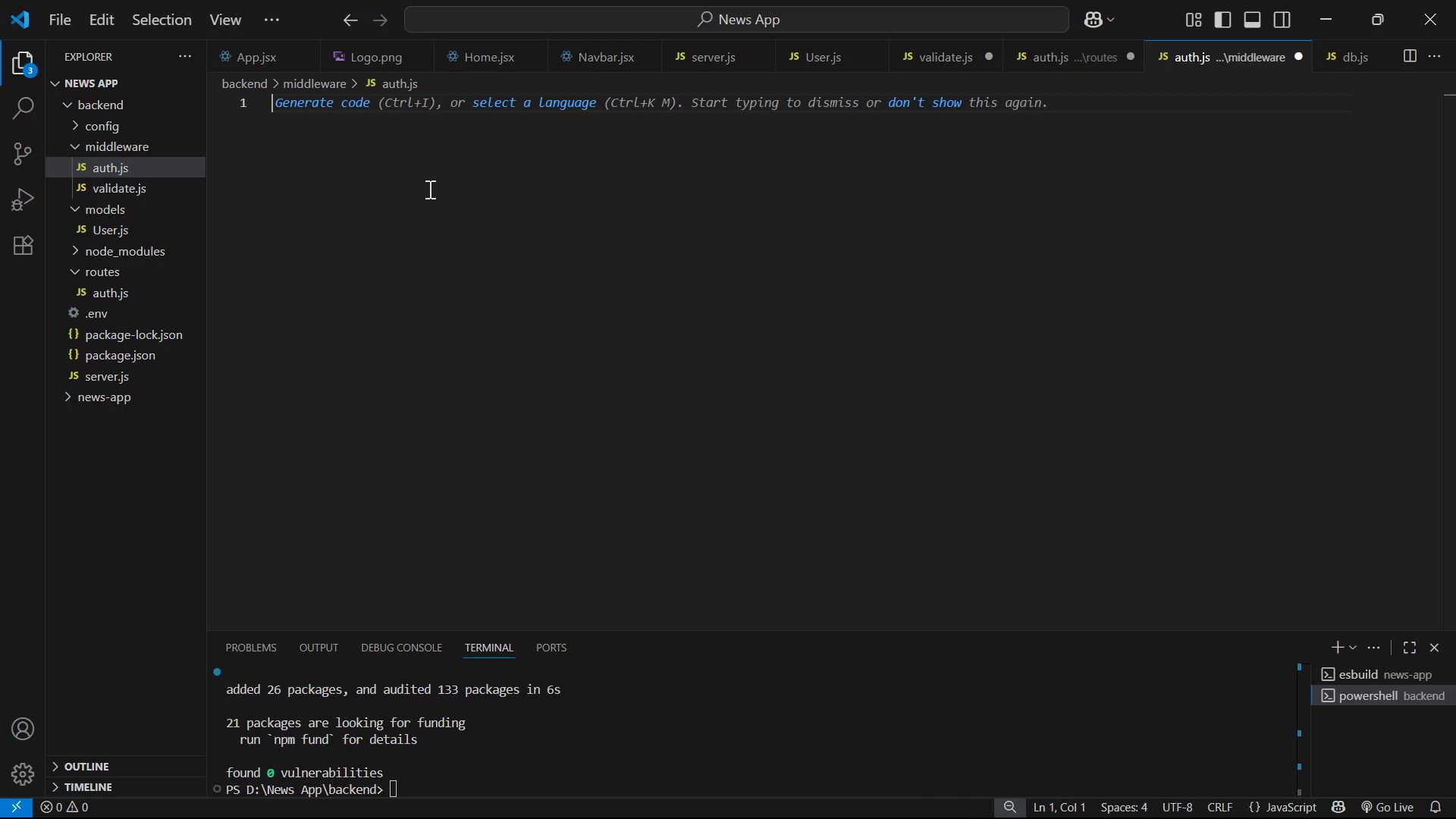 
key(Alt+Tab)
 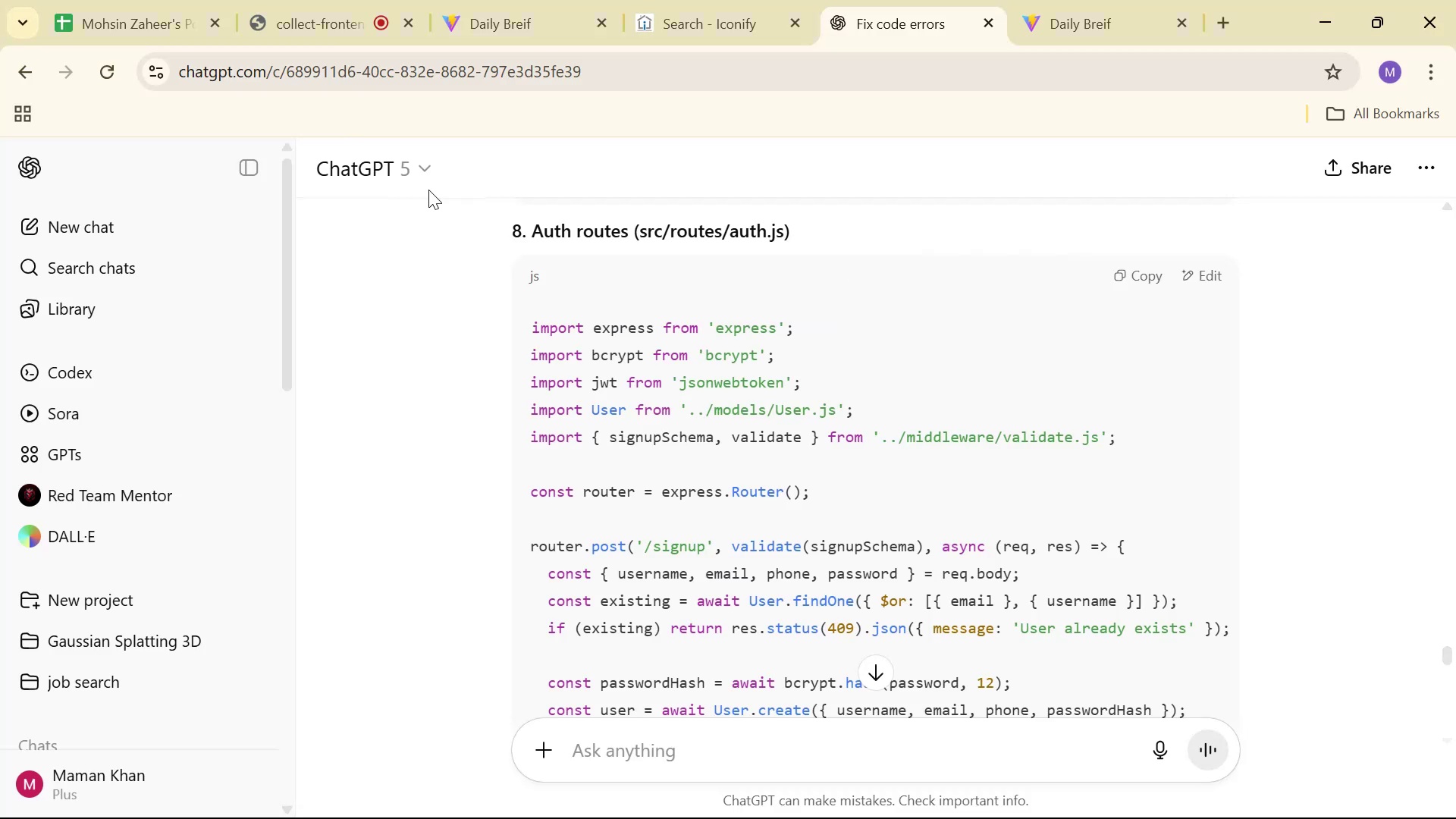 
scroll: coordinate [1043, 387], scroll_direction: down, amount: 10.0
 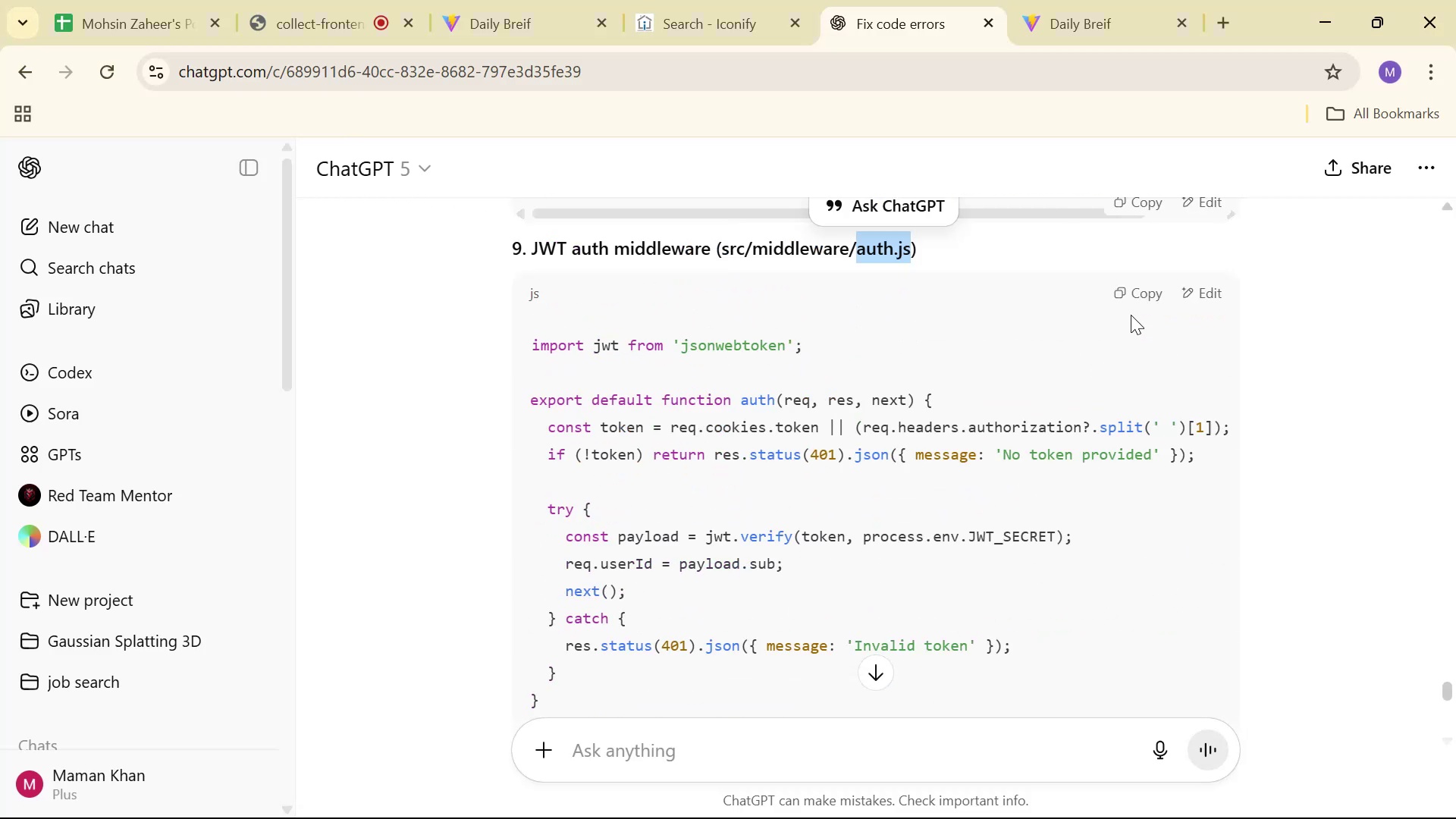 
left_click([1128, 292])
 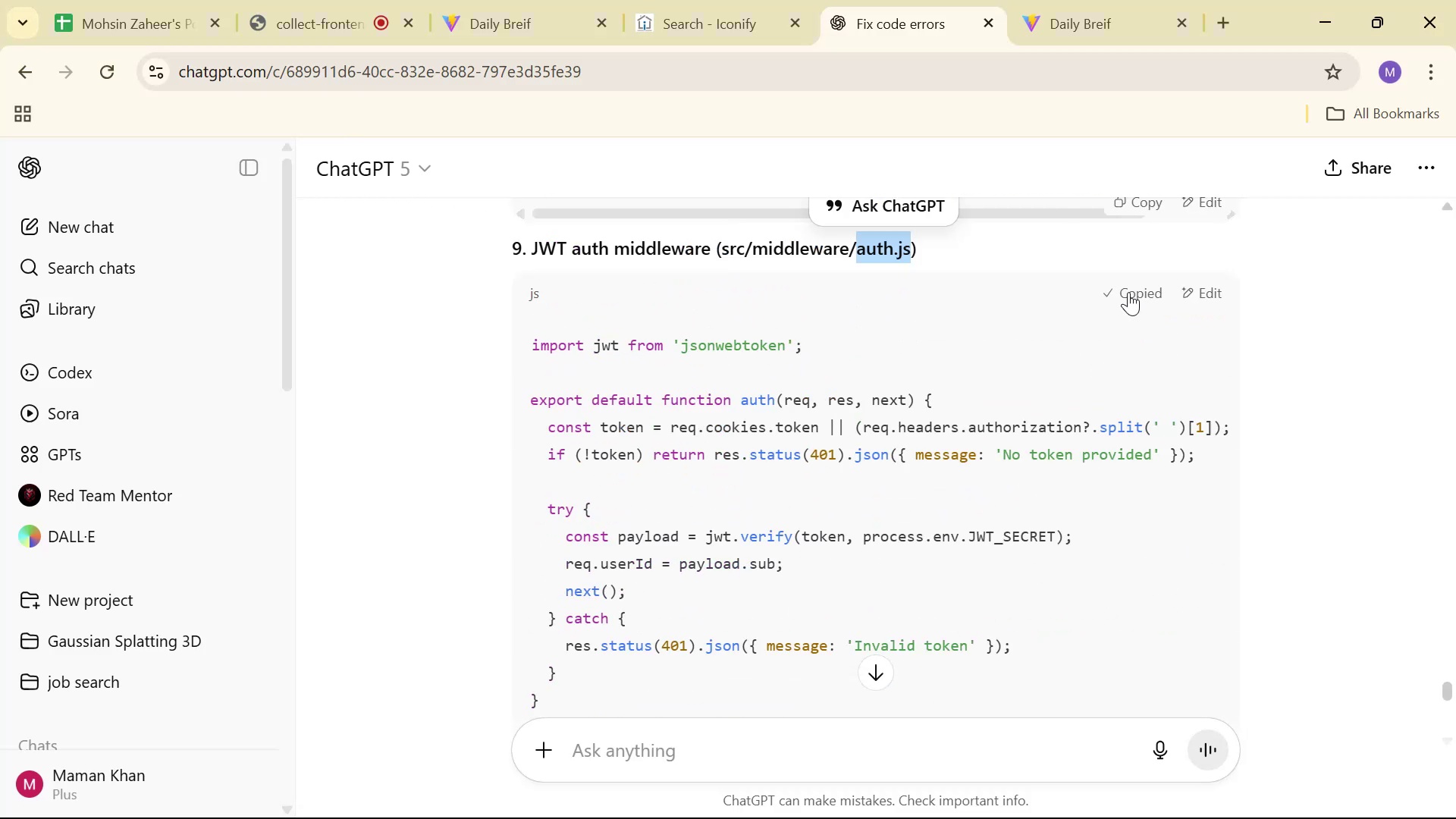 
key(Alt+AltLeft)
 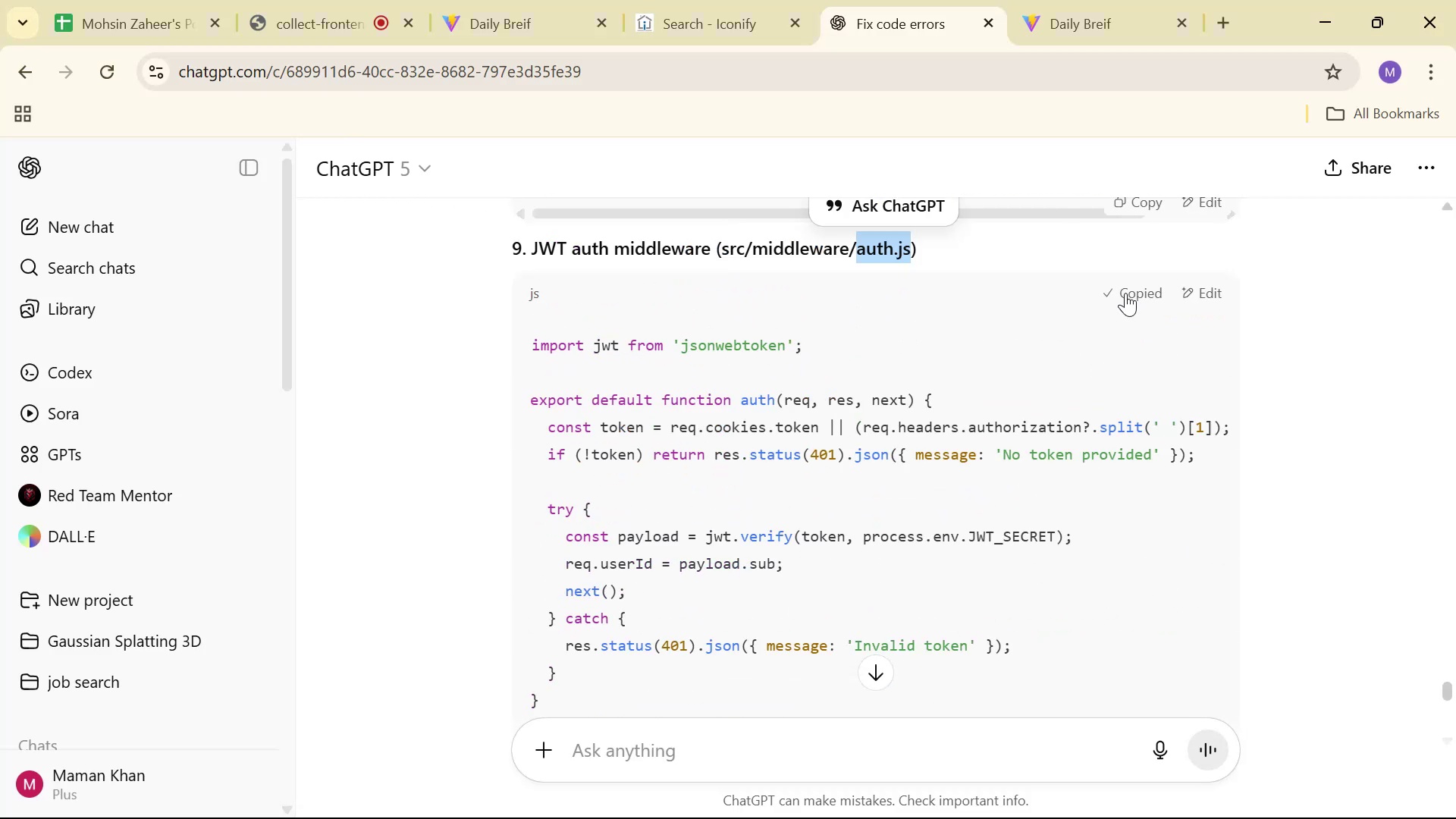 
key(Alt+Tab)
 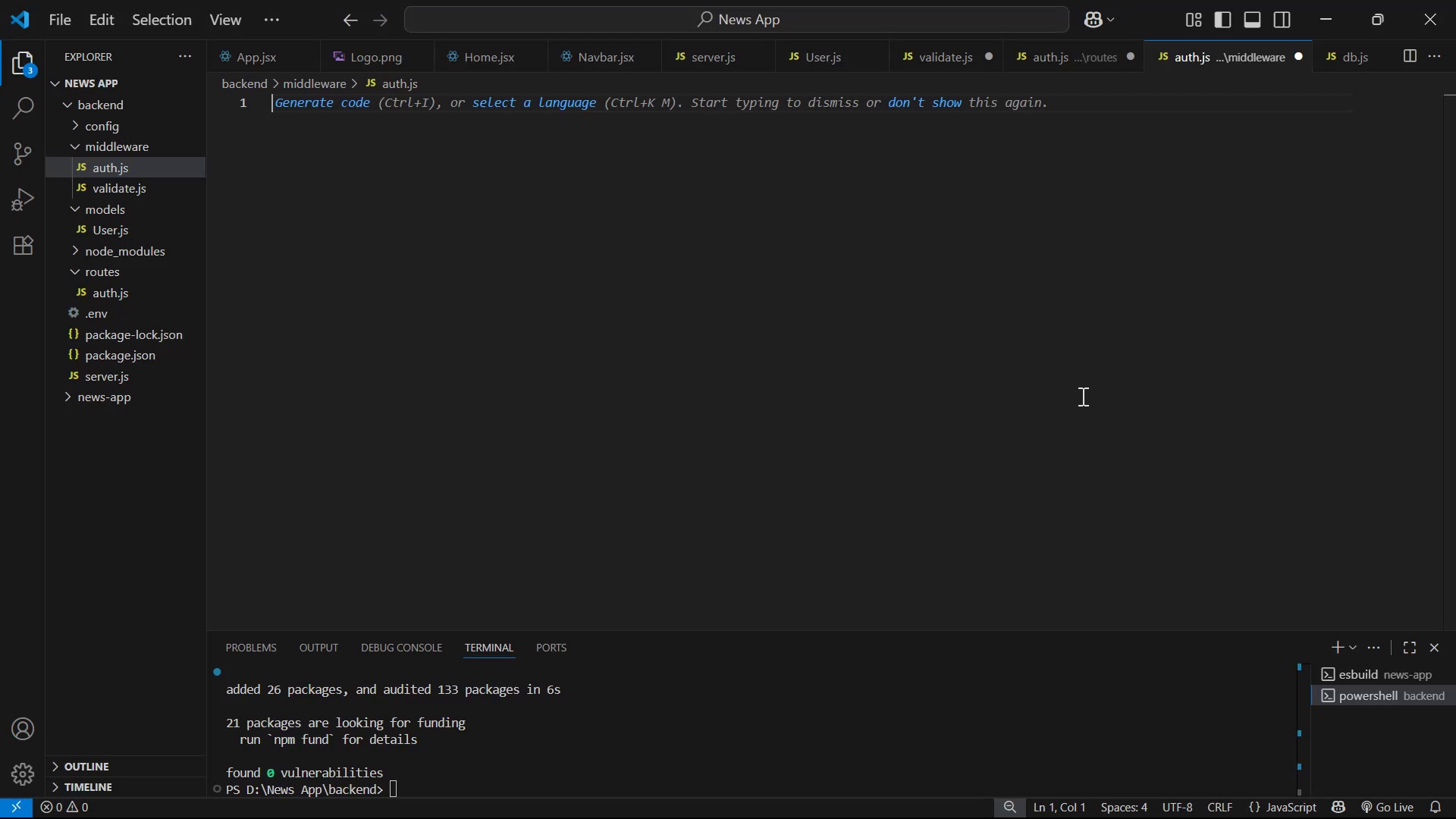 
key(Control+V)
 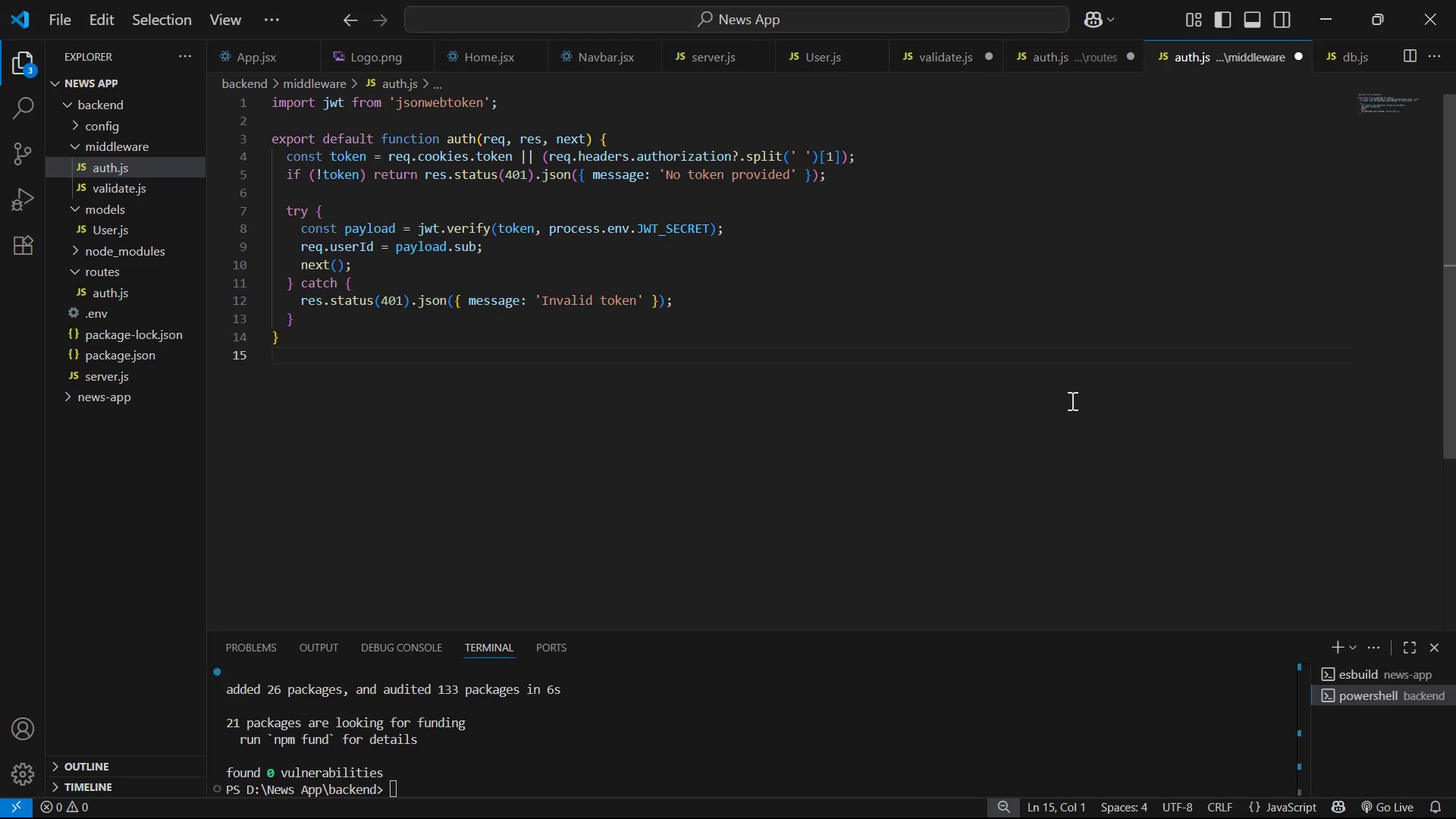 
key(Control+S)
 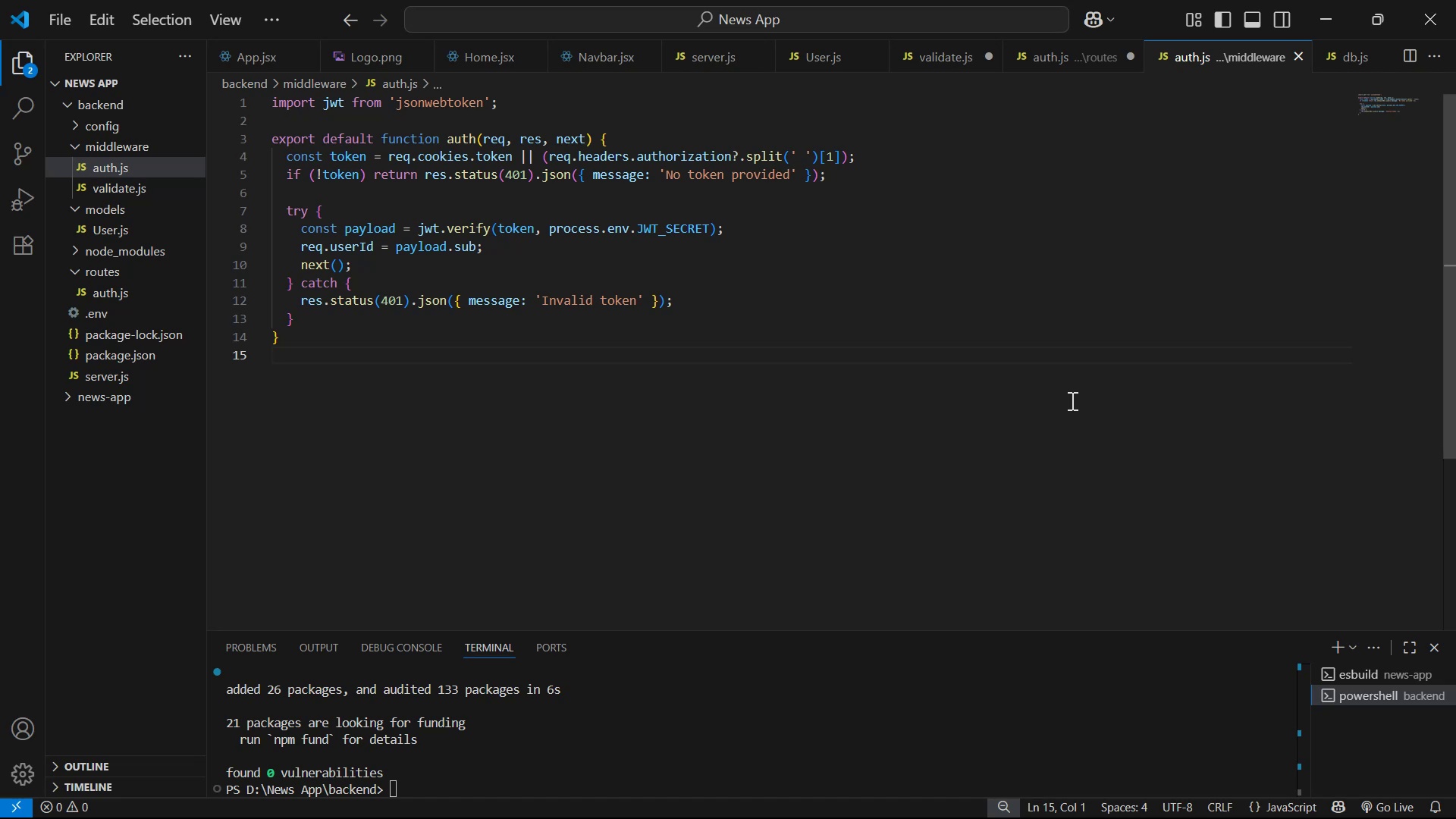 
wait(14.77)
 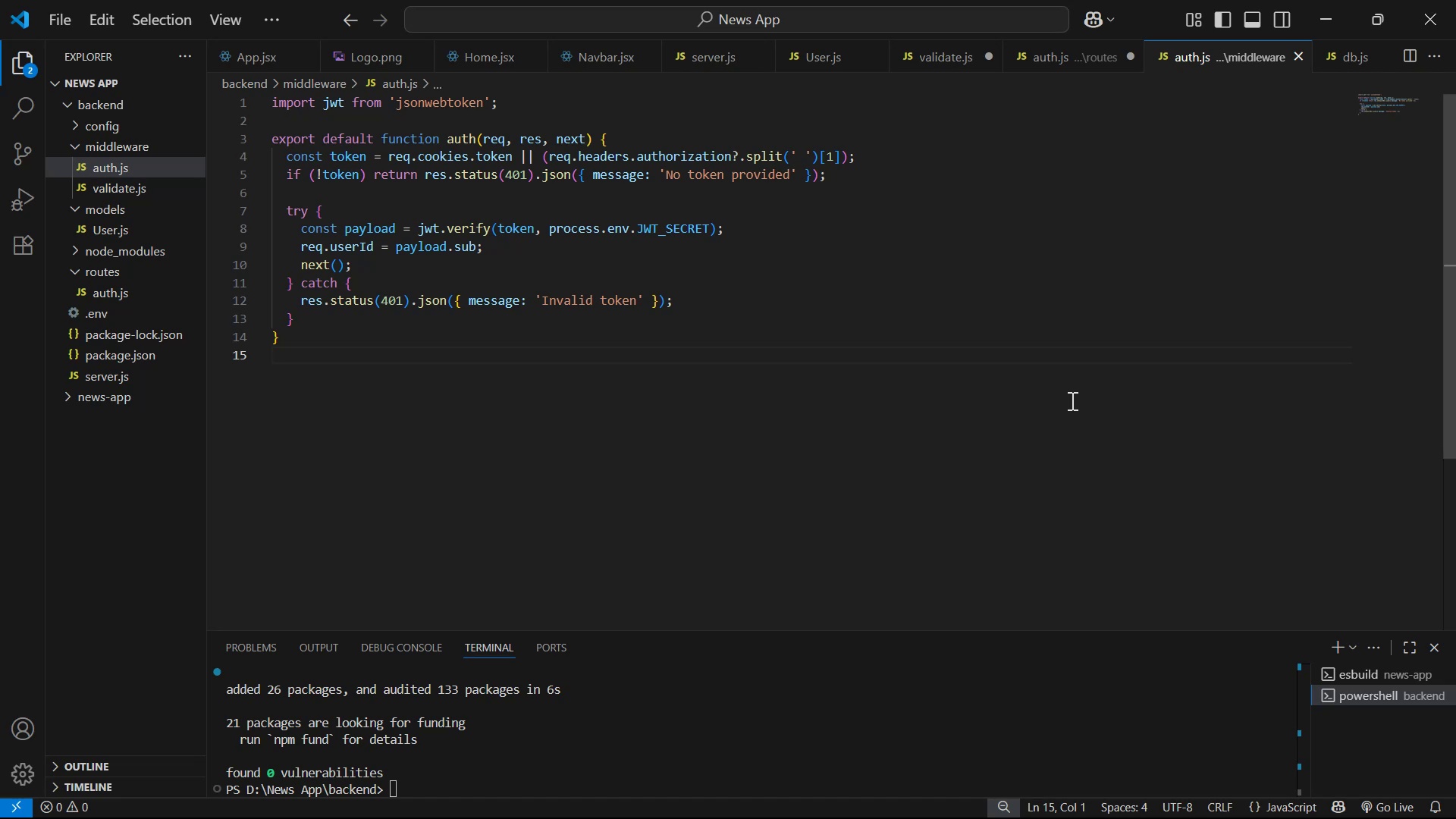 
key(Alt+AltLeft)
 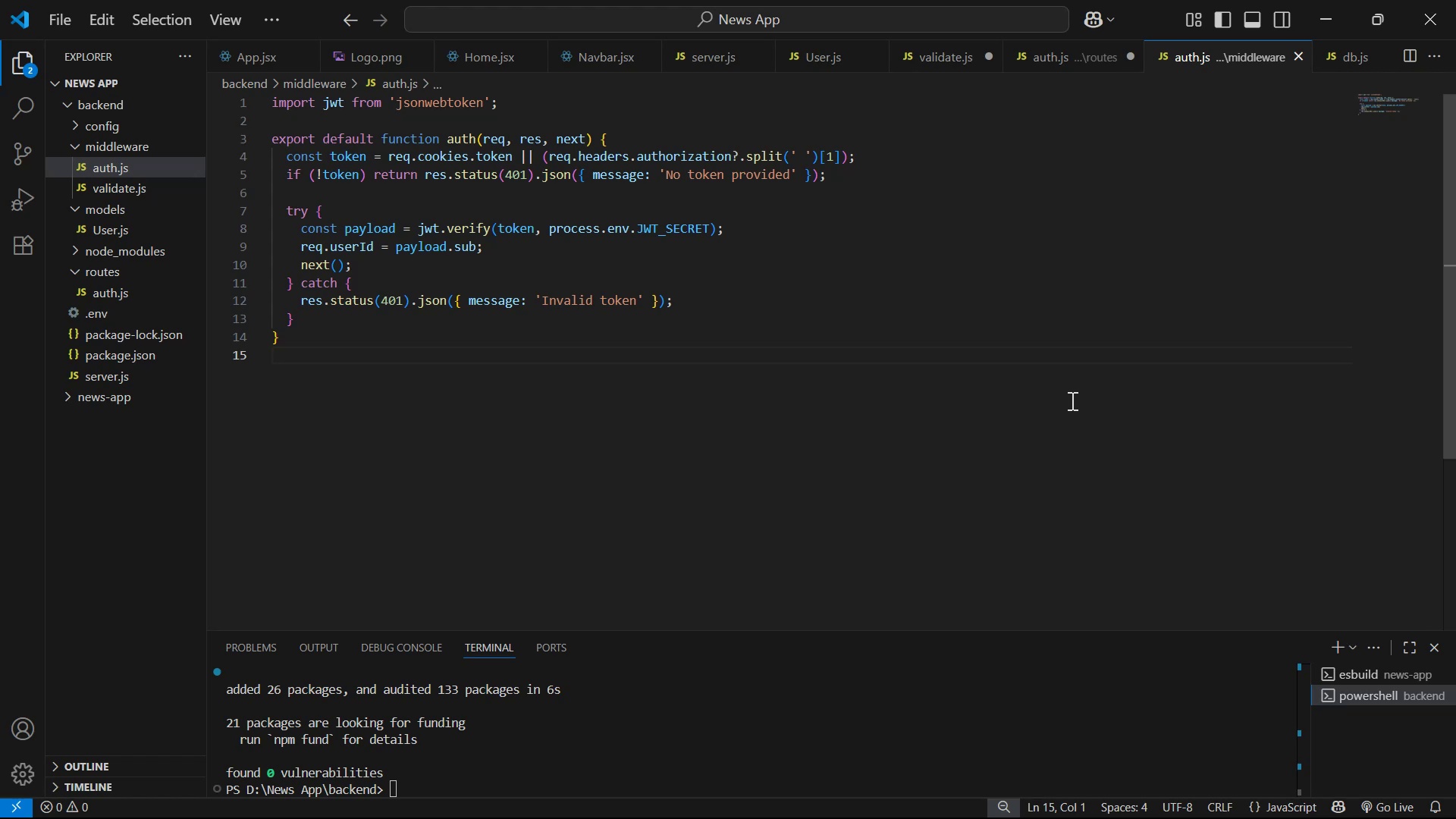 
key(Alt+Tab)
 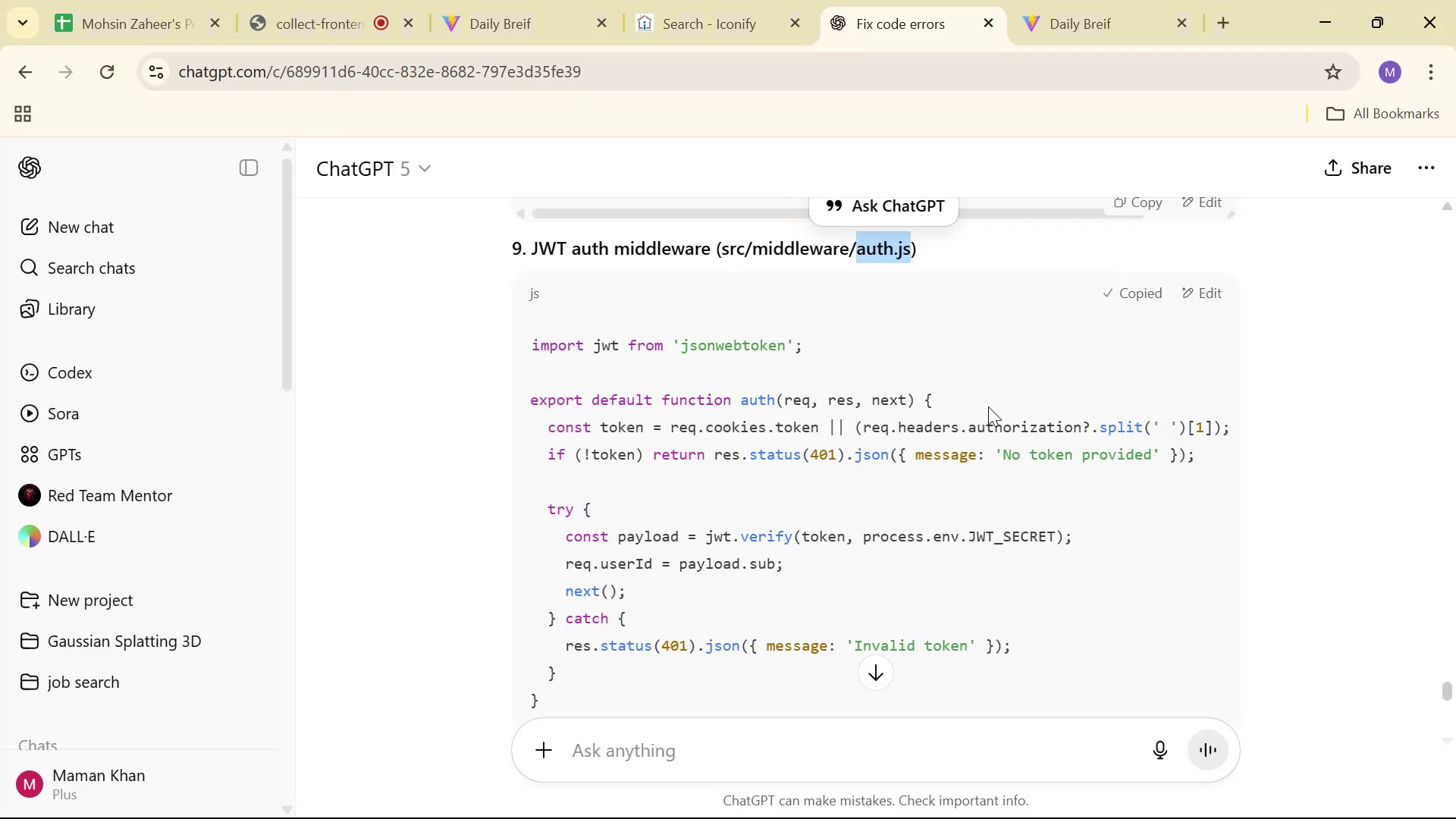 
scroll: coordinate [988, 406], scroll_direction: down, amount: 4.0
 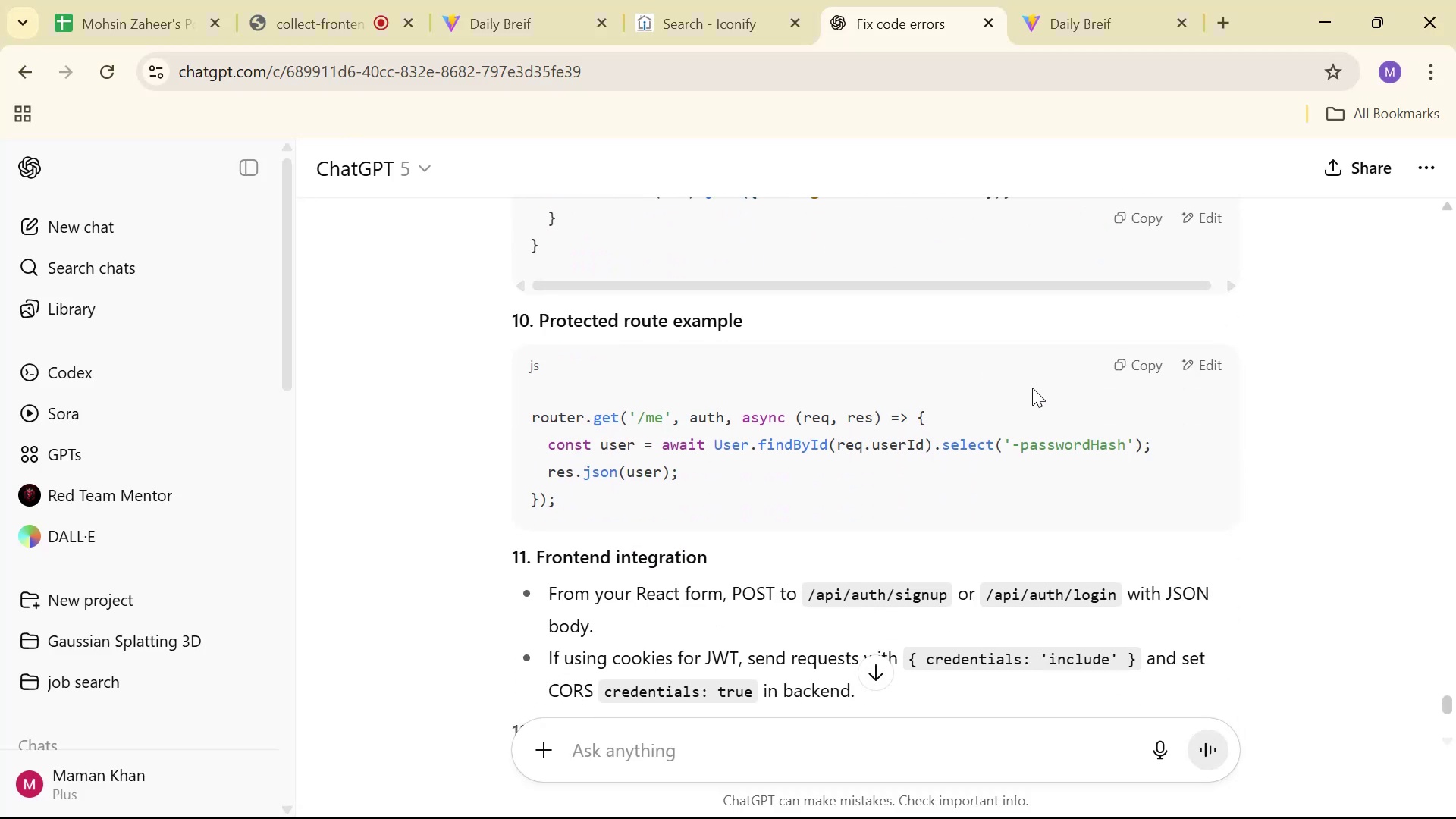 
wait(5.33)
 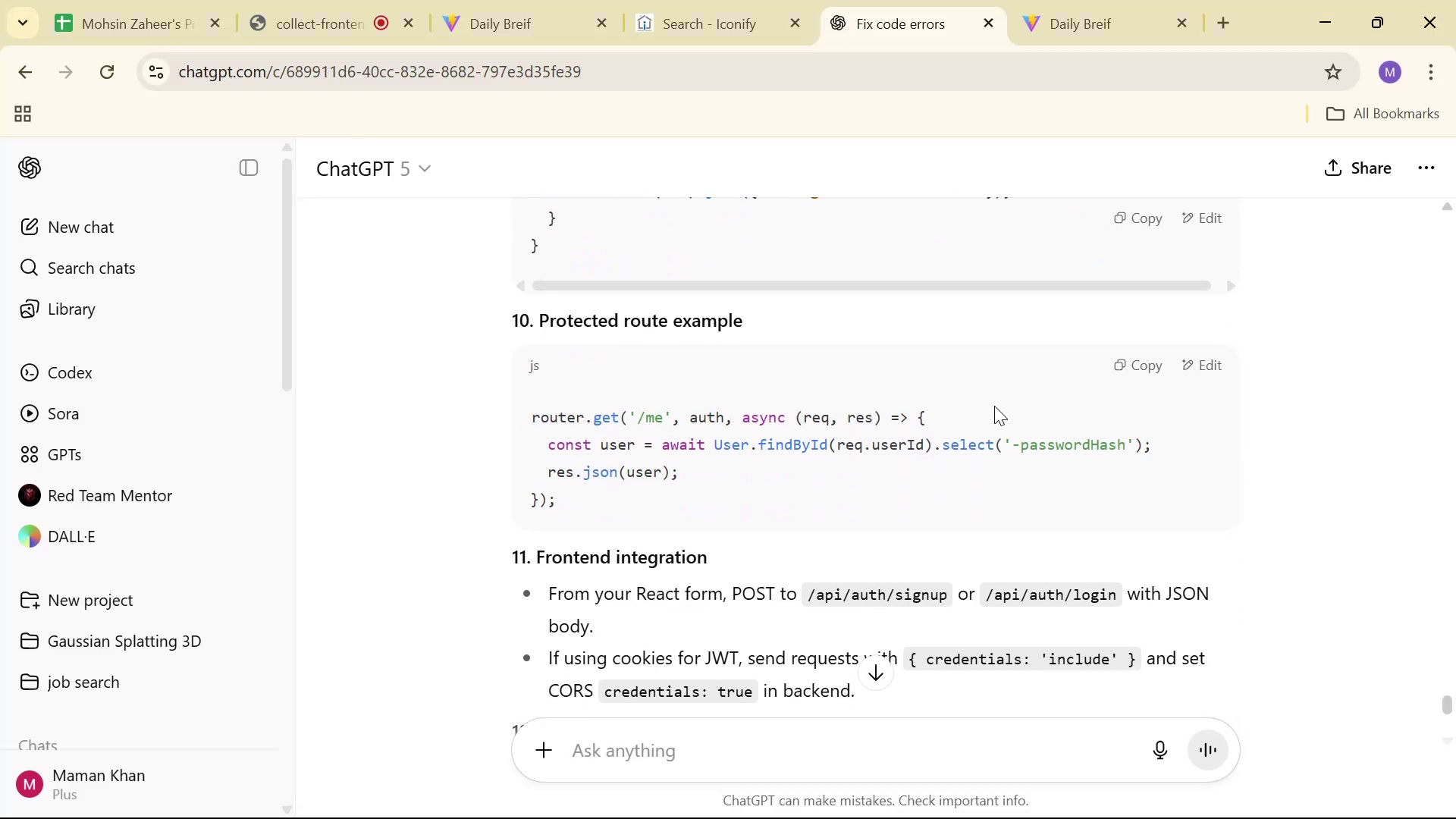 
key(Alt+AltLeft)
 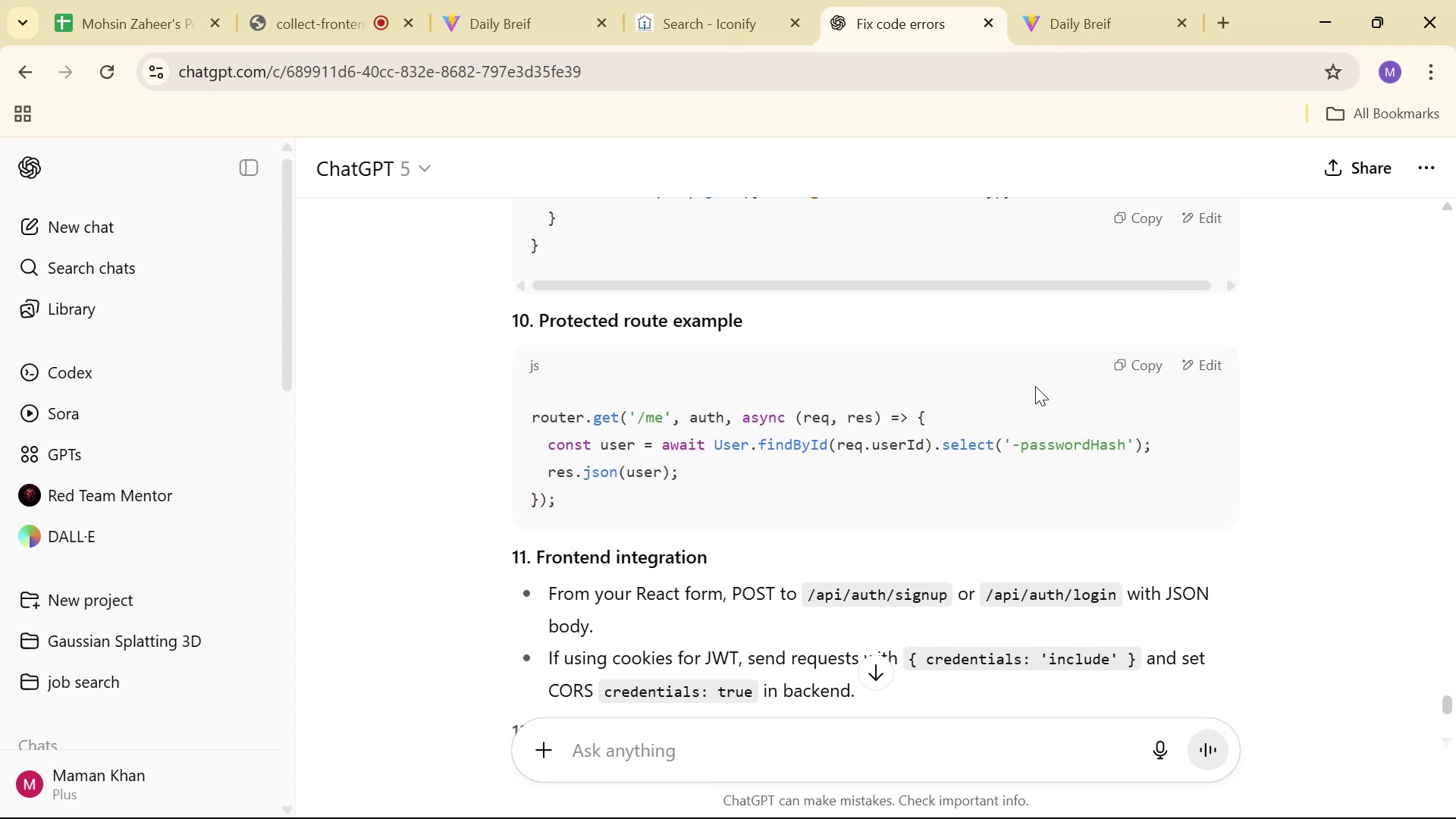 
key(Alt+Tab)
 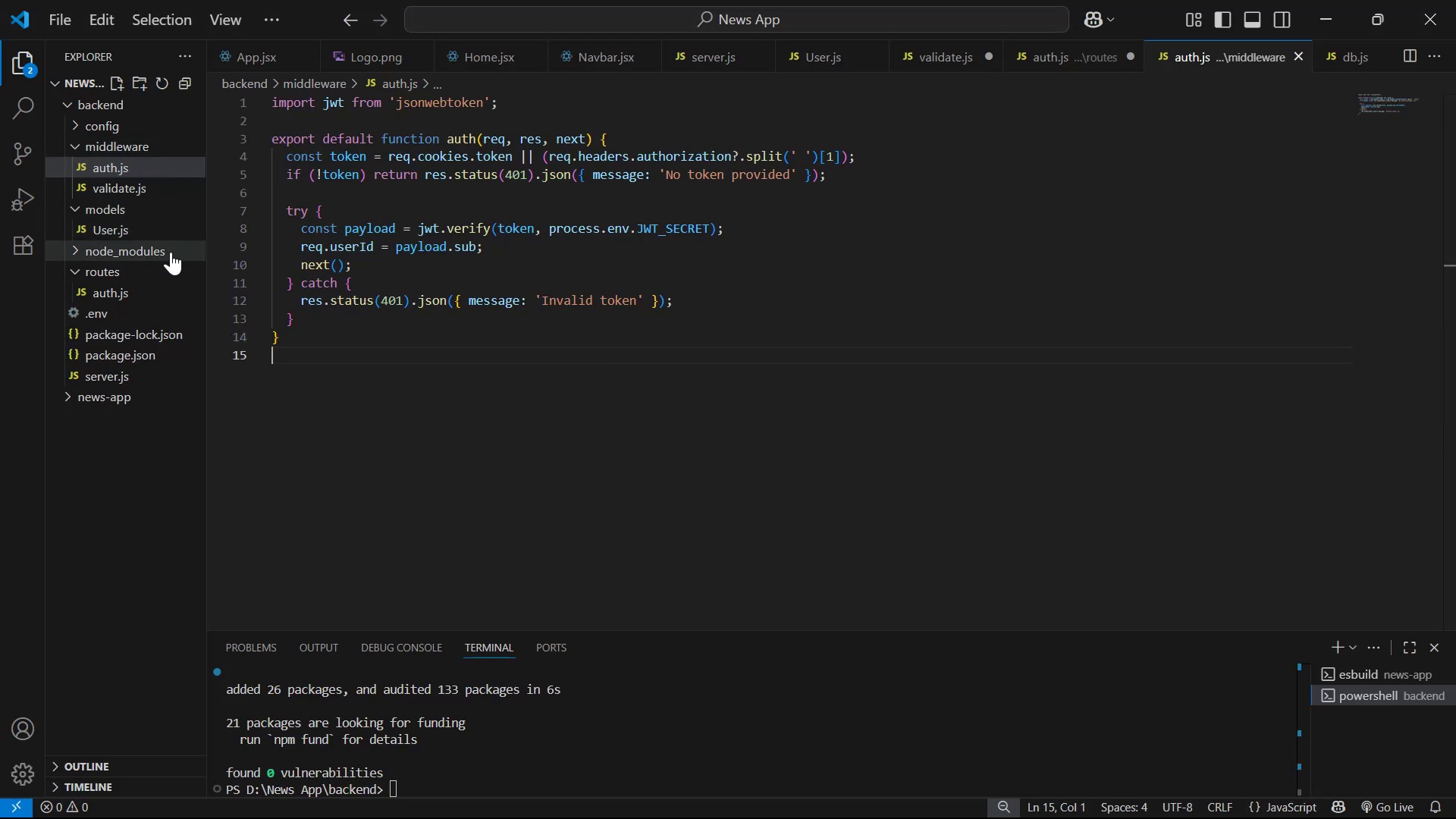 
double_click([164, 271])
 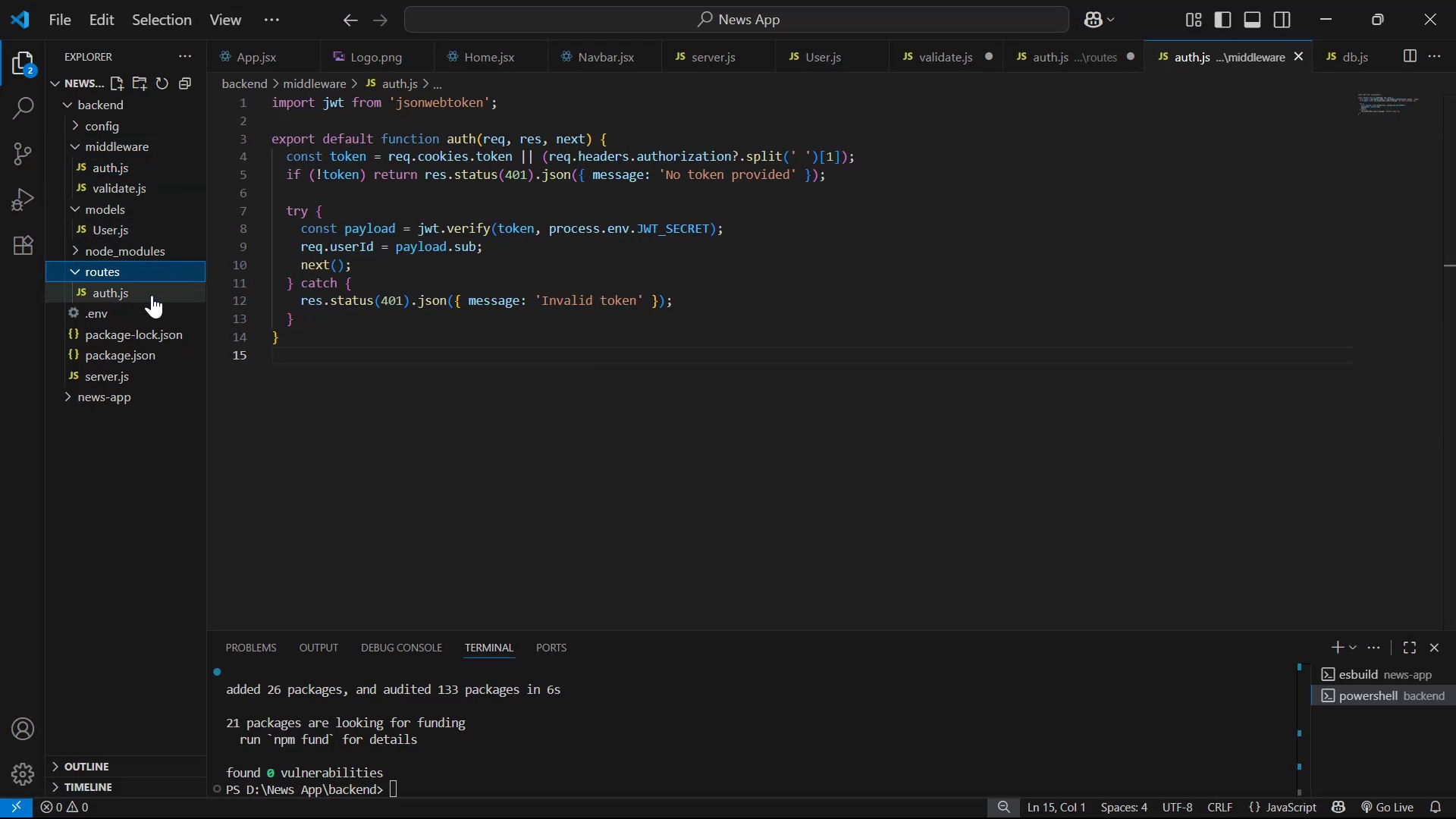 
left_click([151, 297])
 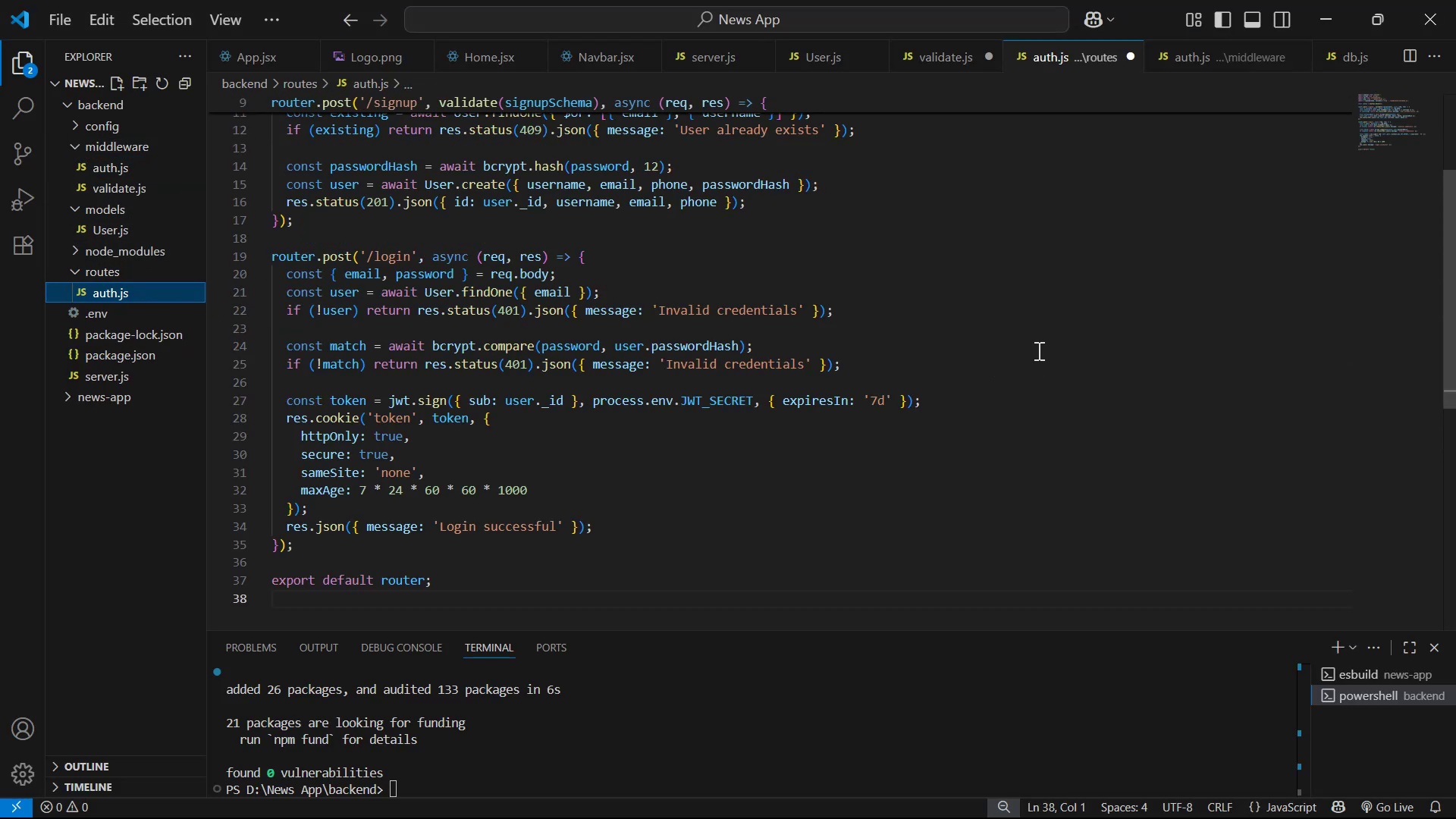 
scroll: coordinate [1037, 350], scroll_direction: down, amount: 1.0
 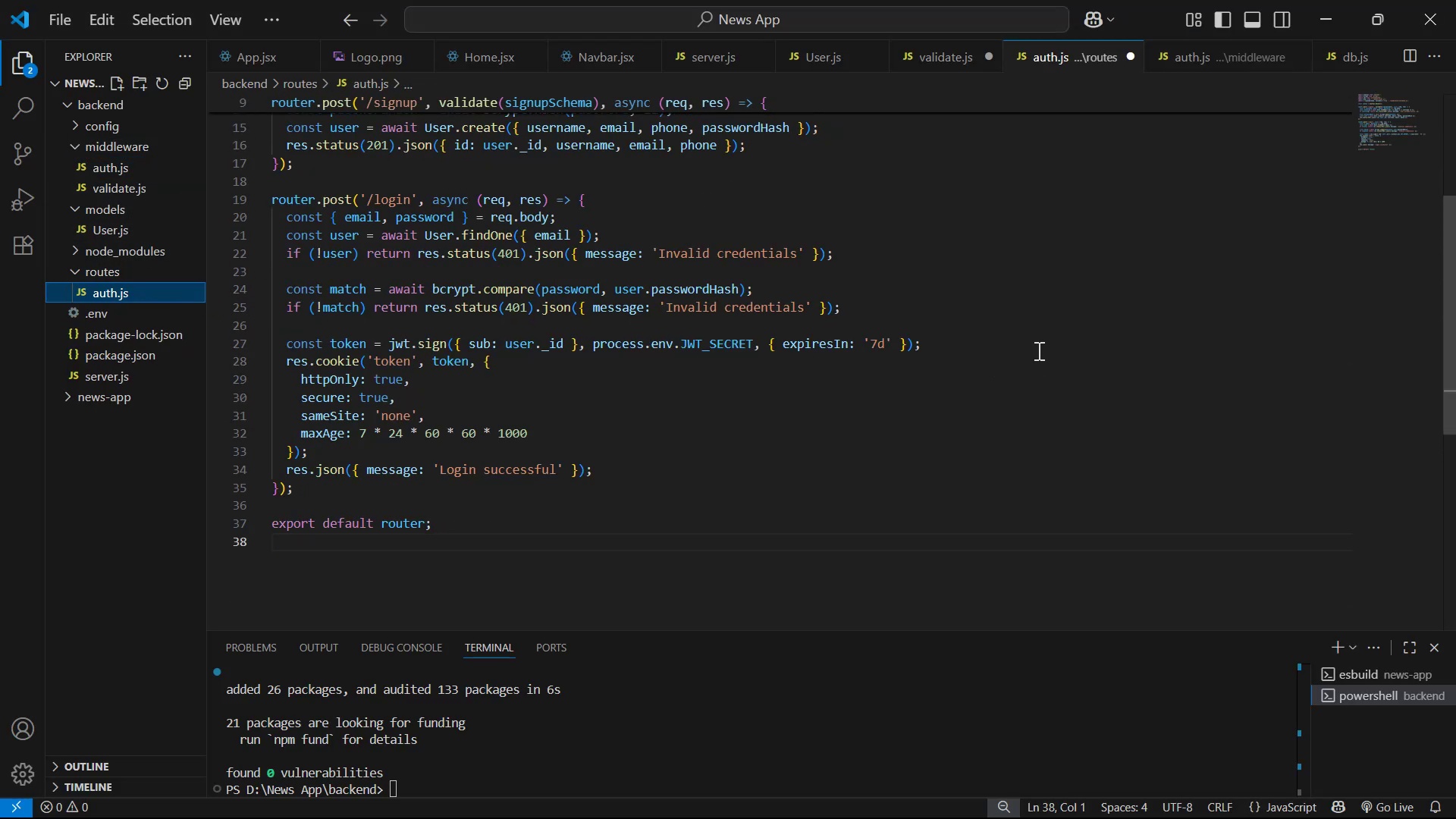 
scroll: coordinate [1037, 350], scroll_direction: up, amount: 4.0
 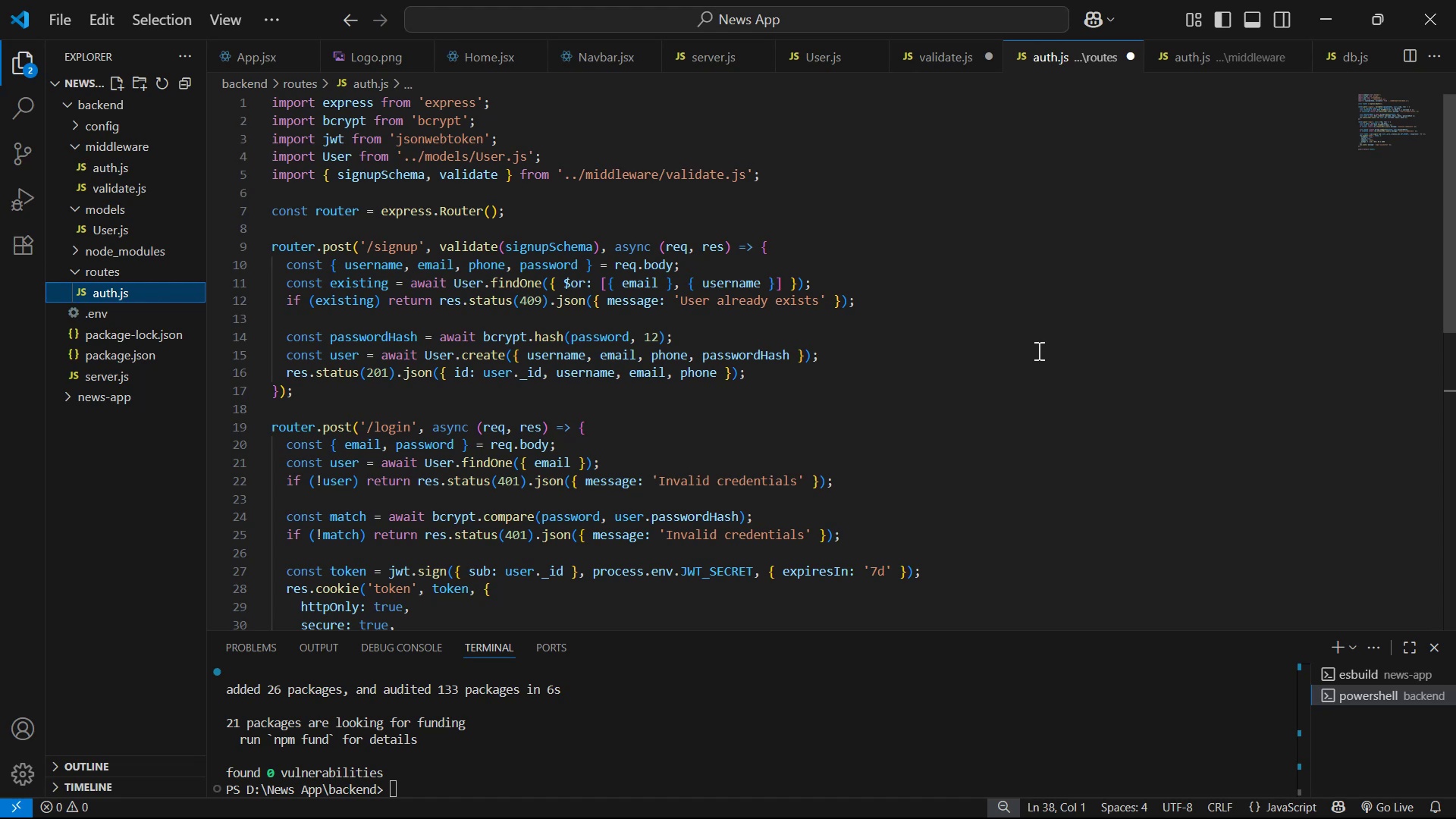 
wait(12.26)
 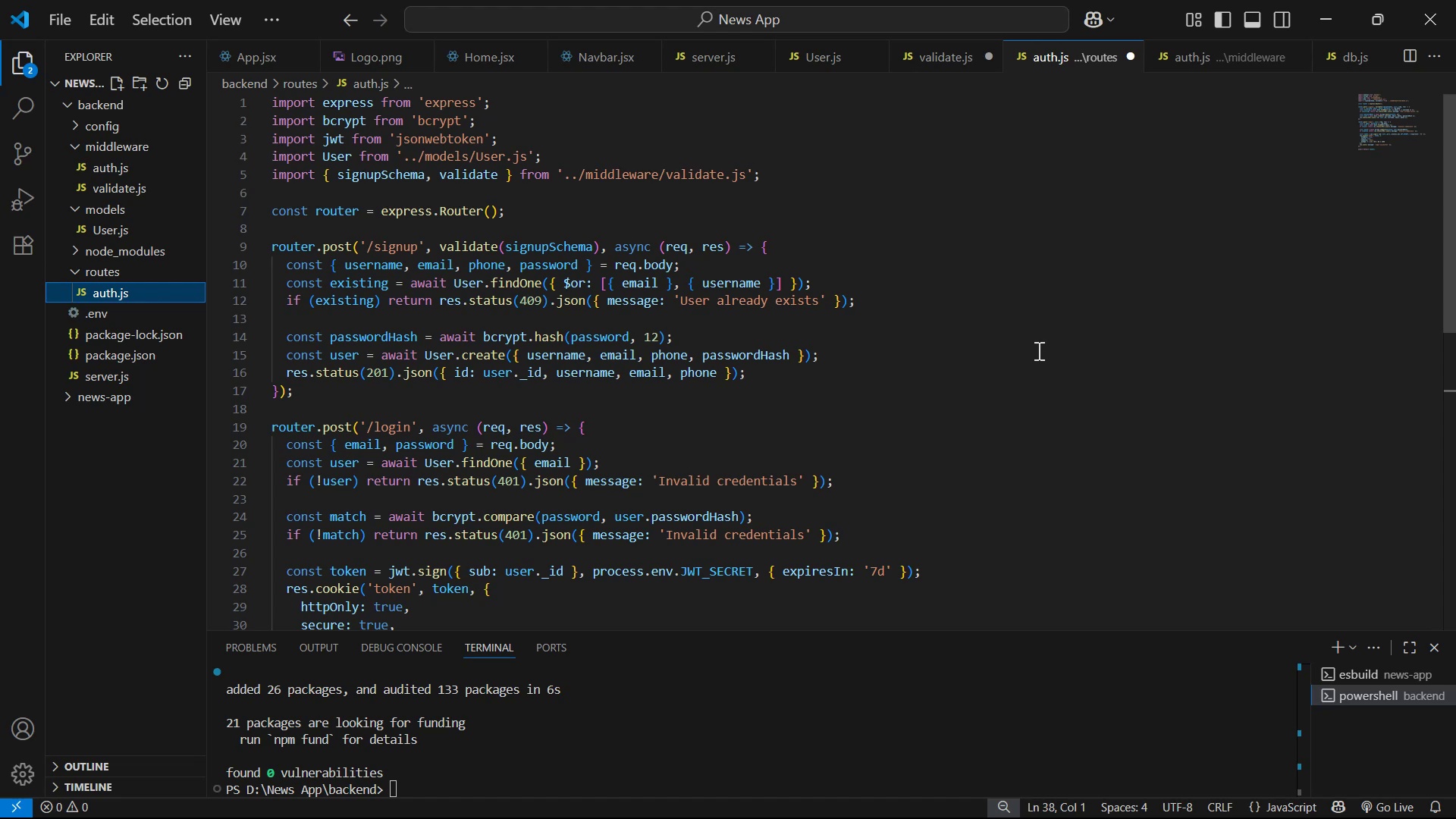 
scroll: coordinate [1037, 350], scroll_direction: down, amount: 3.0
 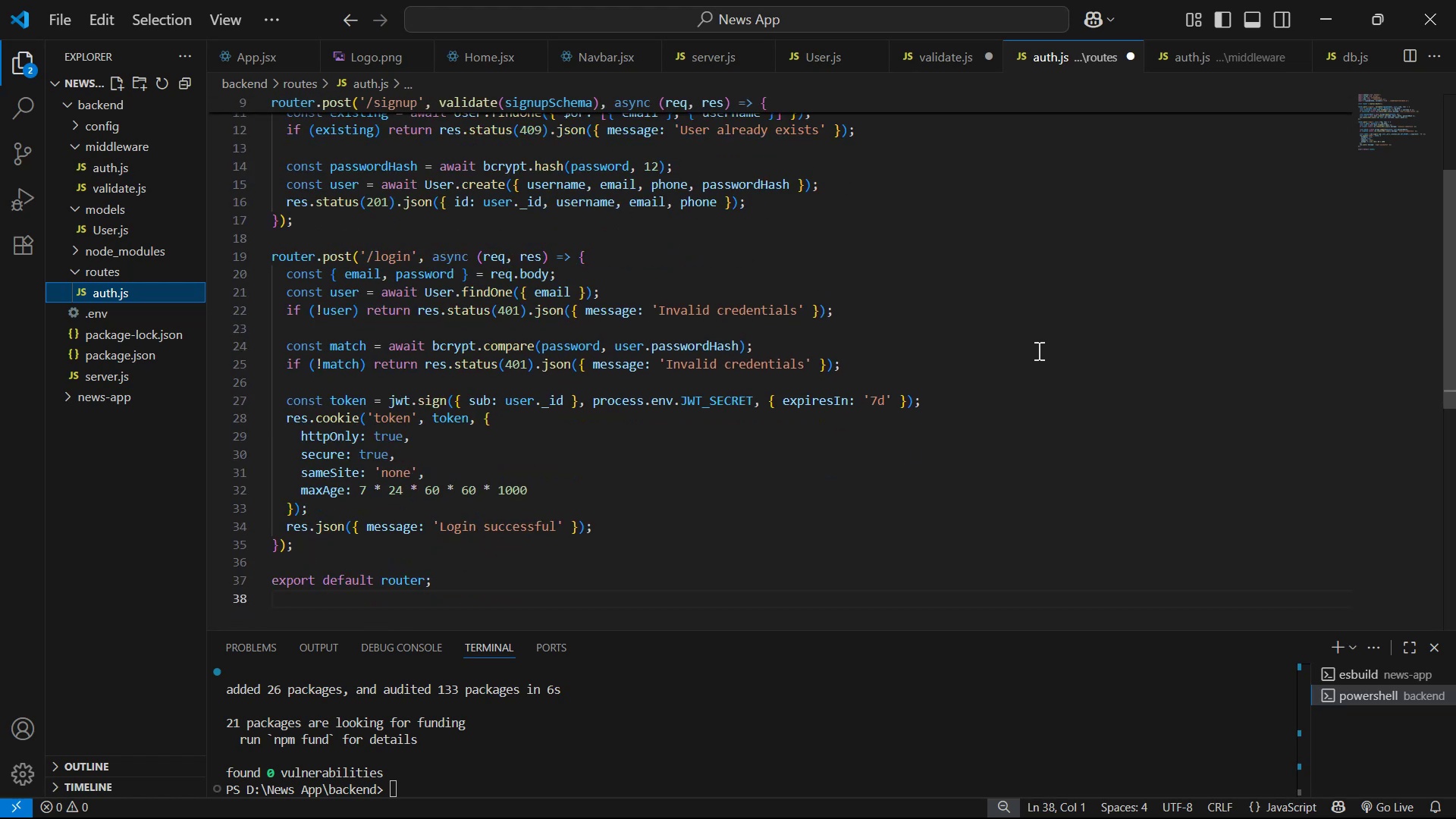 
wait(10.44)
 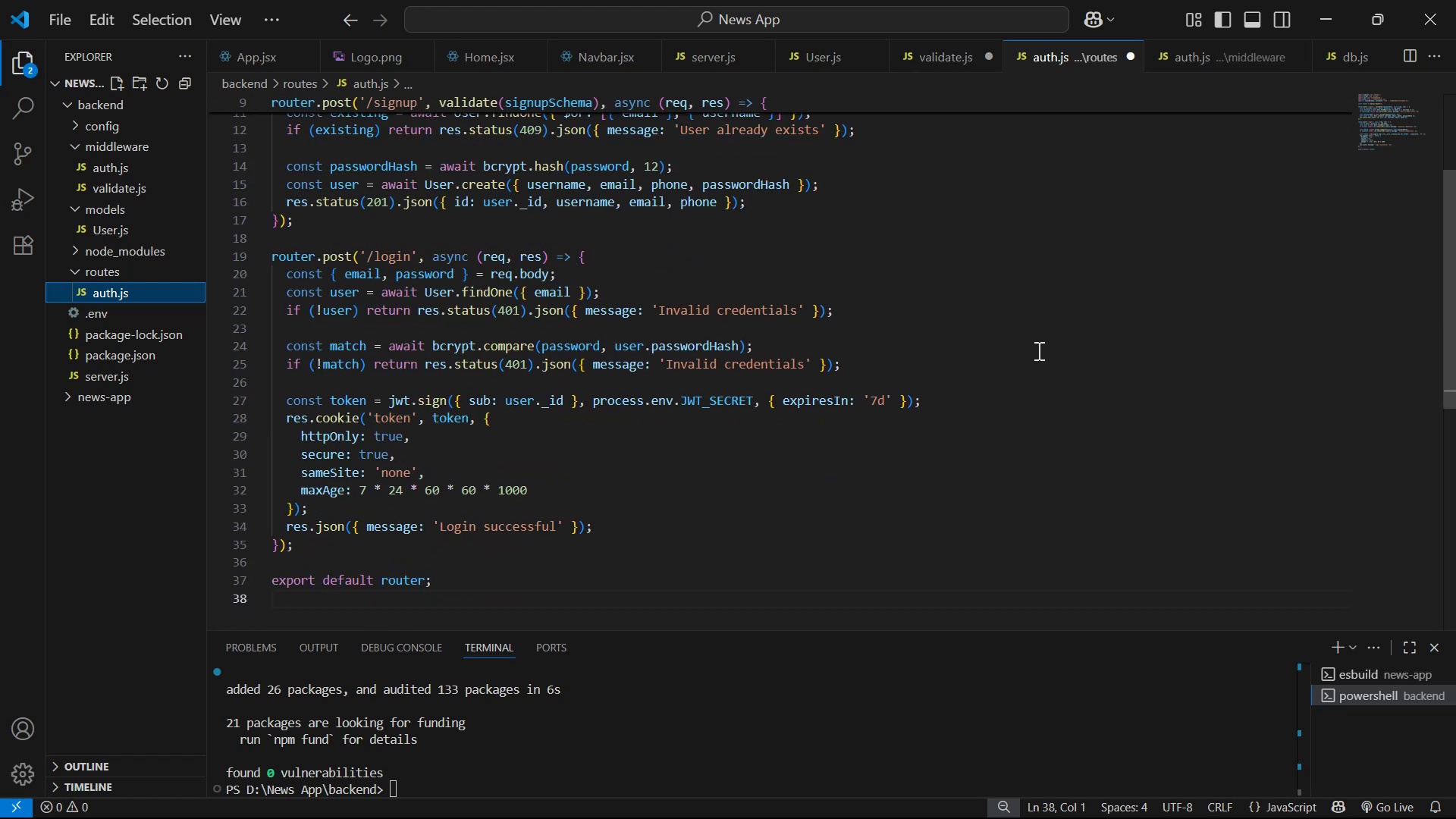 
key(Alt+AltLeft)
 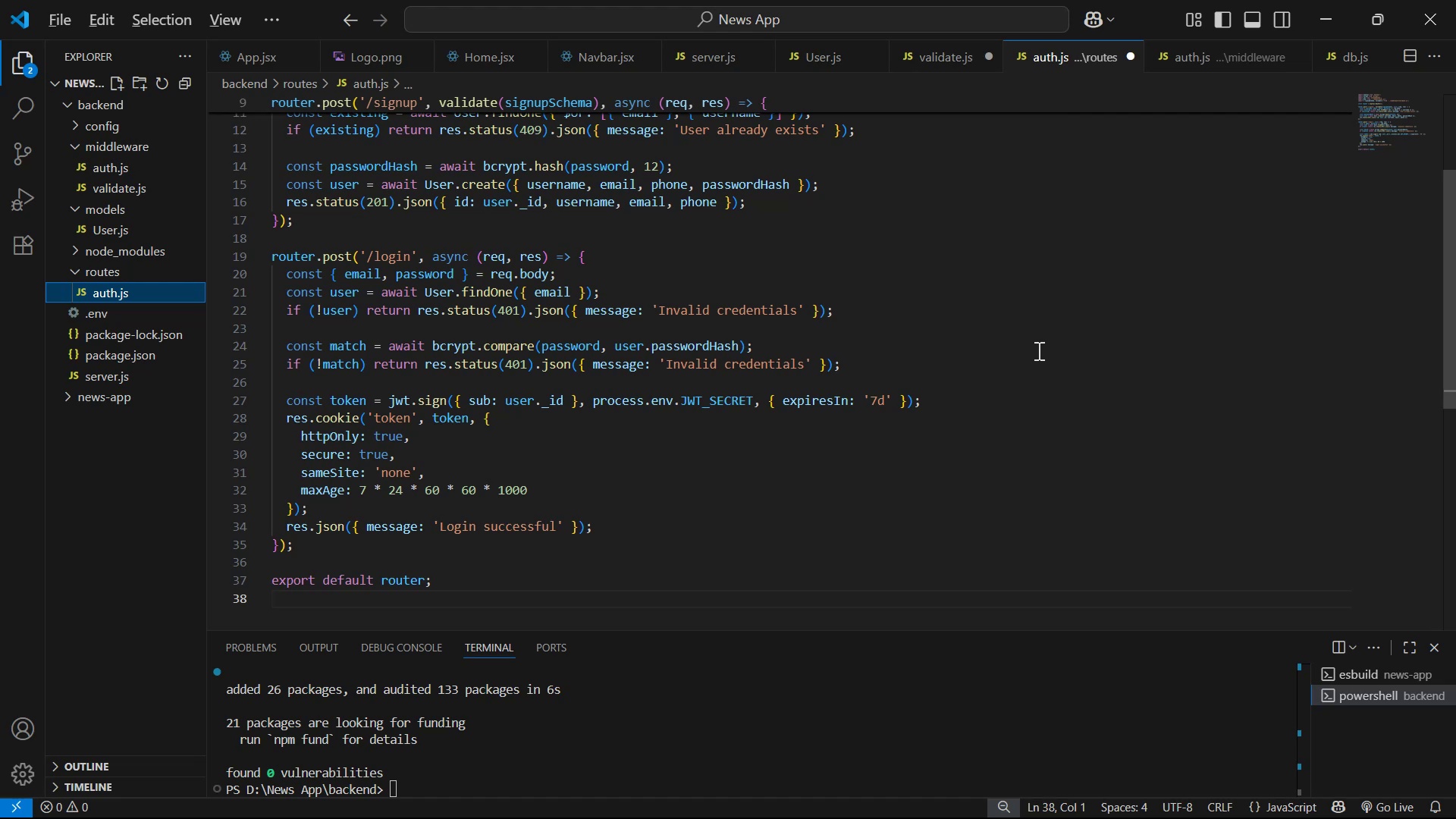 
key(Alt+Tab)
 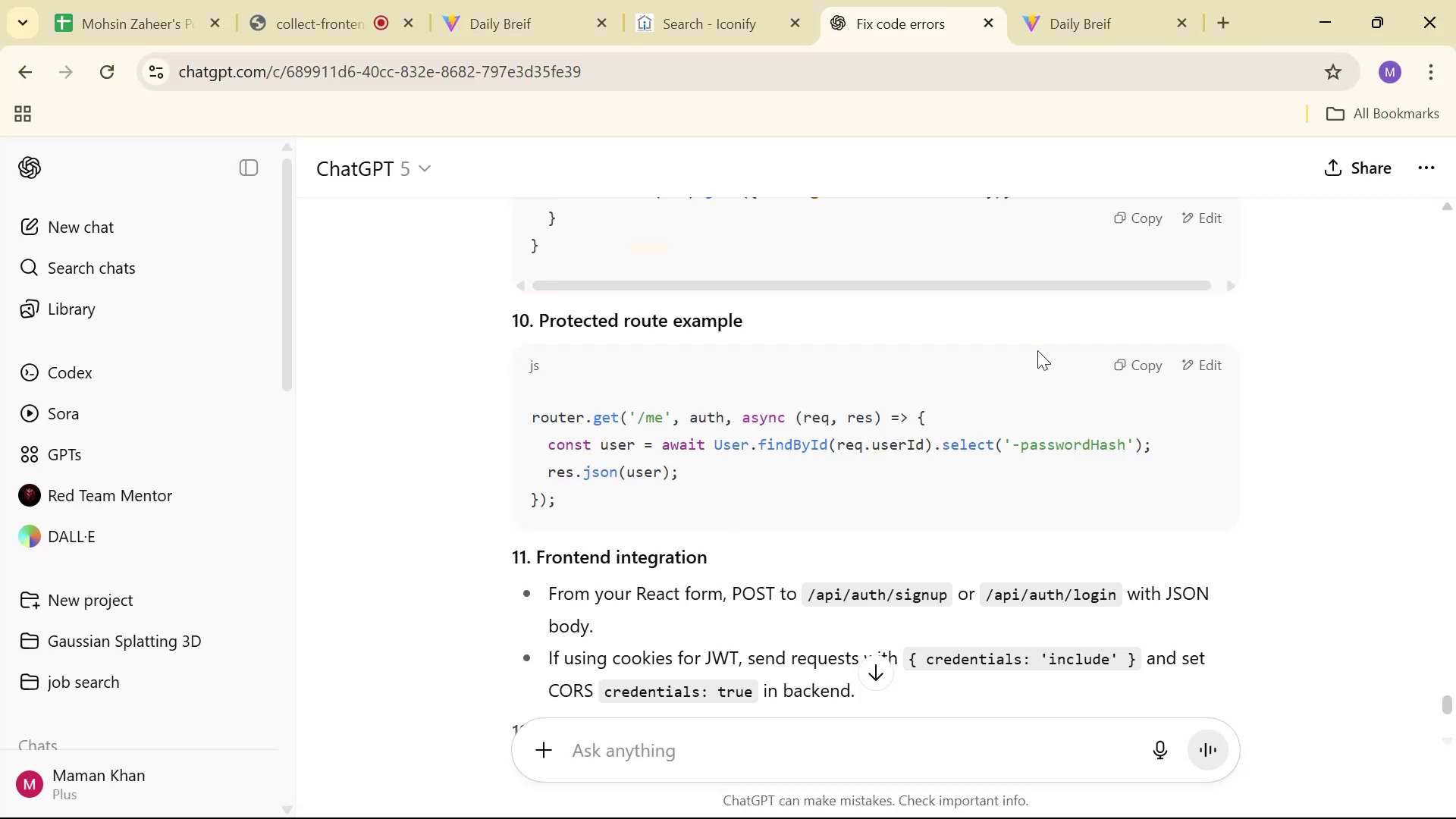 
scroll: coordinate [1037, 350], scroll_direction: down, amount: 2.0
 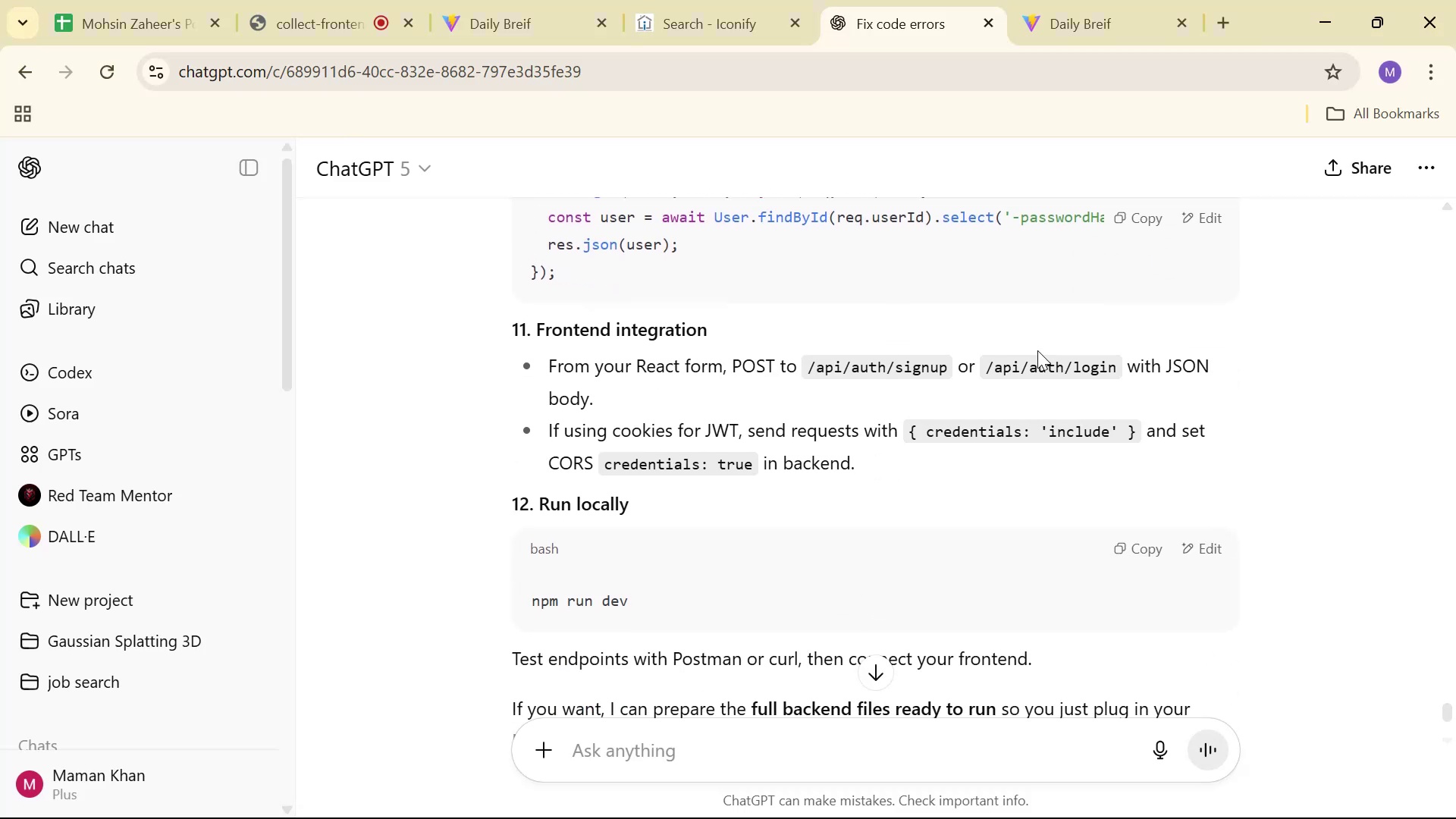 
scroll: coordinate [1037, 350], scroll_direction: up, amount: 1.0
 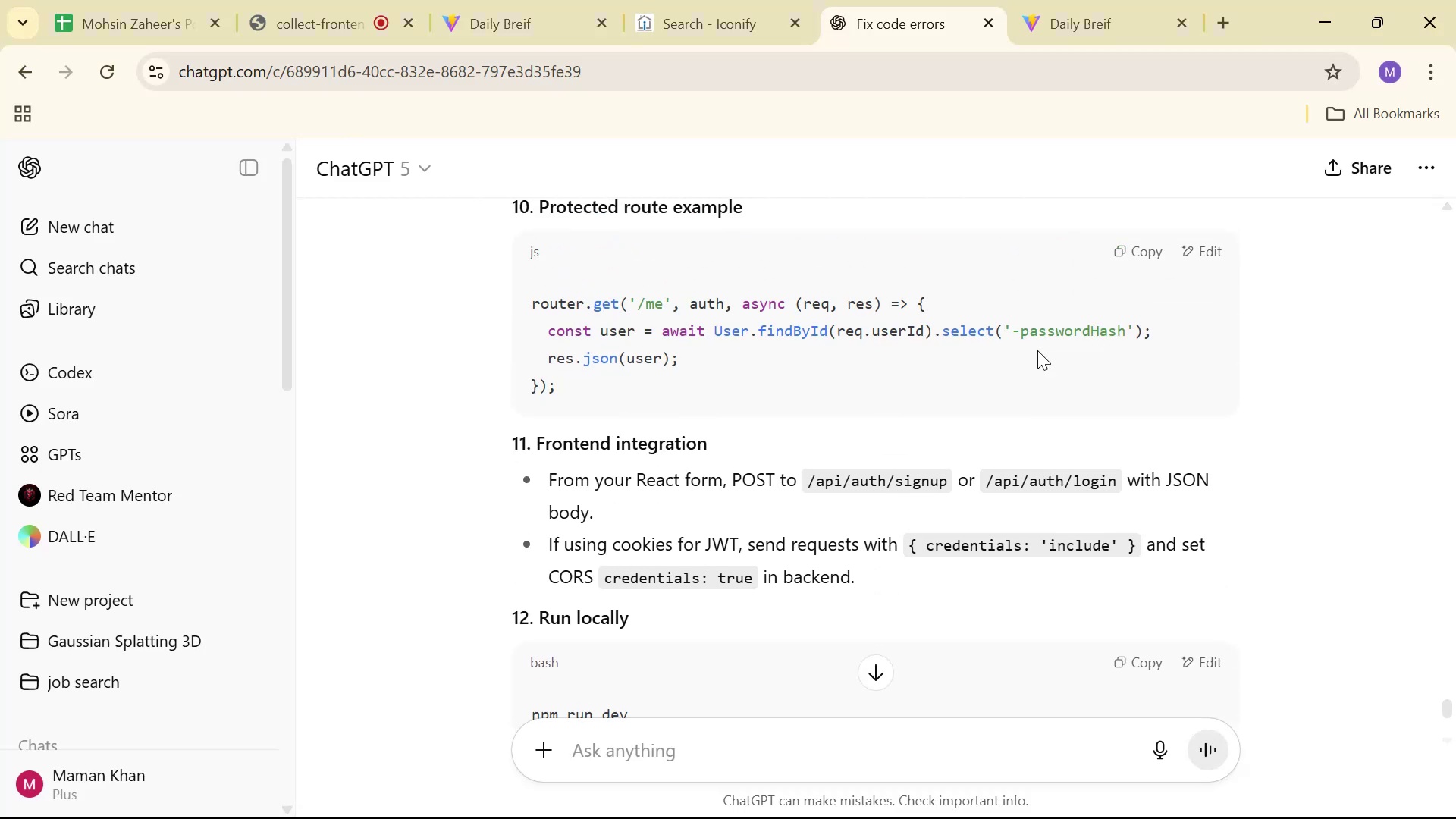 
wait(6.44)
 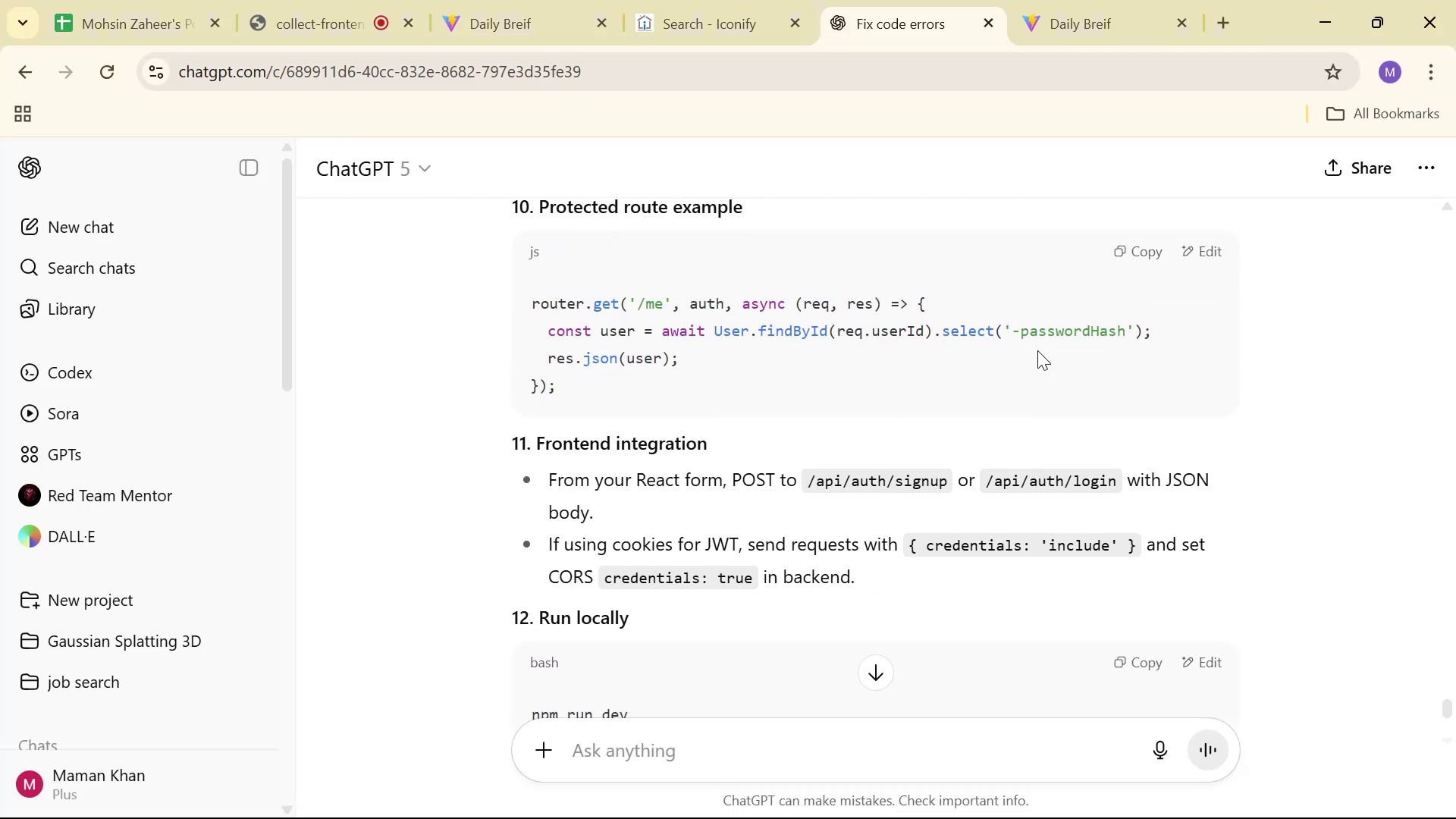 
scroll: coordinate [1037, 350], scroll_direction: none, amount: 0.0
 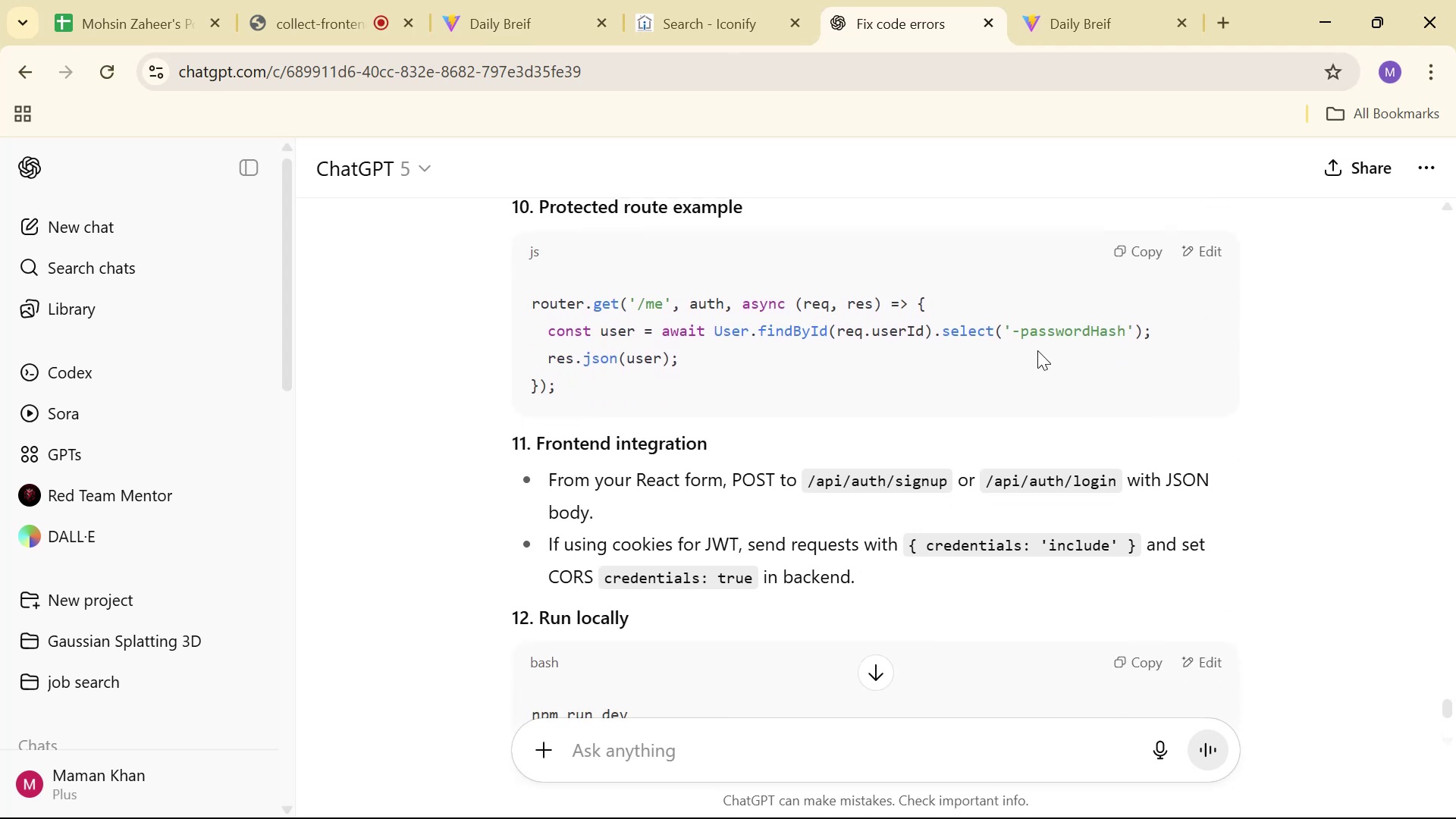 
scroll: coordinate [1037, 350], scroll_direction: down, amount: 1.0
 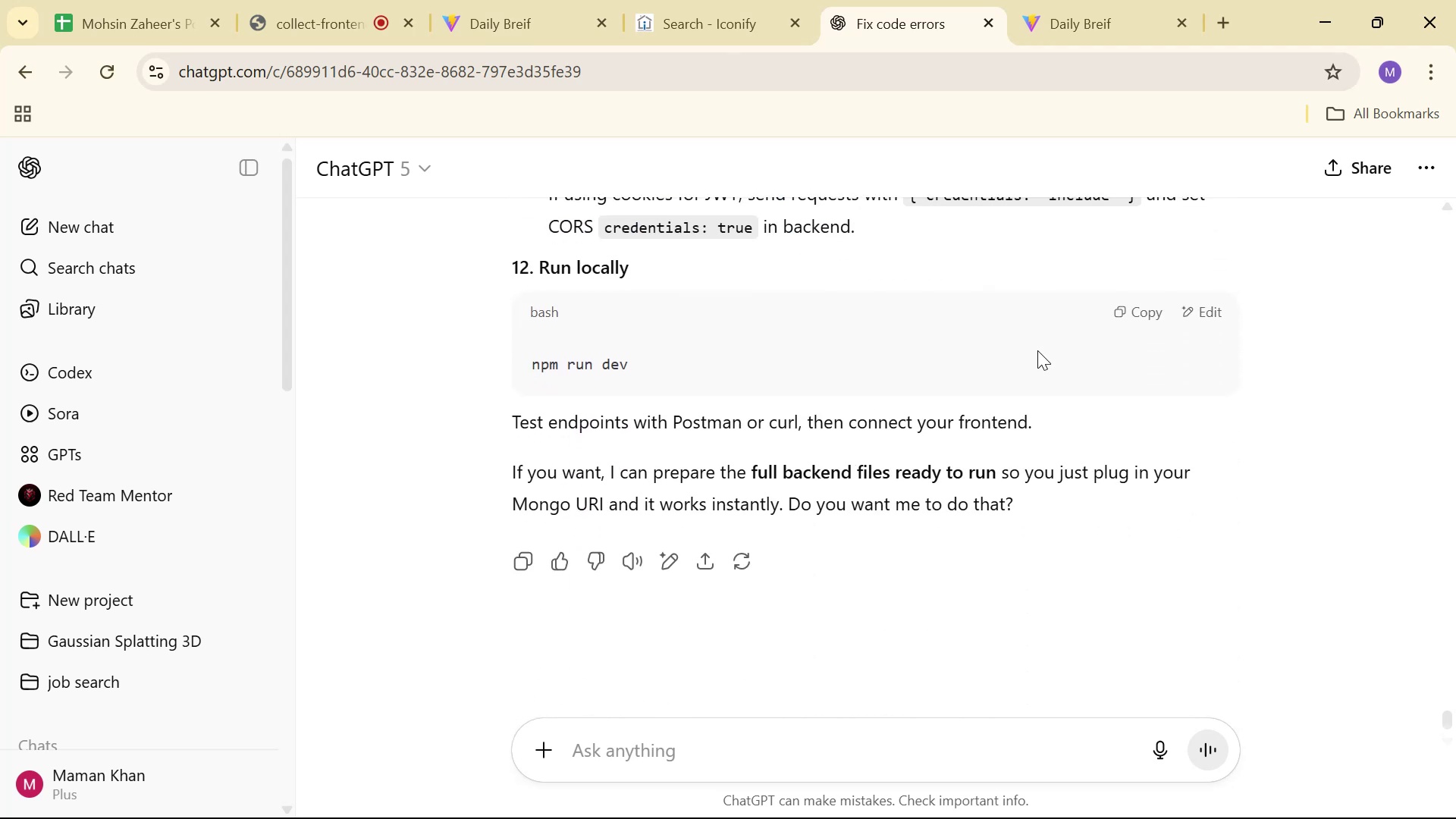 
scroll: coordinate [1037, 350], scroll_direction: up, amount: 3.0
 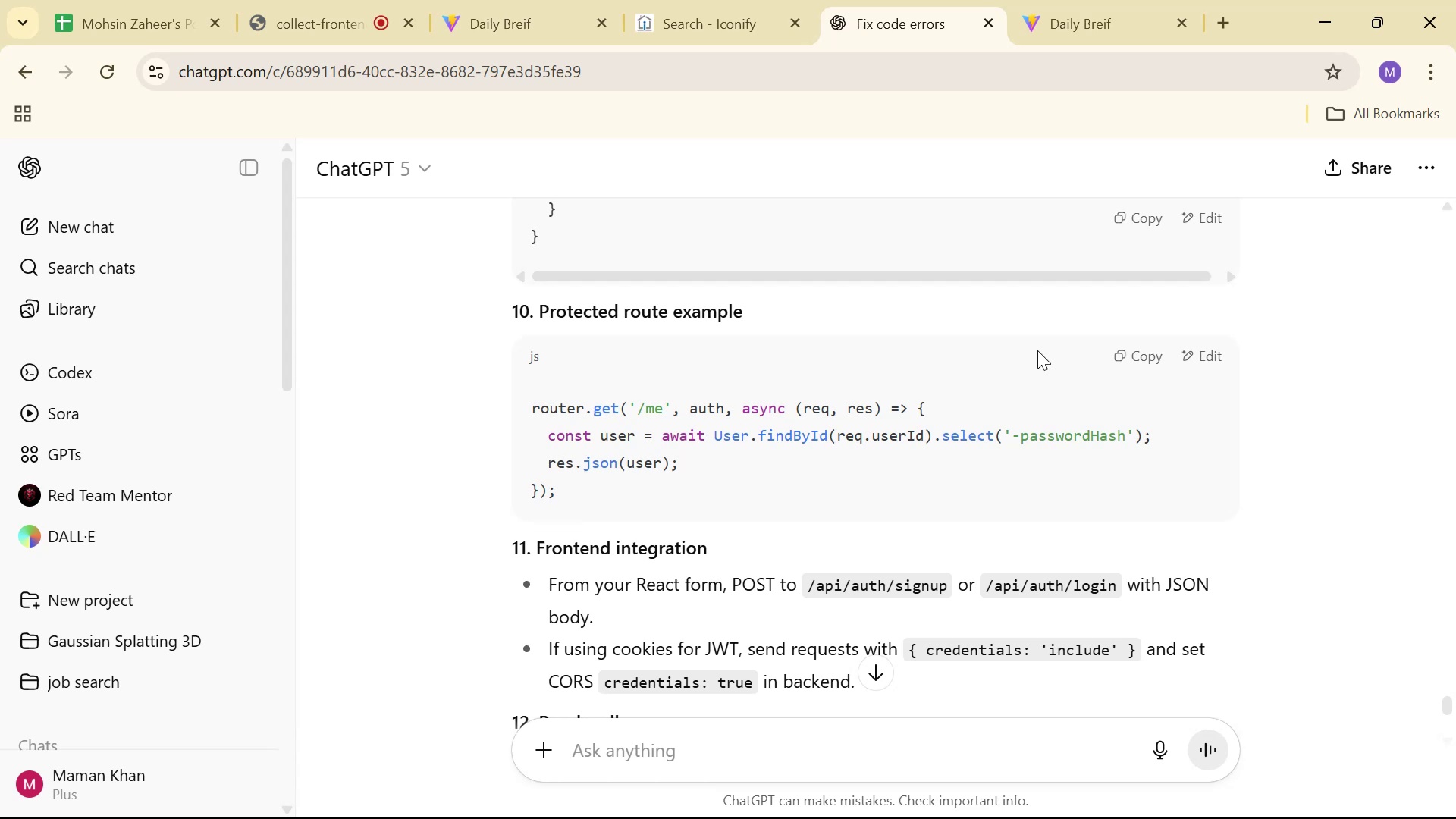 
wait(10.68)
 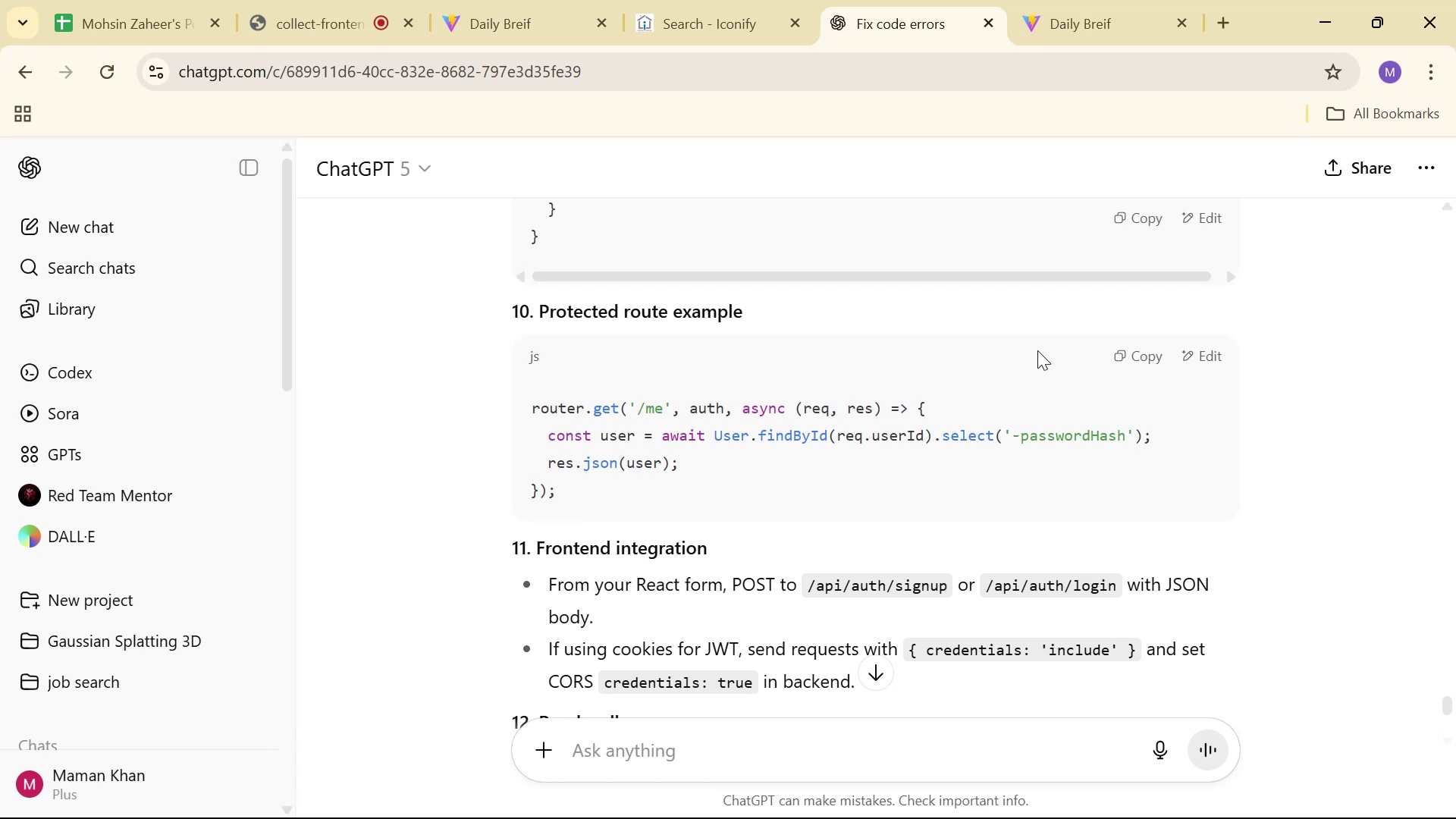 
scroll: coordinate [1037, 350], scroll_direction: down, amount: 2.0
 